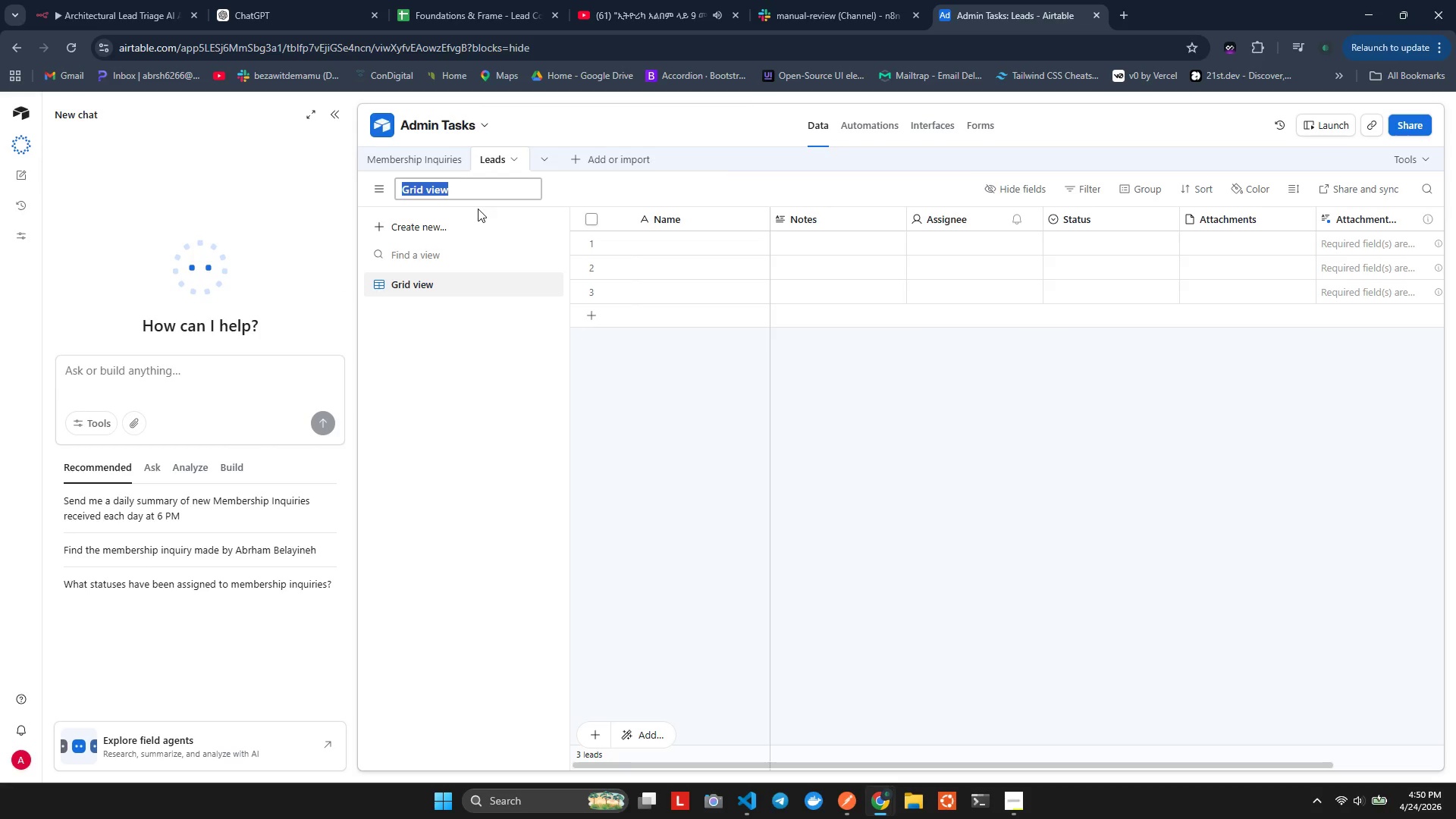 
type(Leads)
 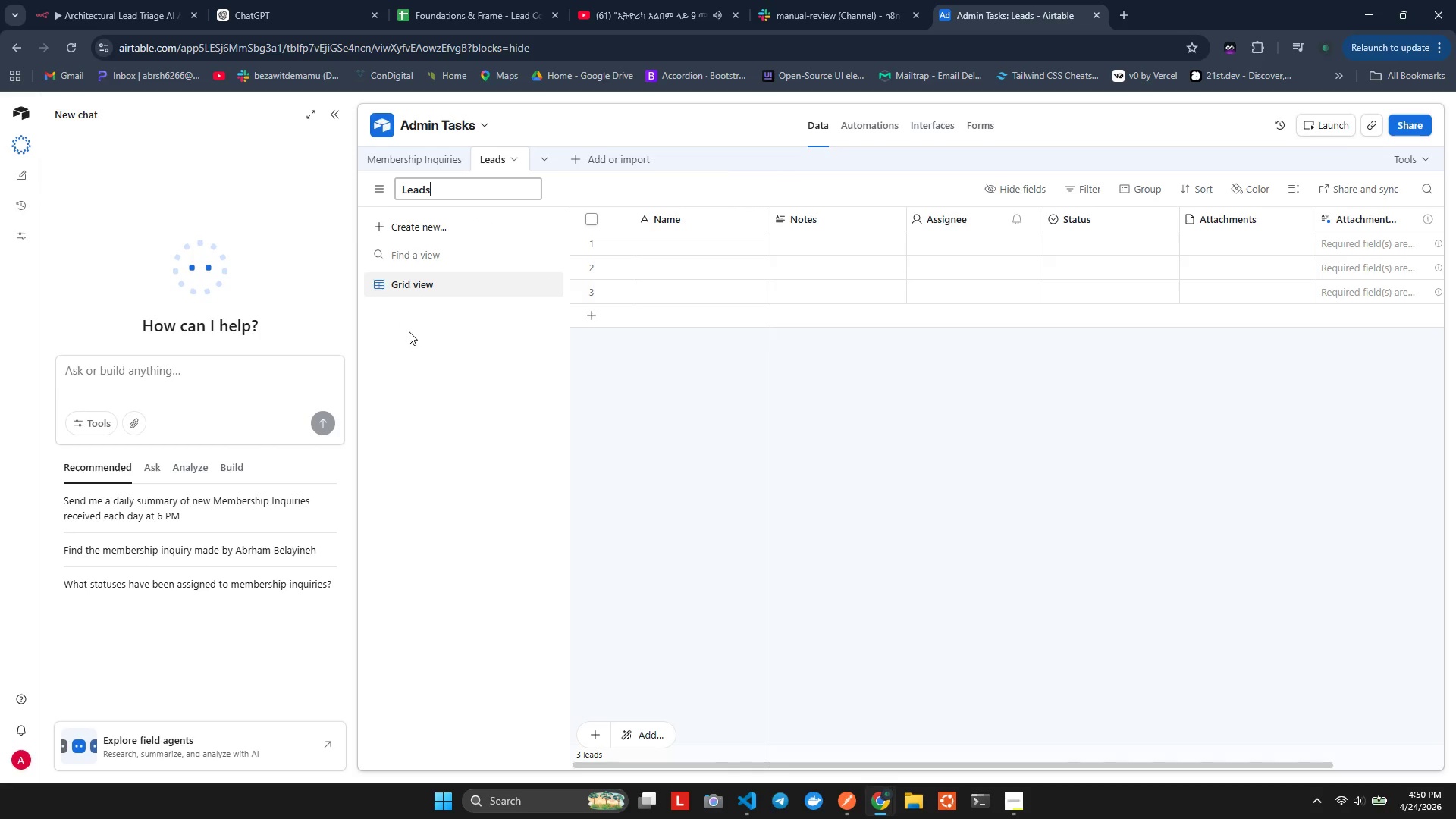 
left_click([410, 333])
 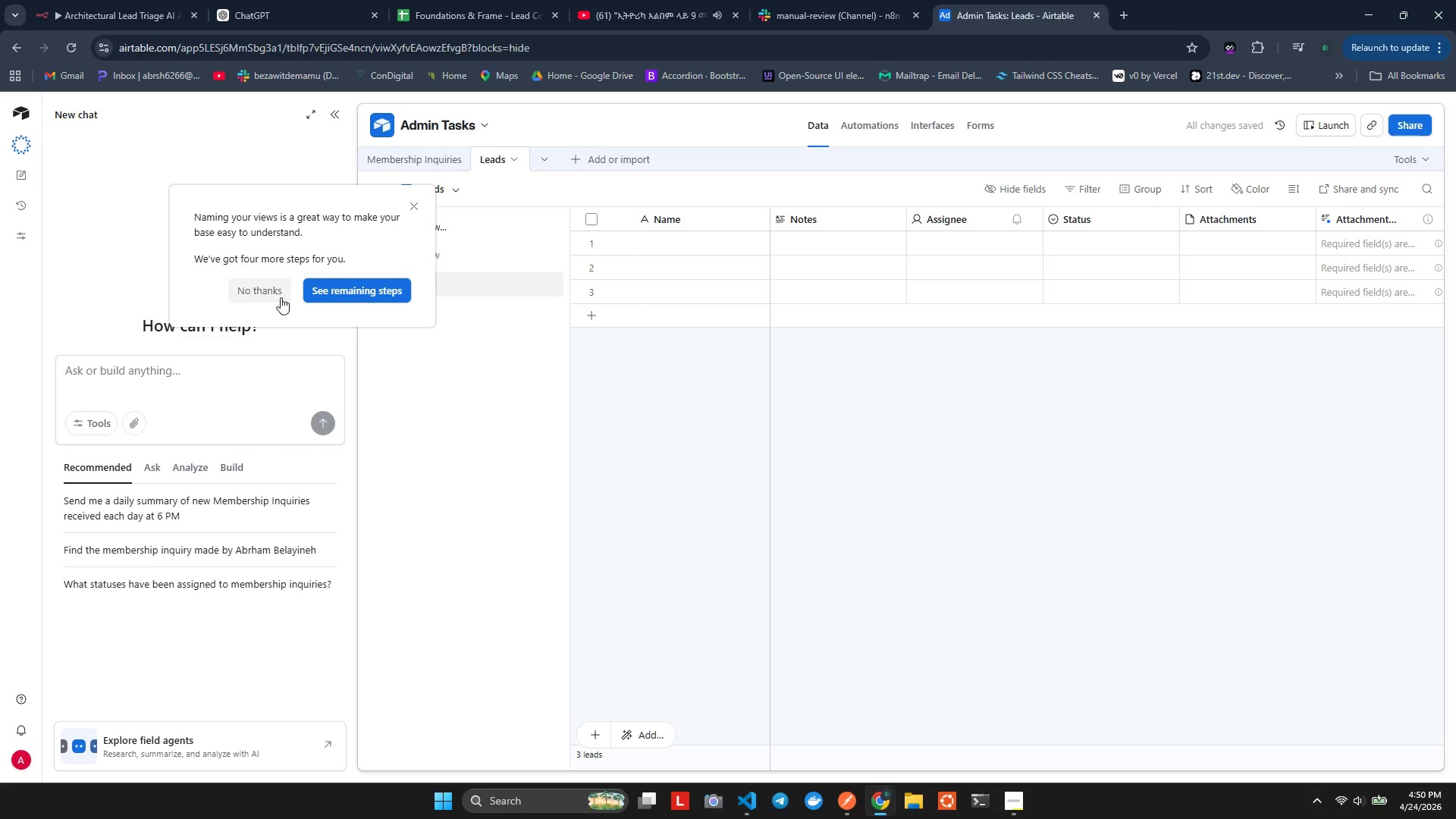 
left_click([255, 297])
 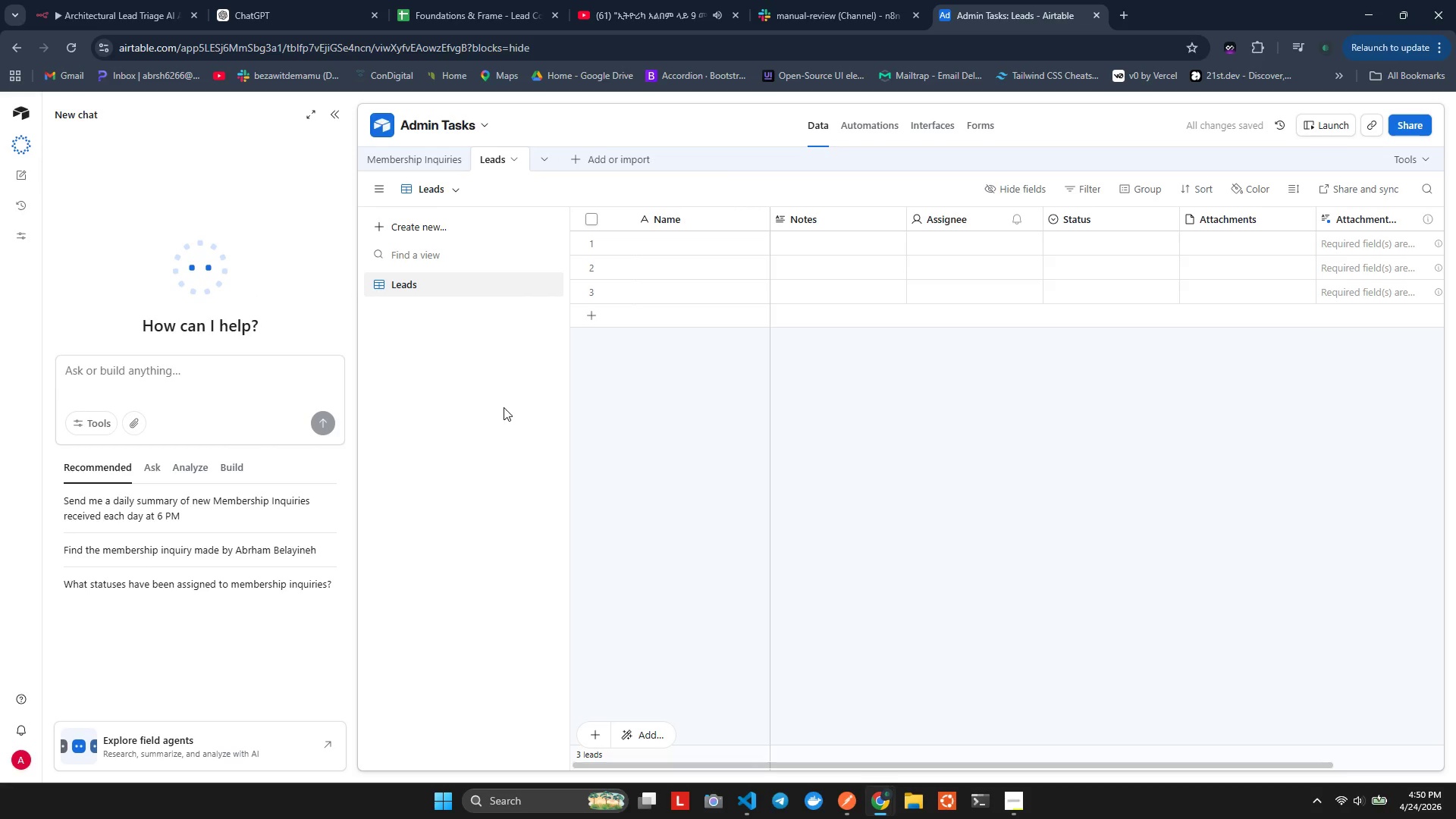 
left_click([504, 407])
 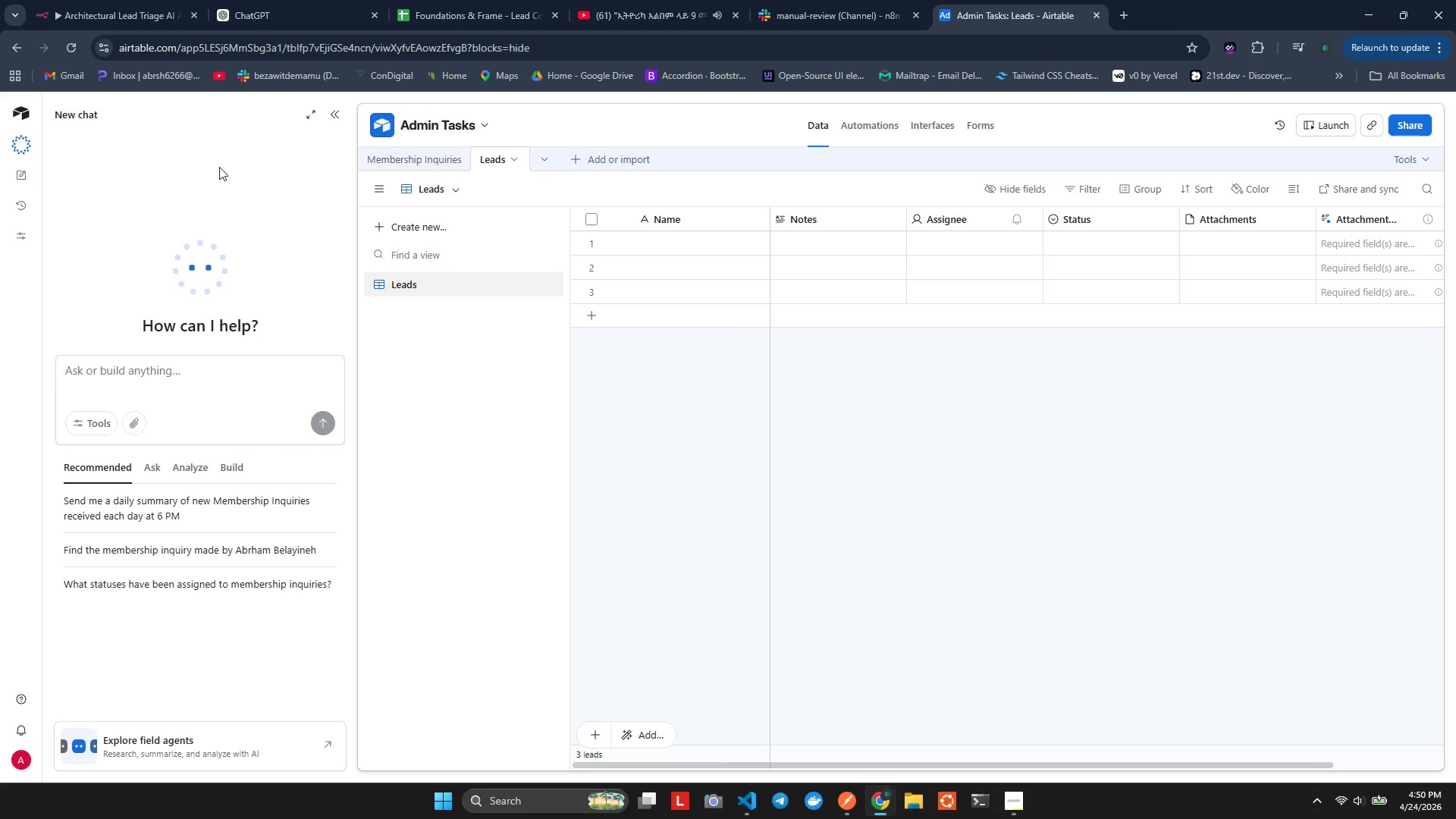 
wait(6.03)
 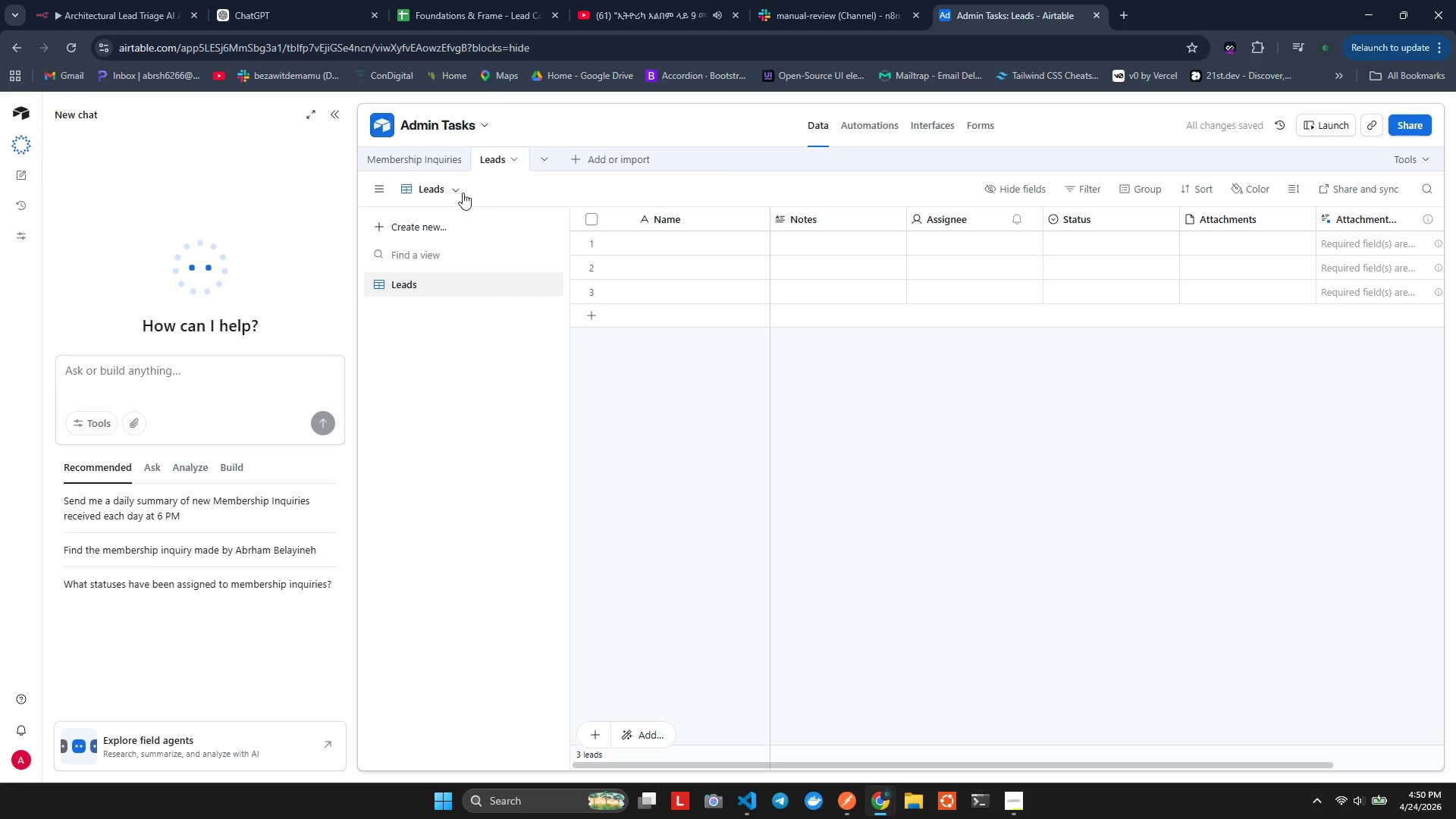 
left_click([658, 217])
 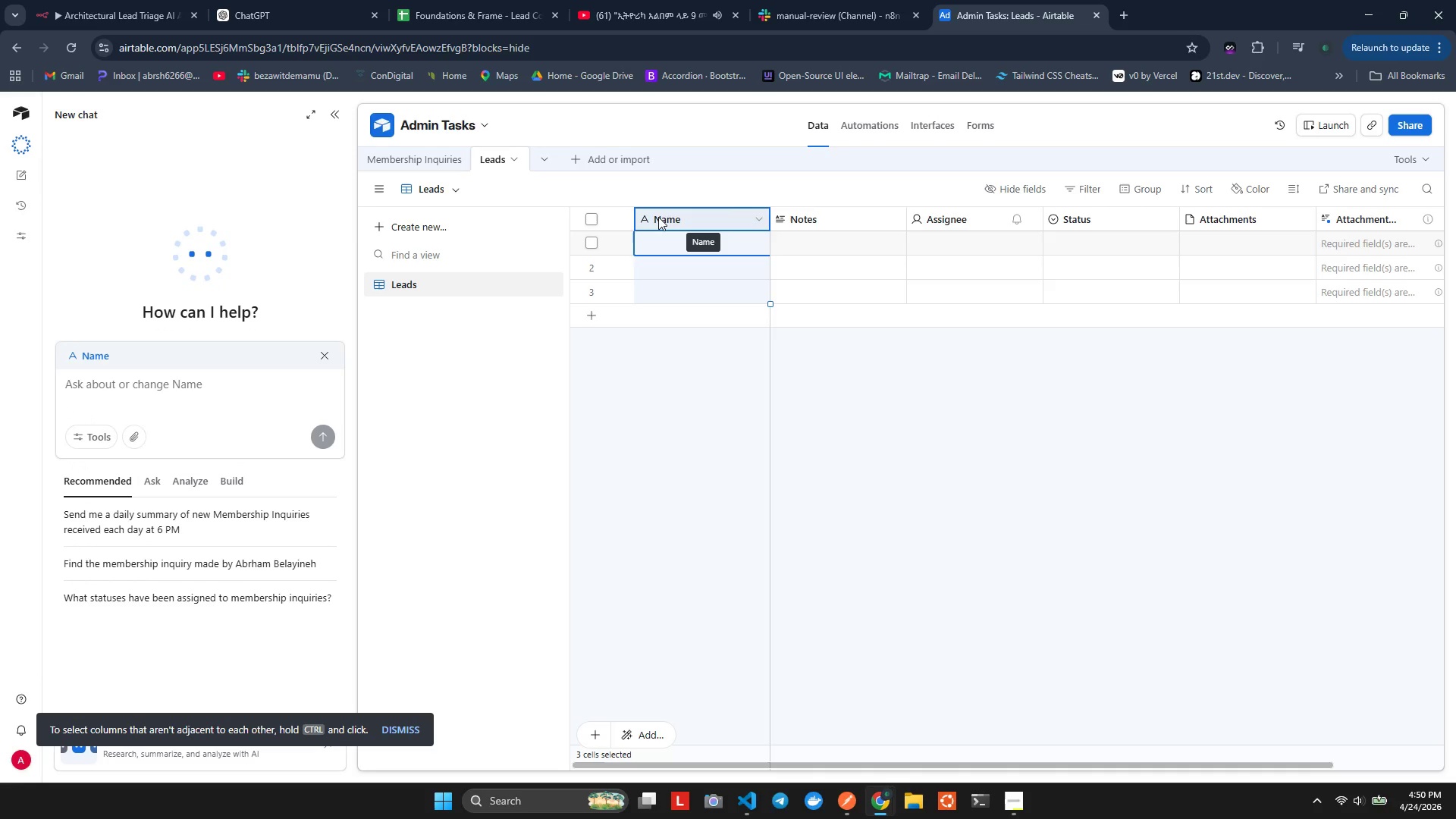 
double_click([658, 217])
 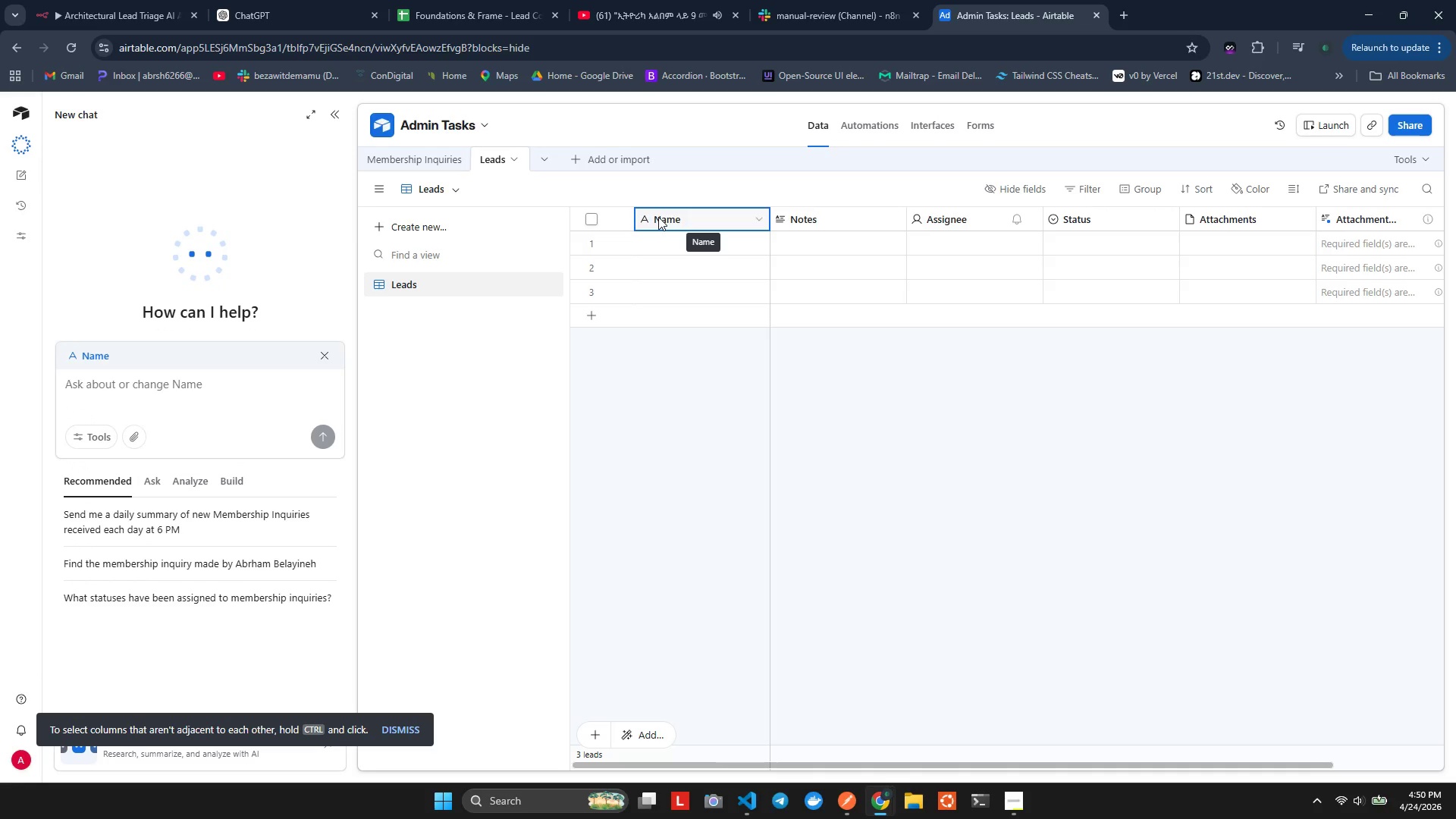 
triple_click([658, 217])
 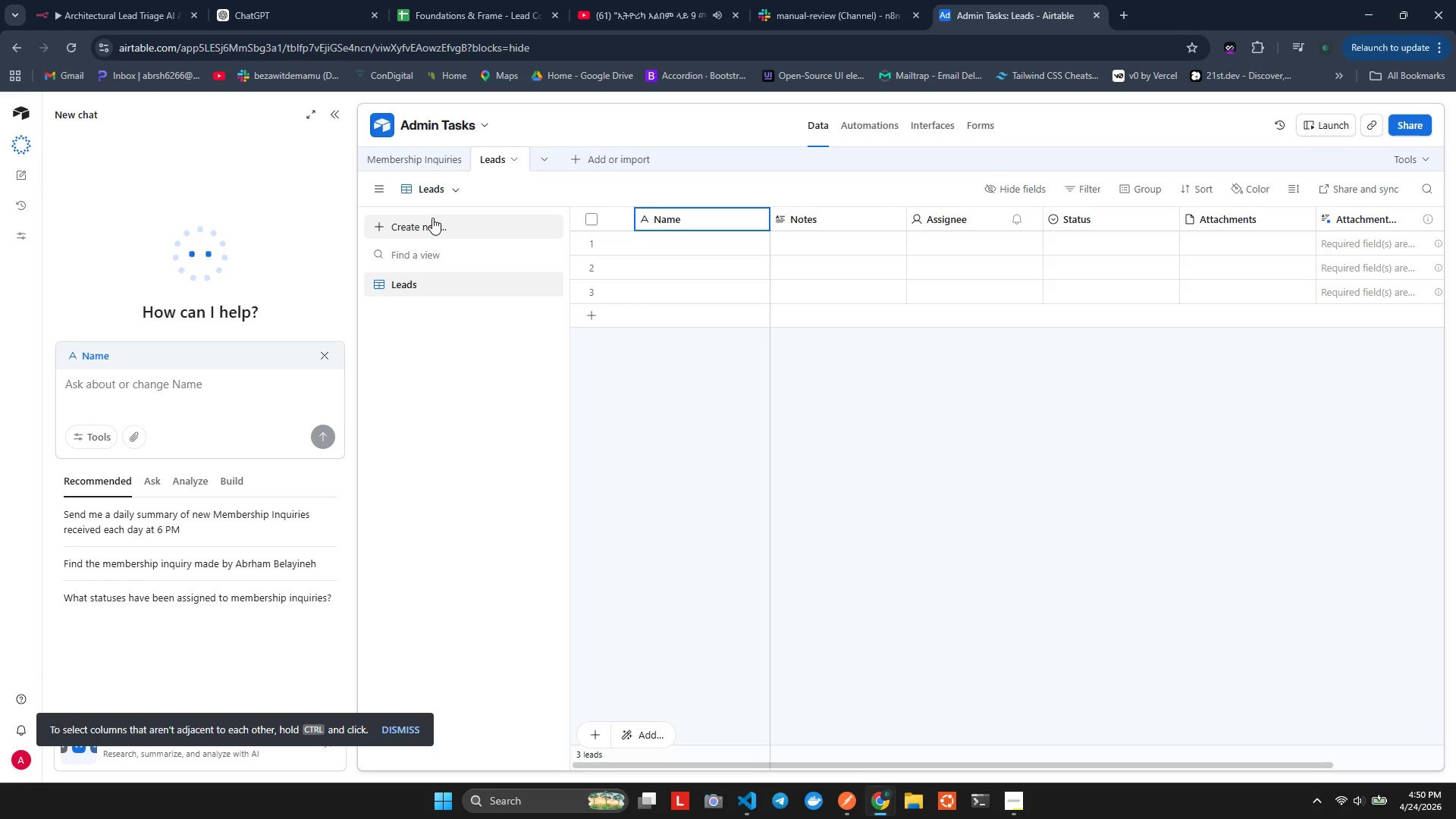 
left_click([434, 222])
 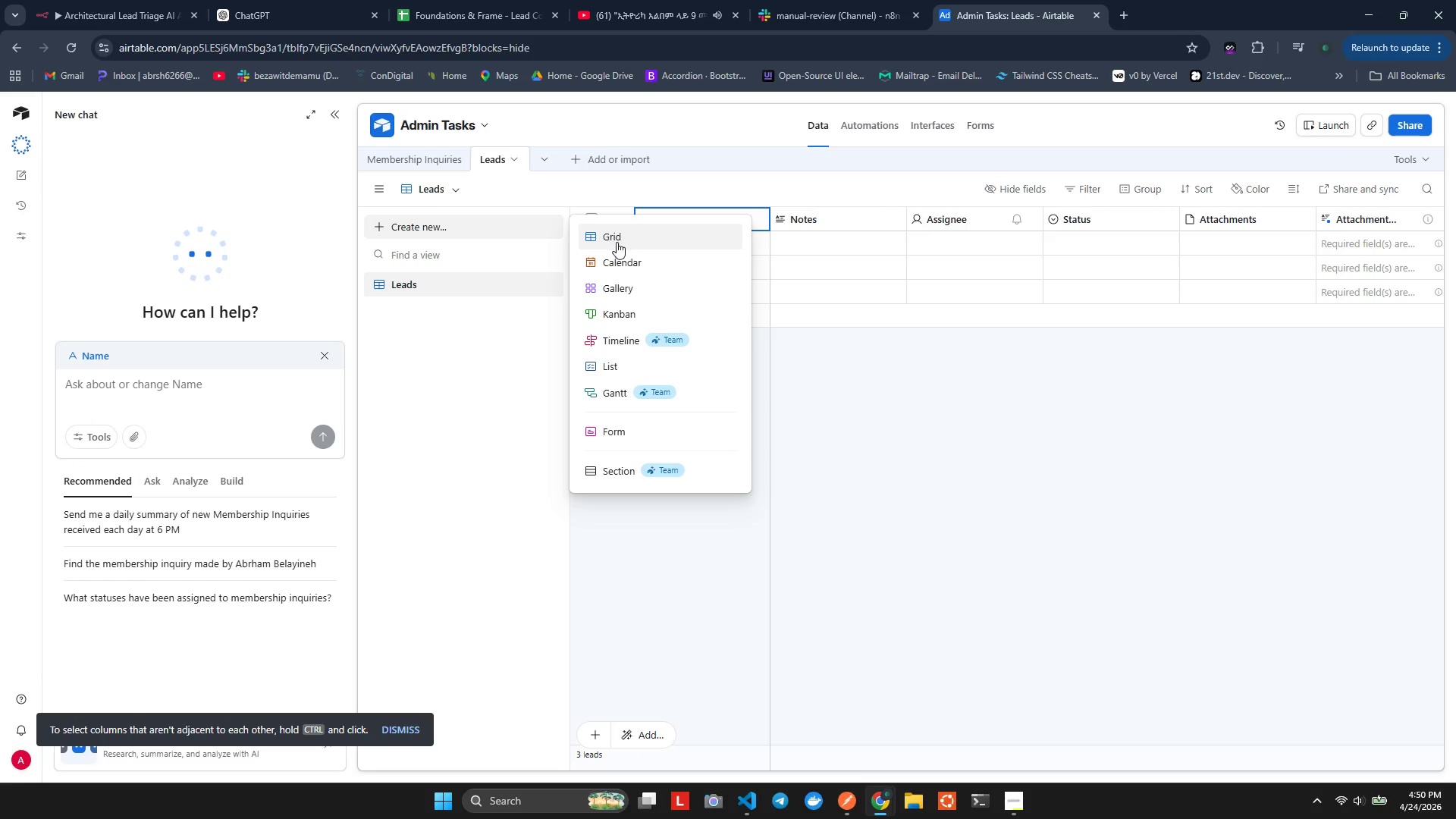 
left_click([977, 408])
 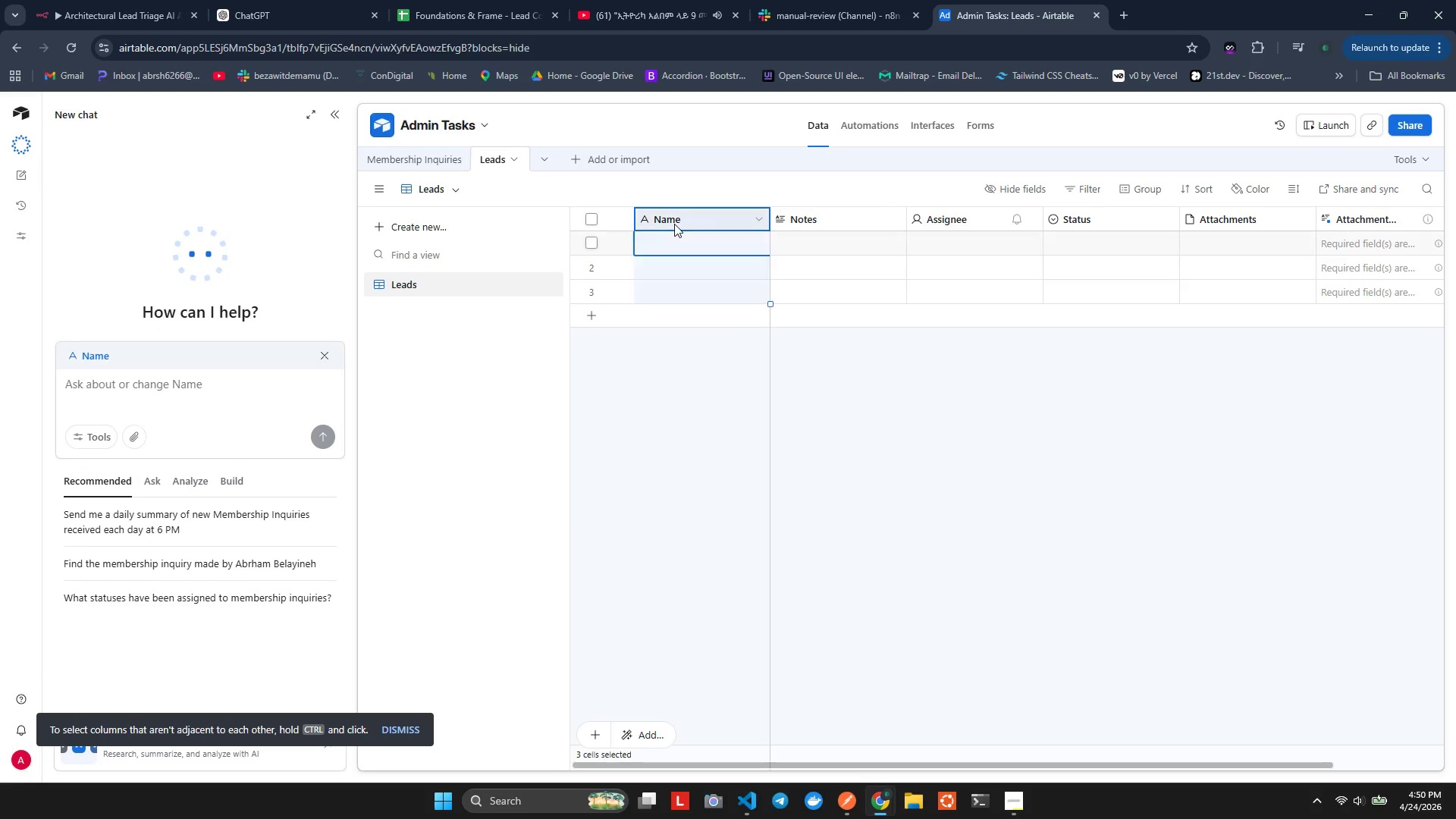 
double_click([674, 224])
 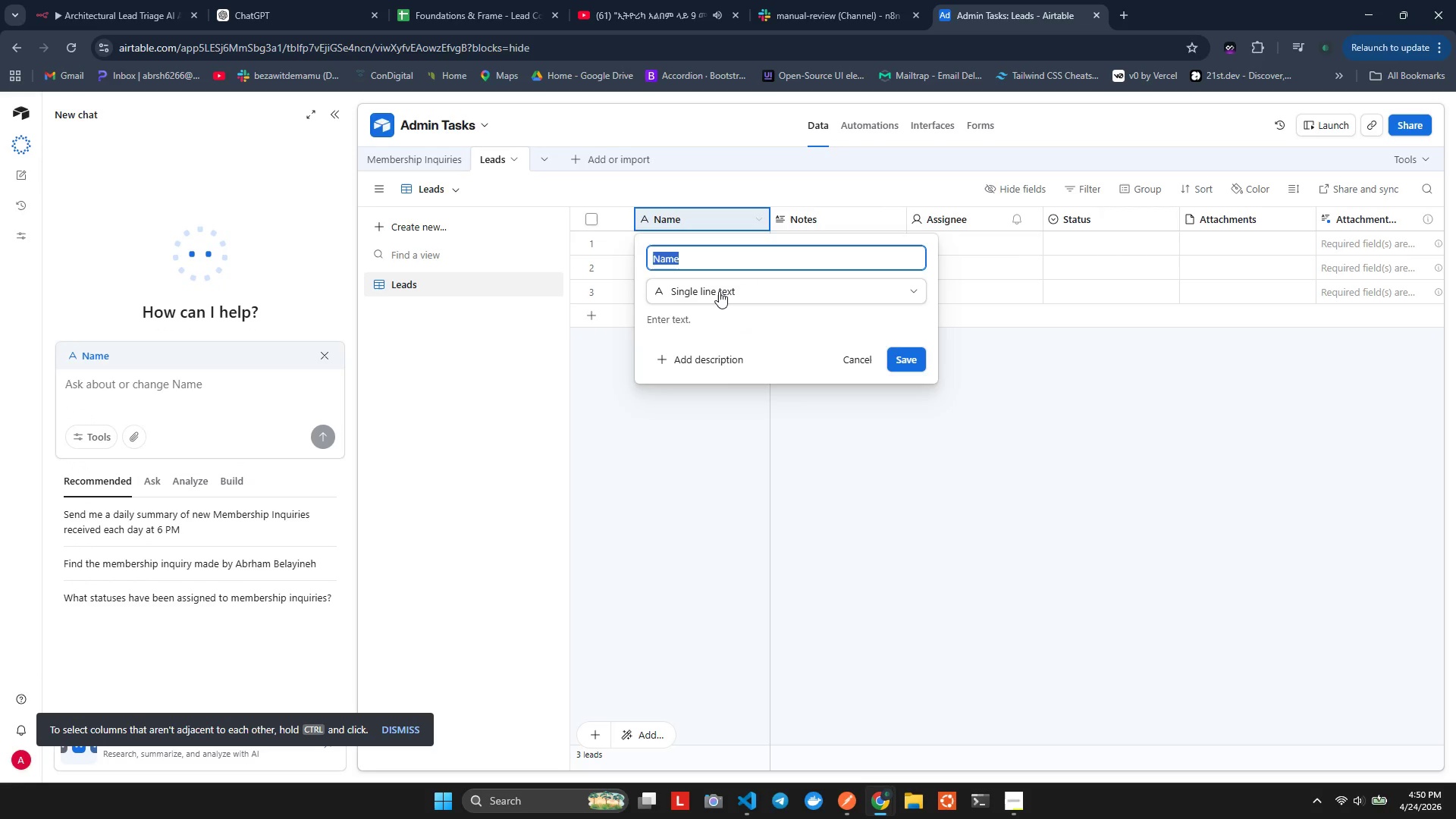 
type(Name)
 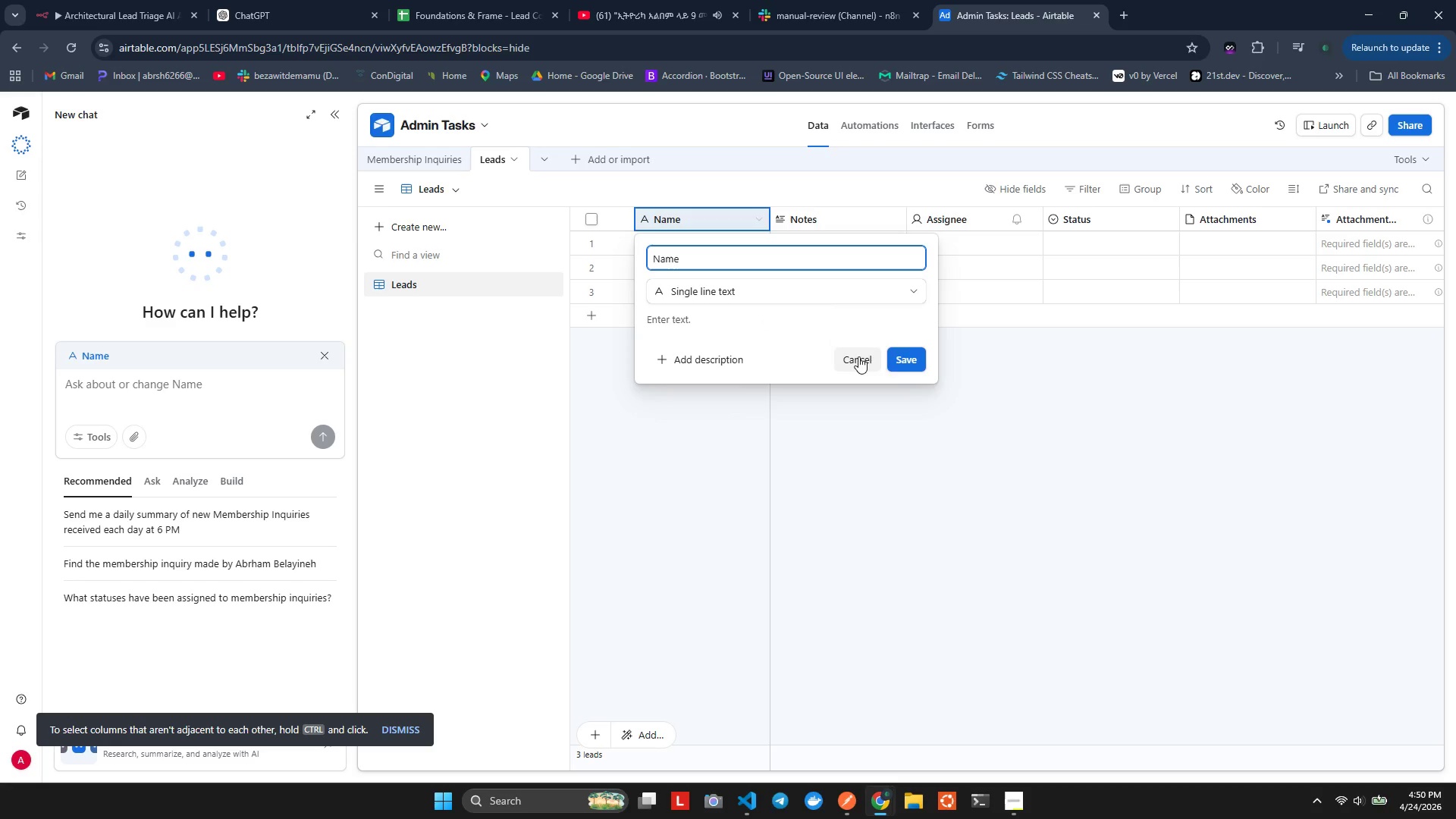 
left_click([896, 359])
 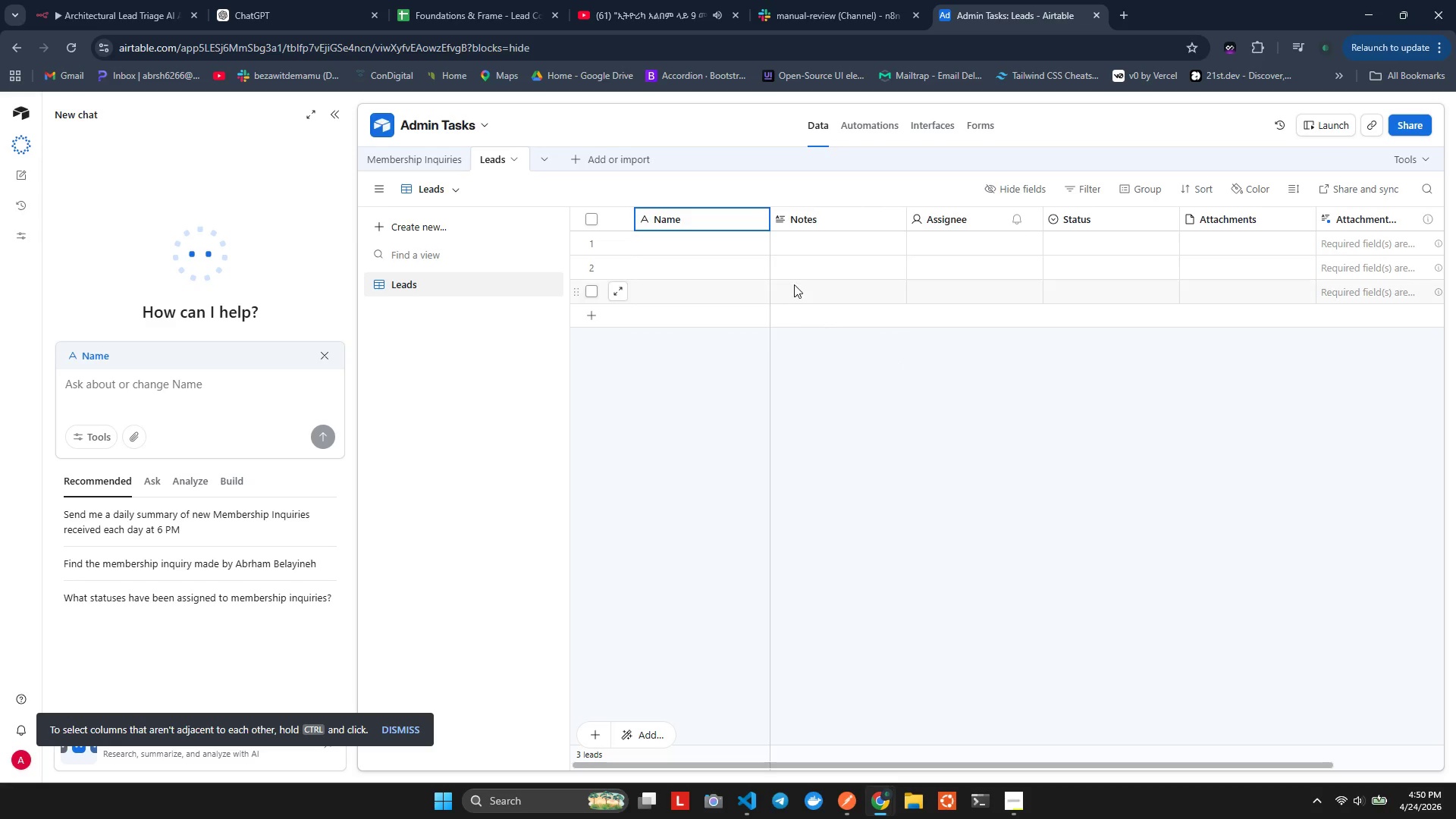 
double_click([801, 227])
 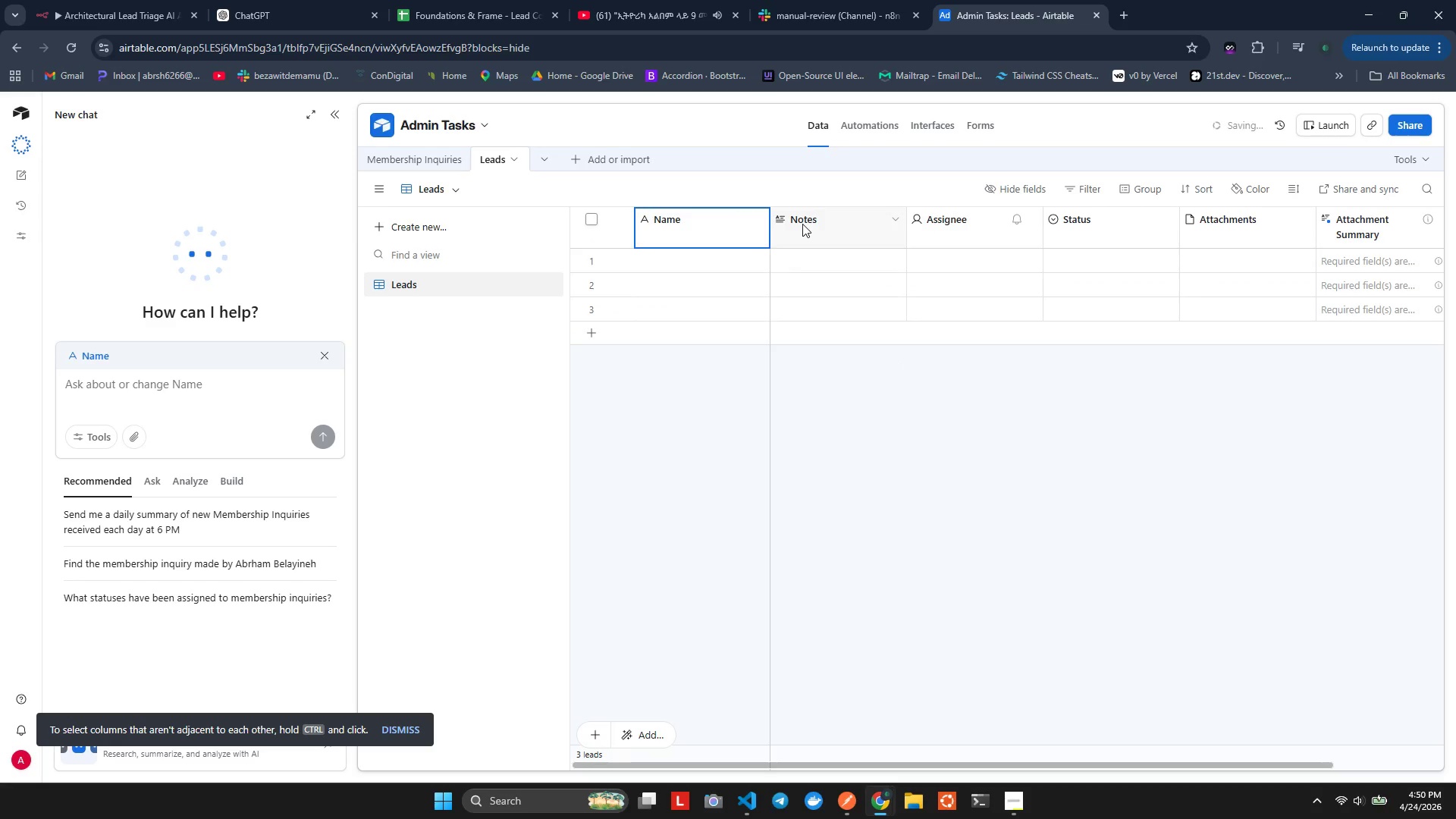 
double_click([802, 224])
 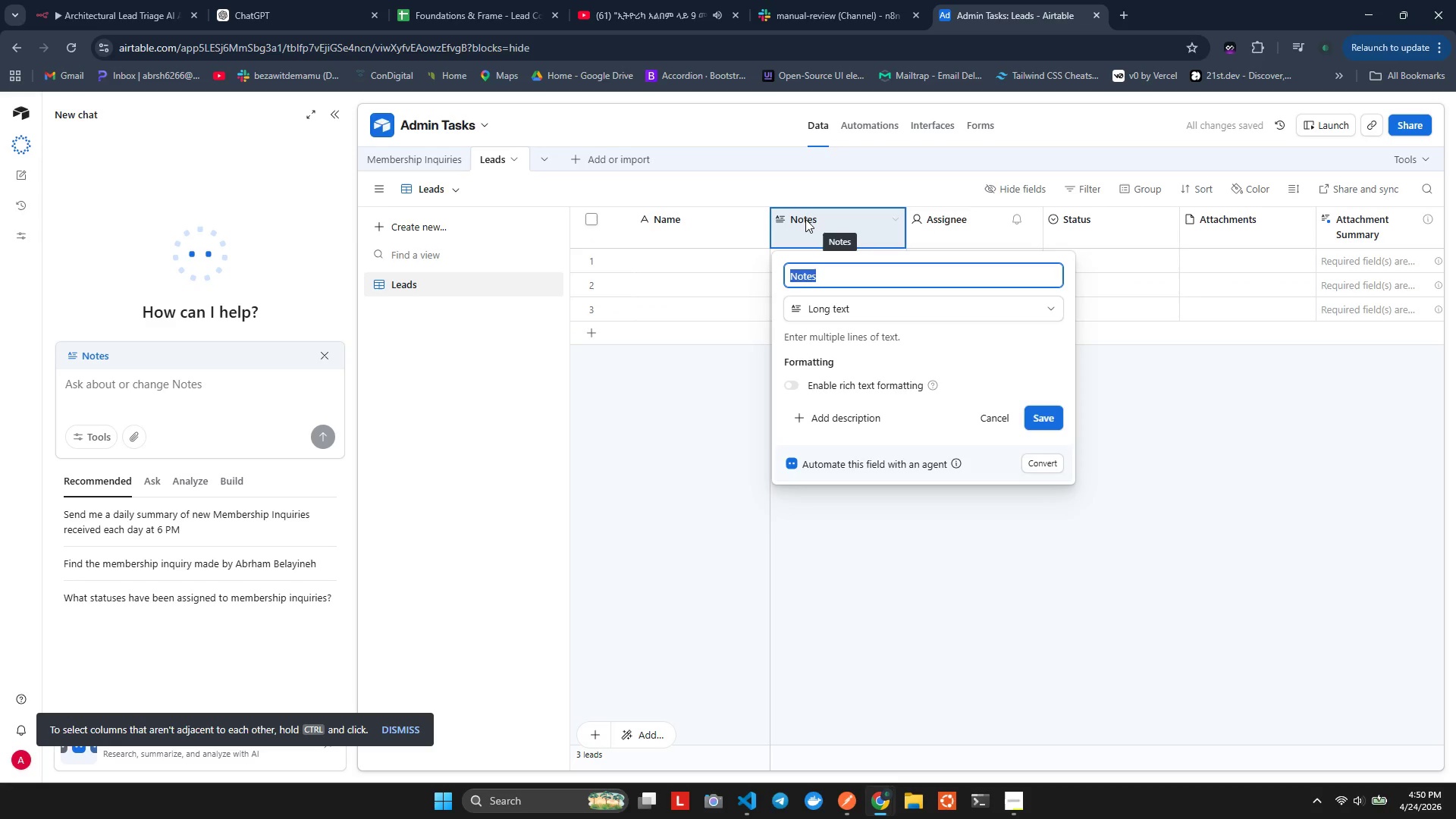 
hold_key(key=ShiftLeft, duration=0.91)
 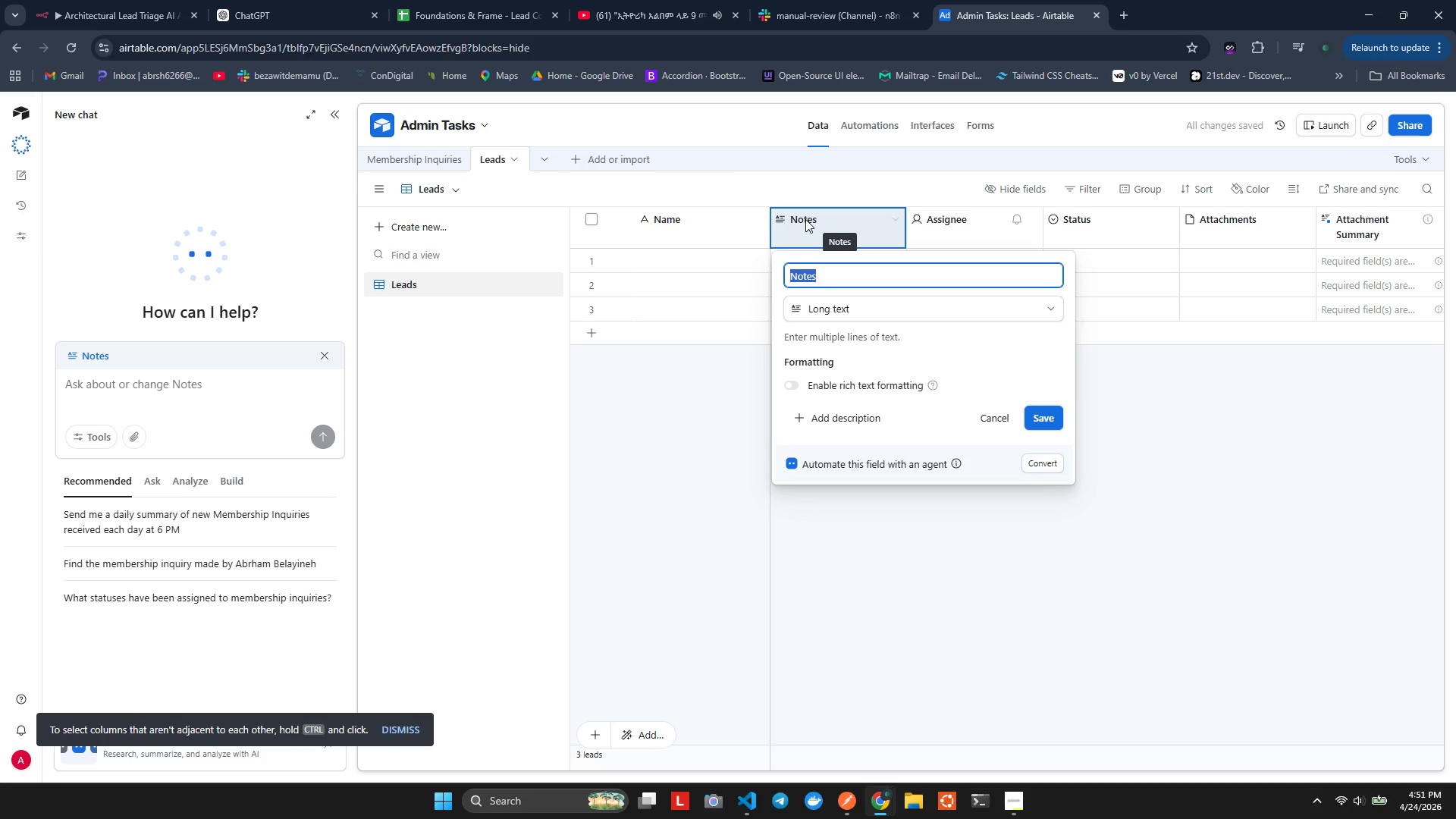 
type(Bdget)
 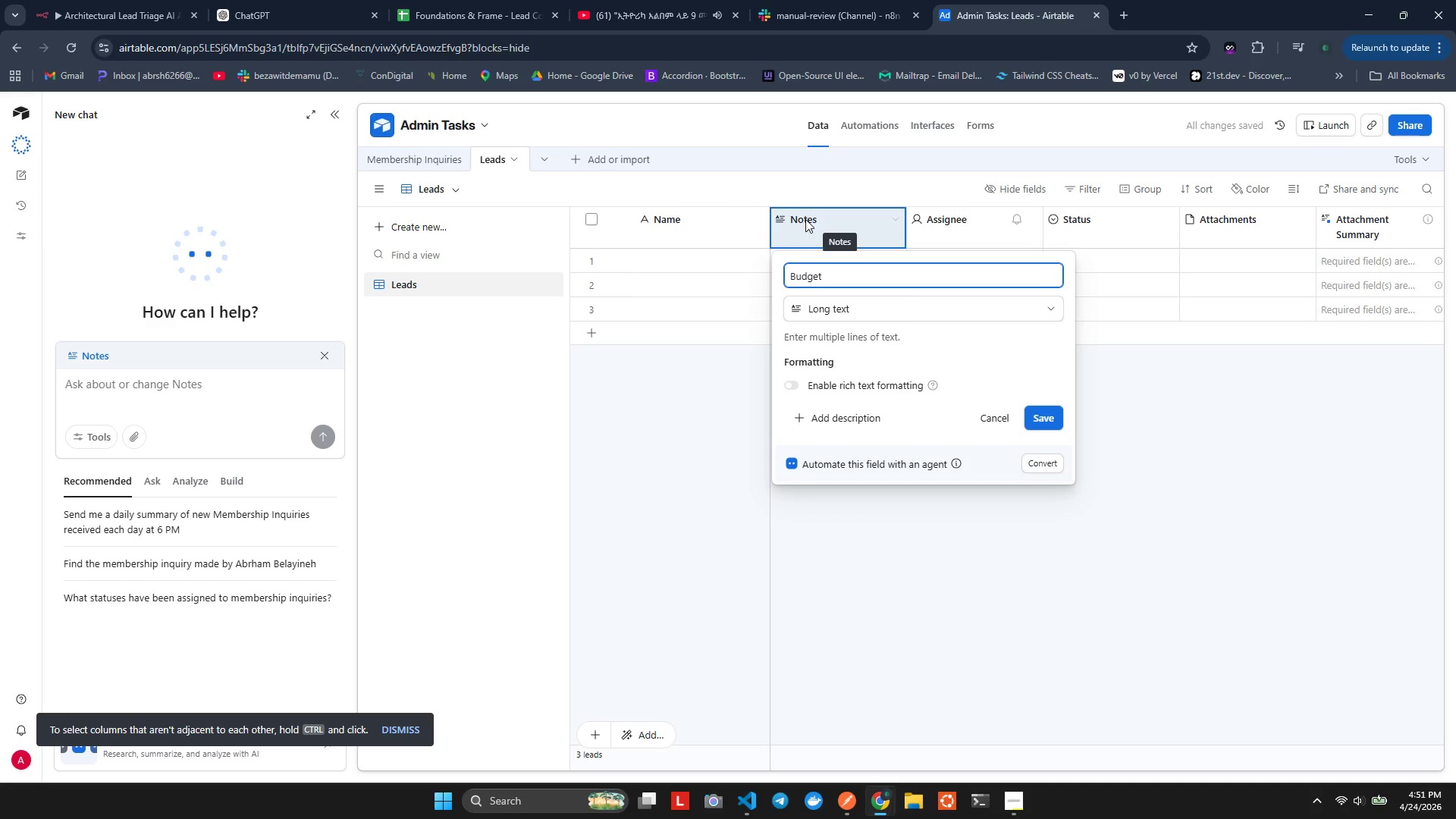 
hold_key(key=U, duration=0.41)
 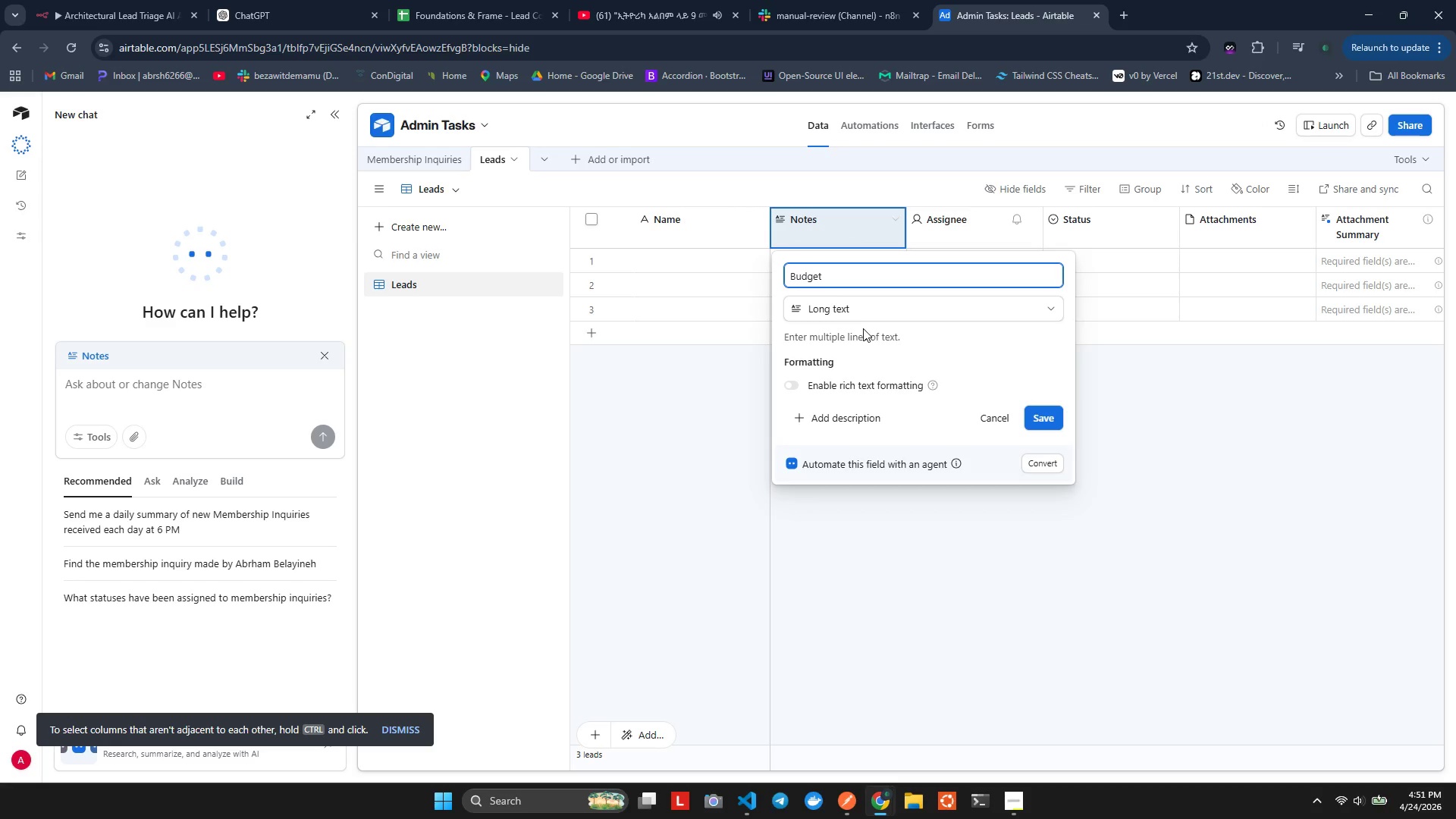 
left_click([856, 318])
 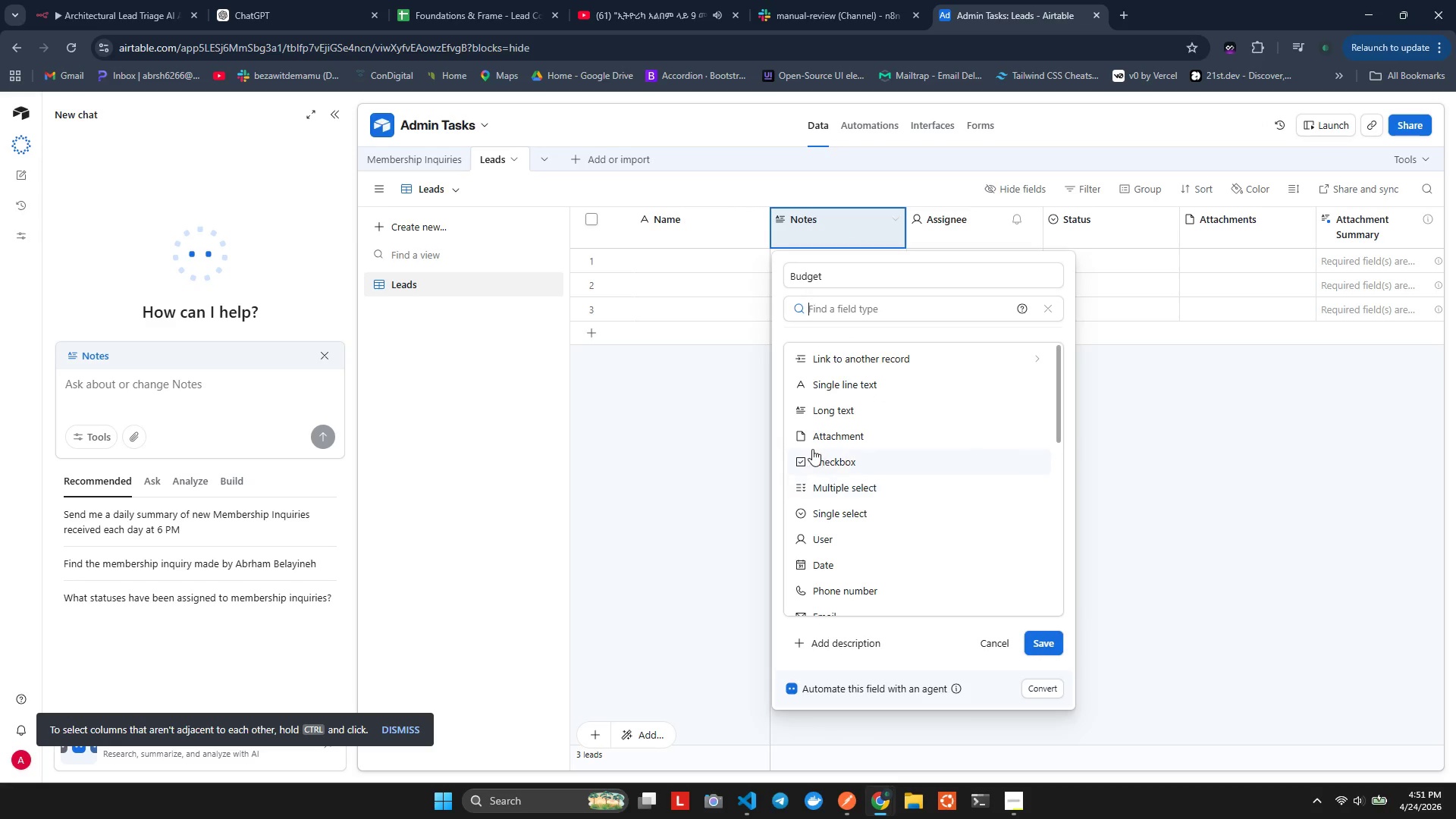 
scroll: coordinate [812, 447], scroll_direction: down, amount: 2.0
 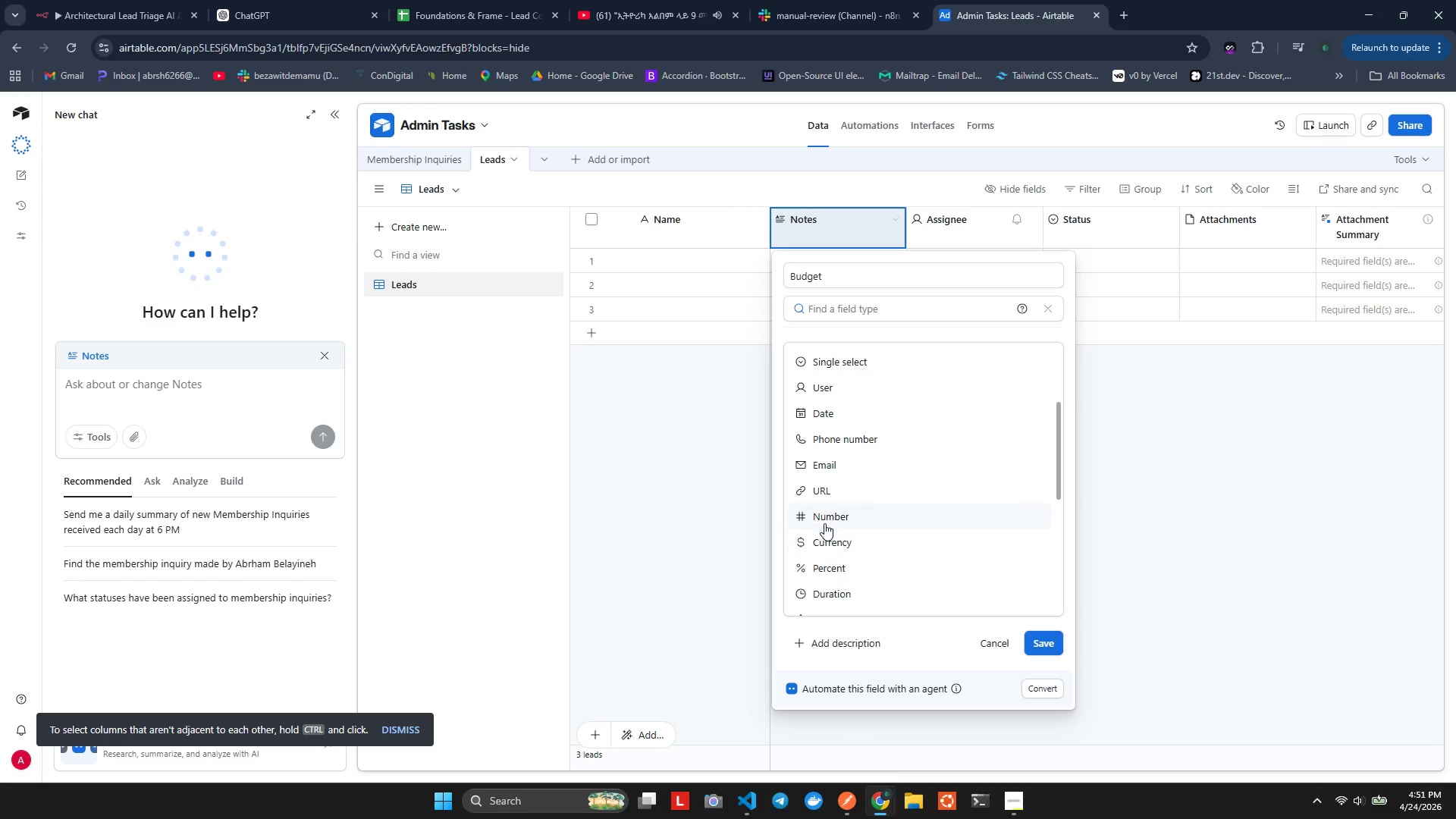 
left_click([823, 519])
 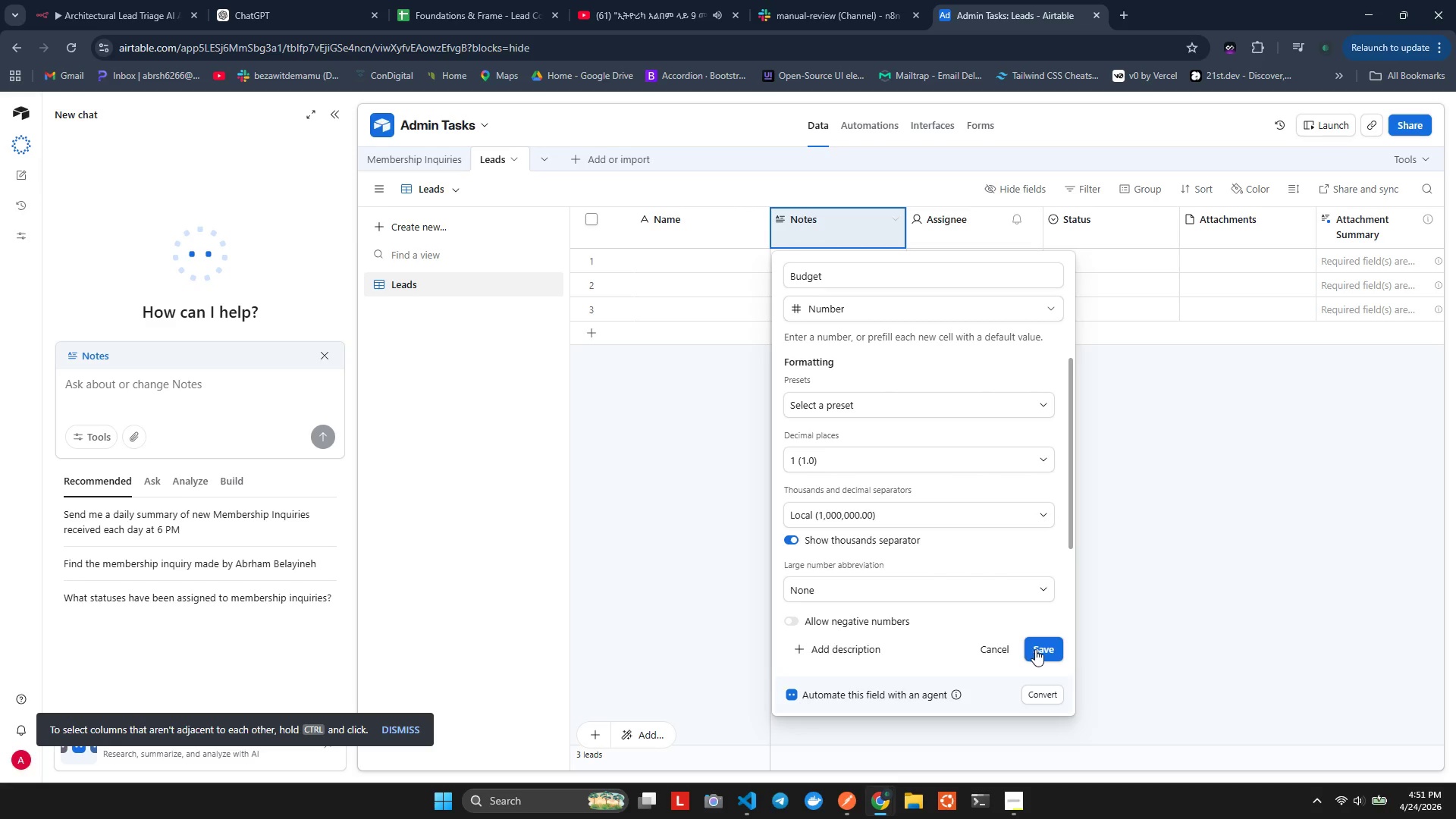 
left_click([1039, 649])
 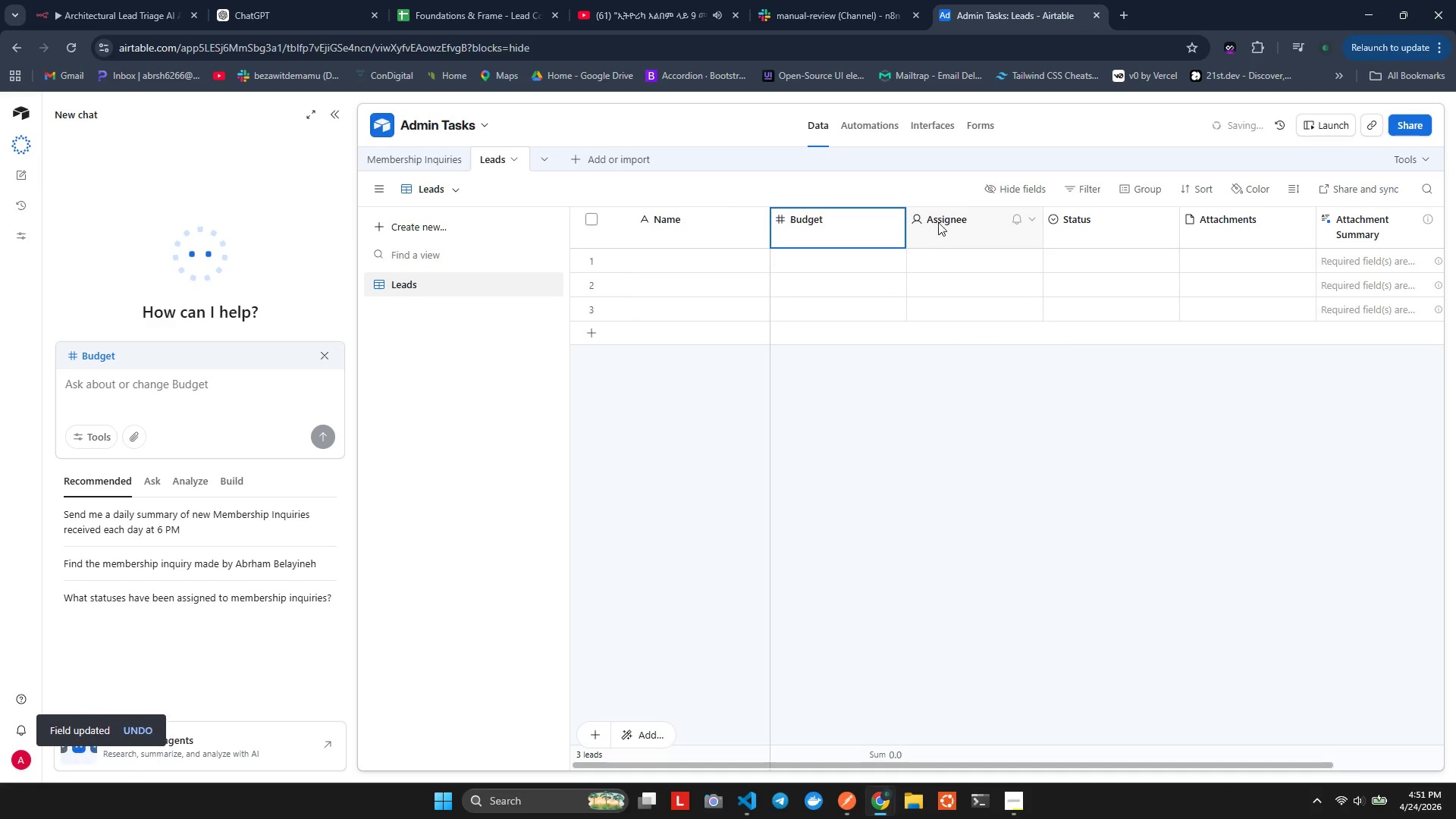 
double_click([941, 221])
 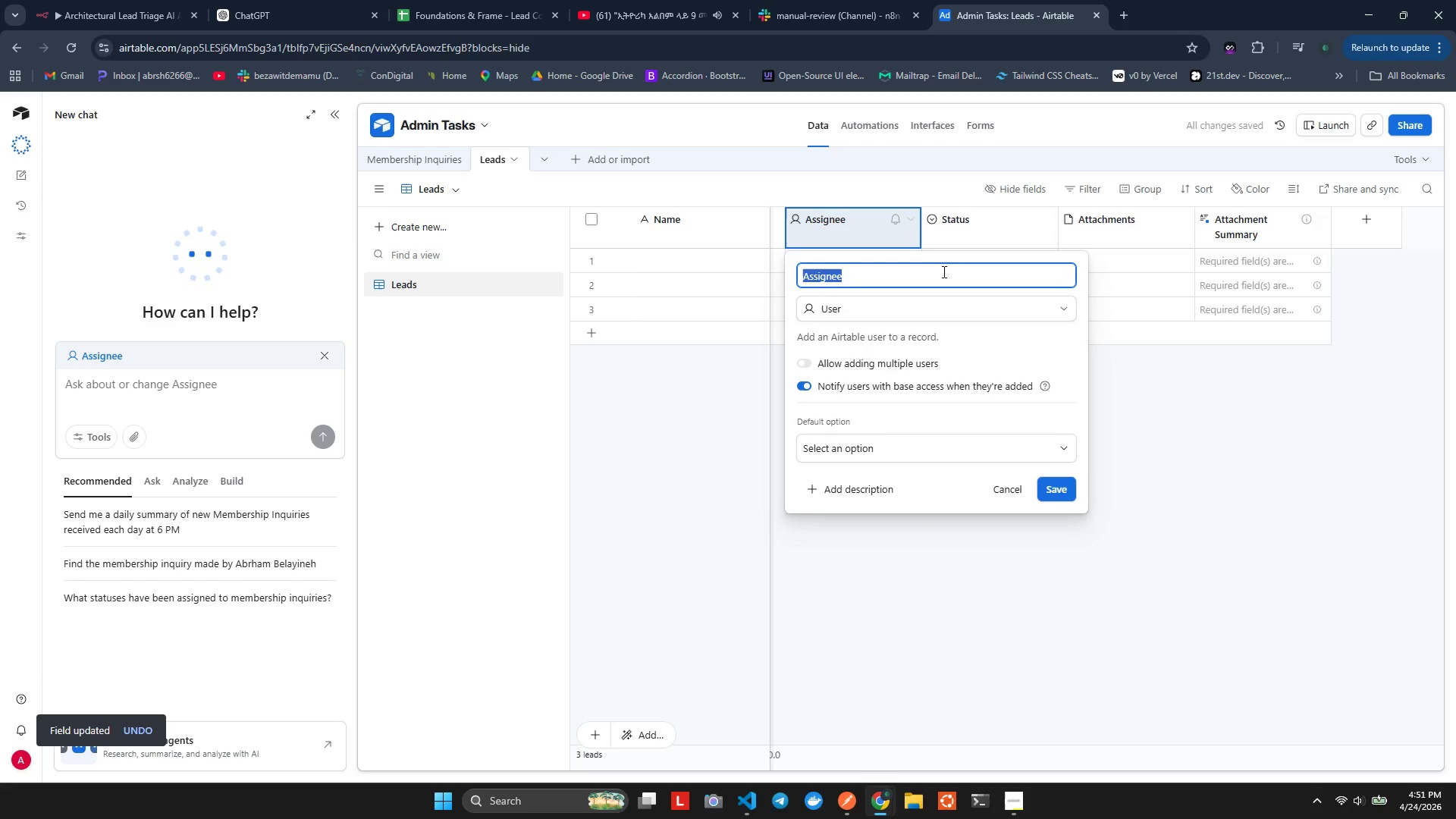 
type(Architectural)
 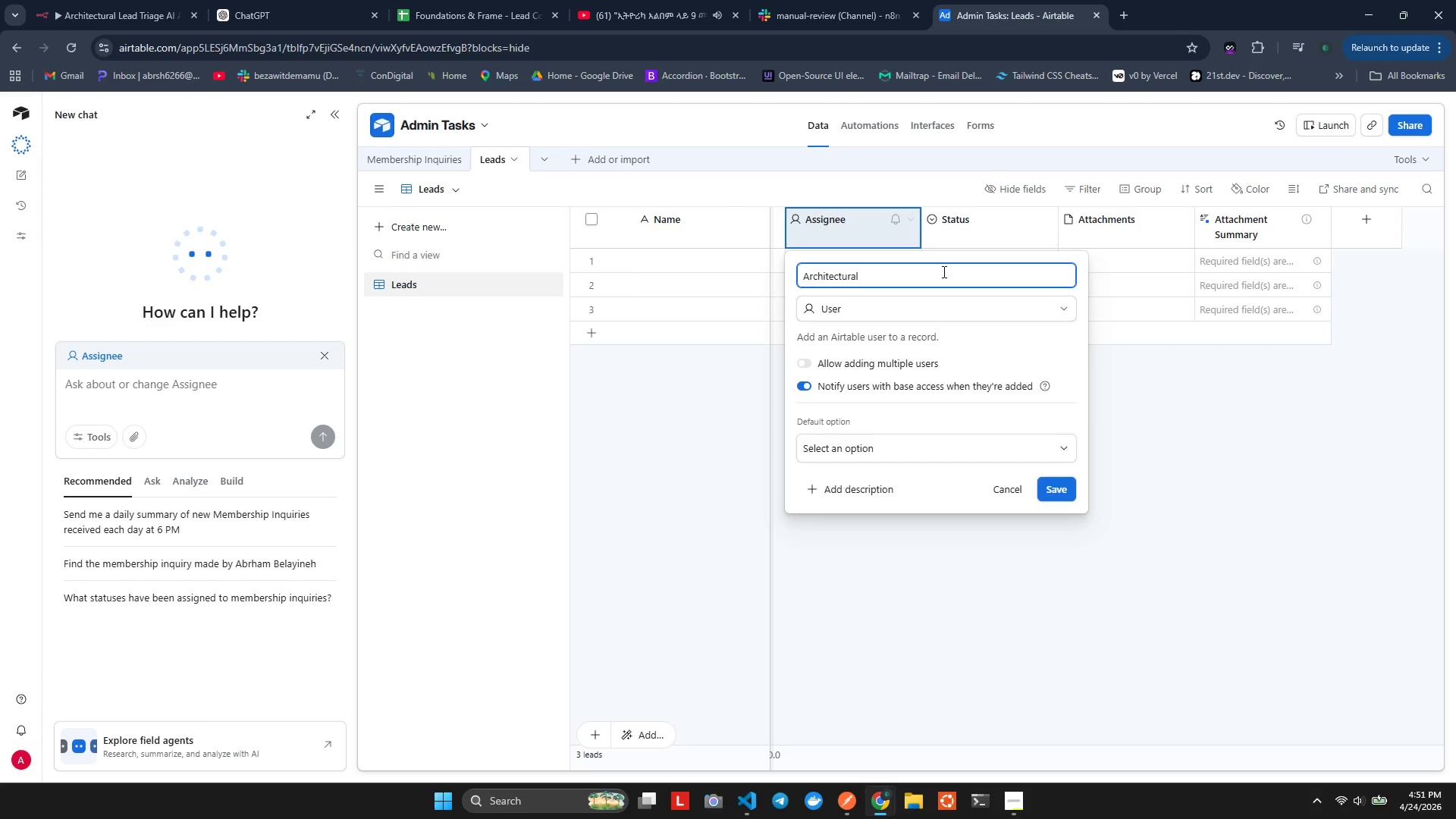 
key(Space)
 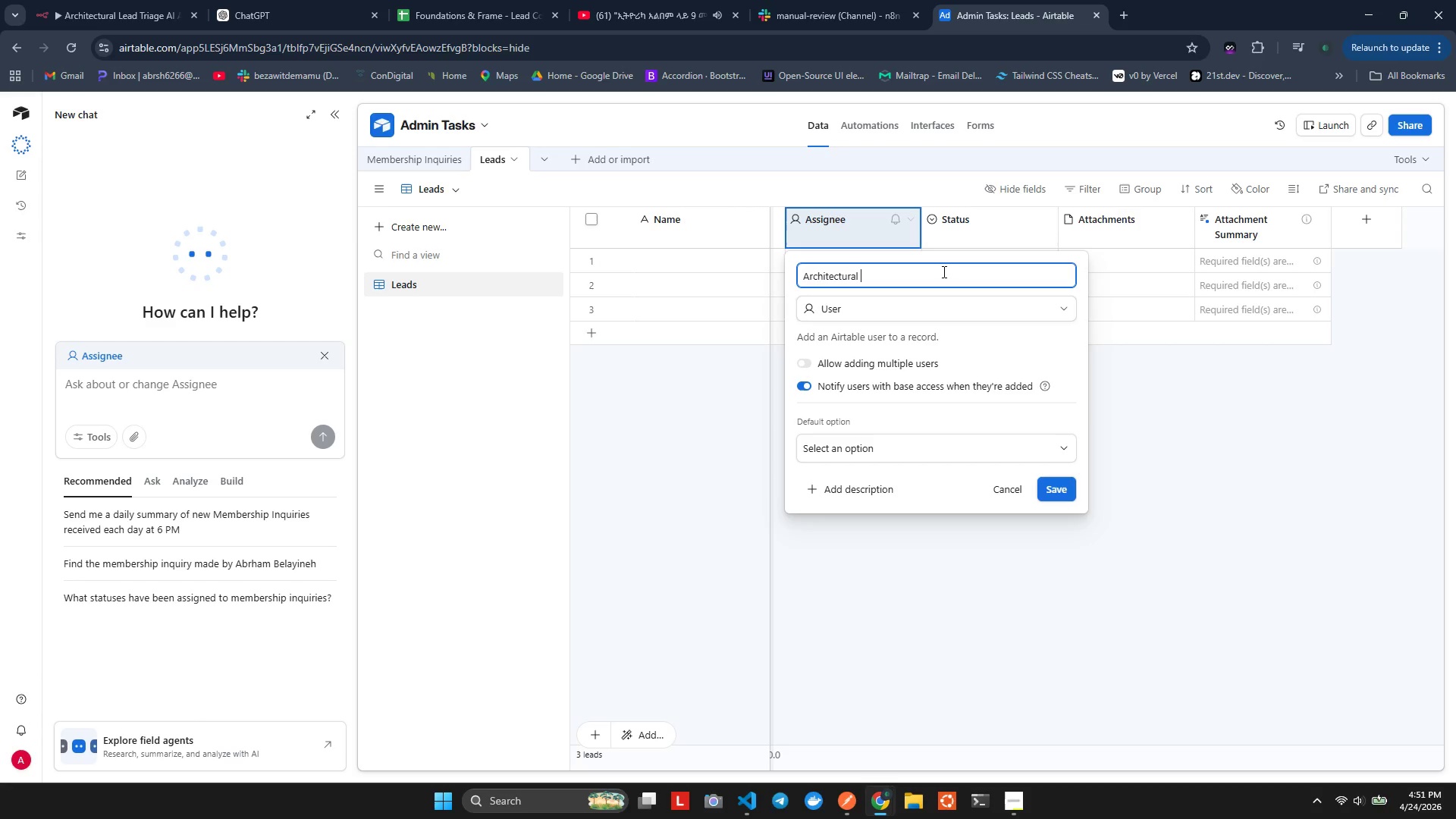 
type(STYKE)
key(Backspace)
key(Backspace)
type(LE)
 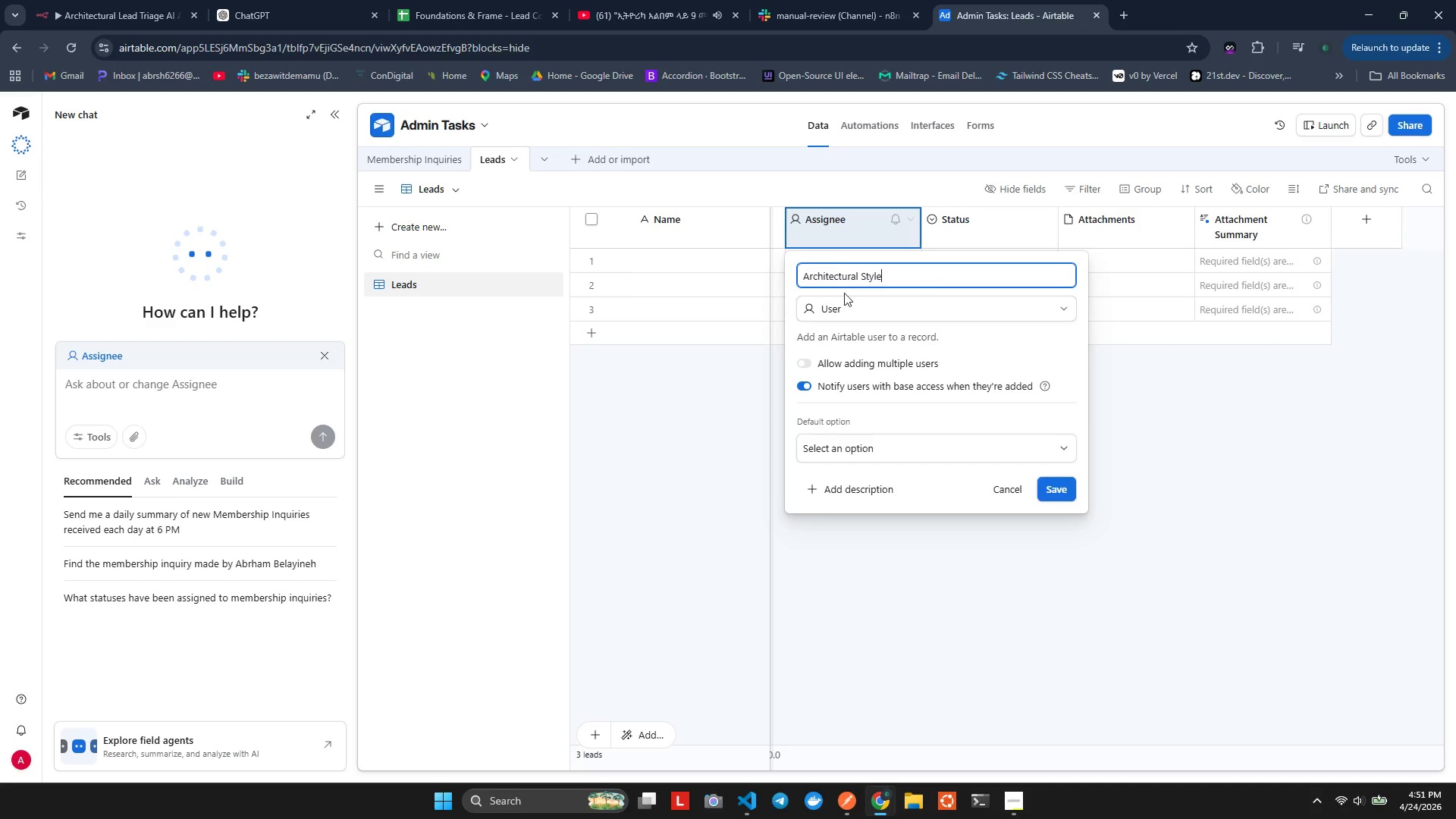 
left_click([844, 304])
 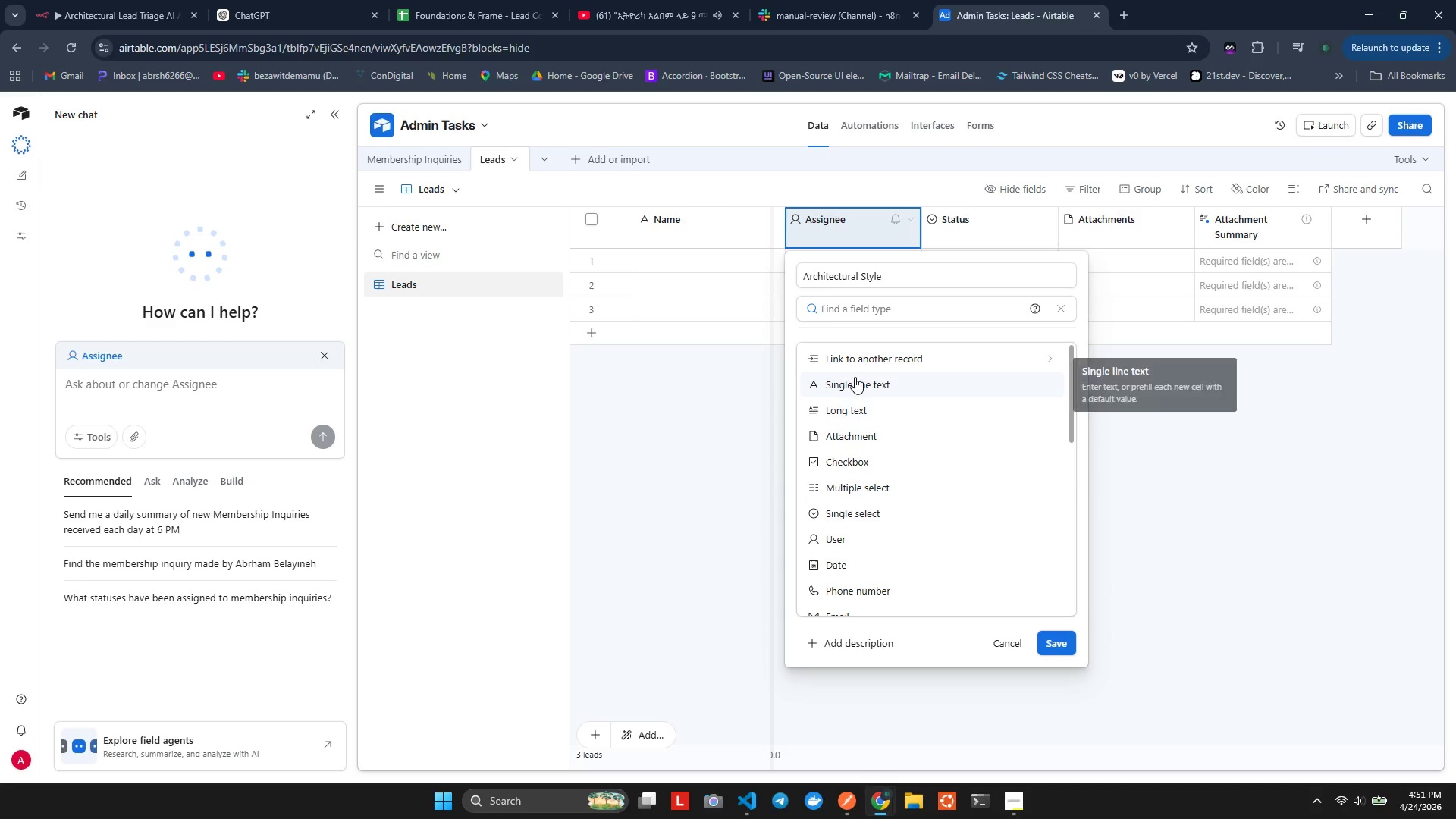 
left_click([852, 384])
 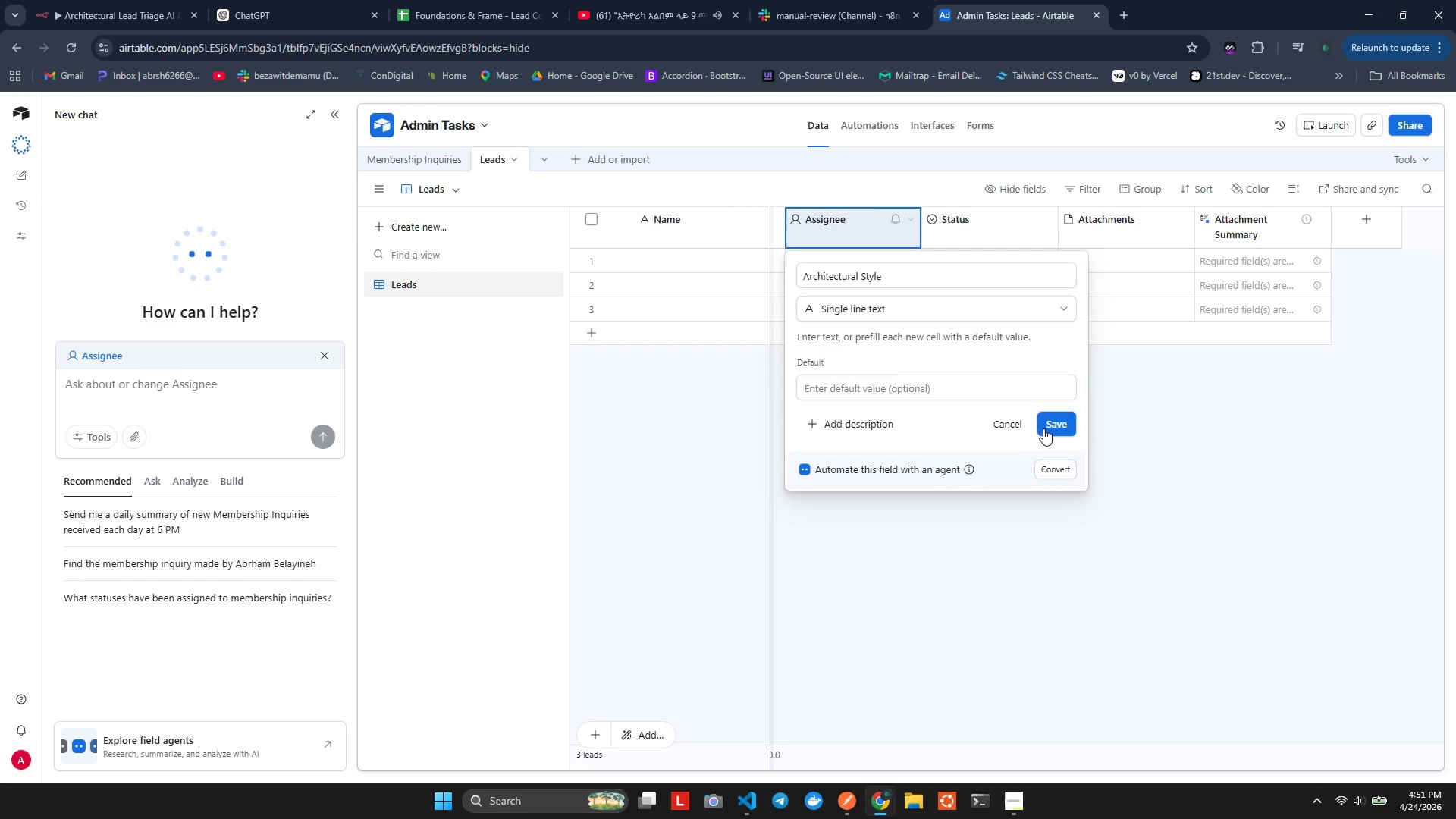 
left_click([1045, 426])
 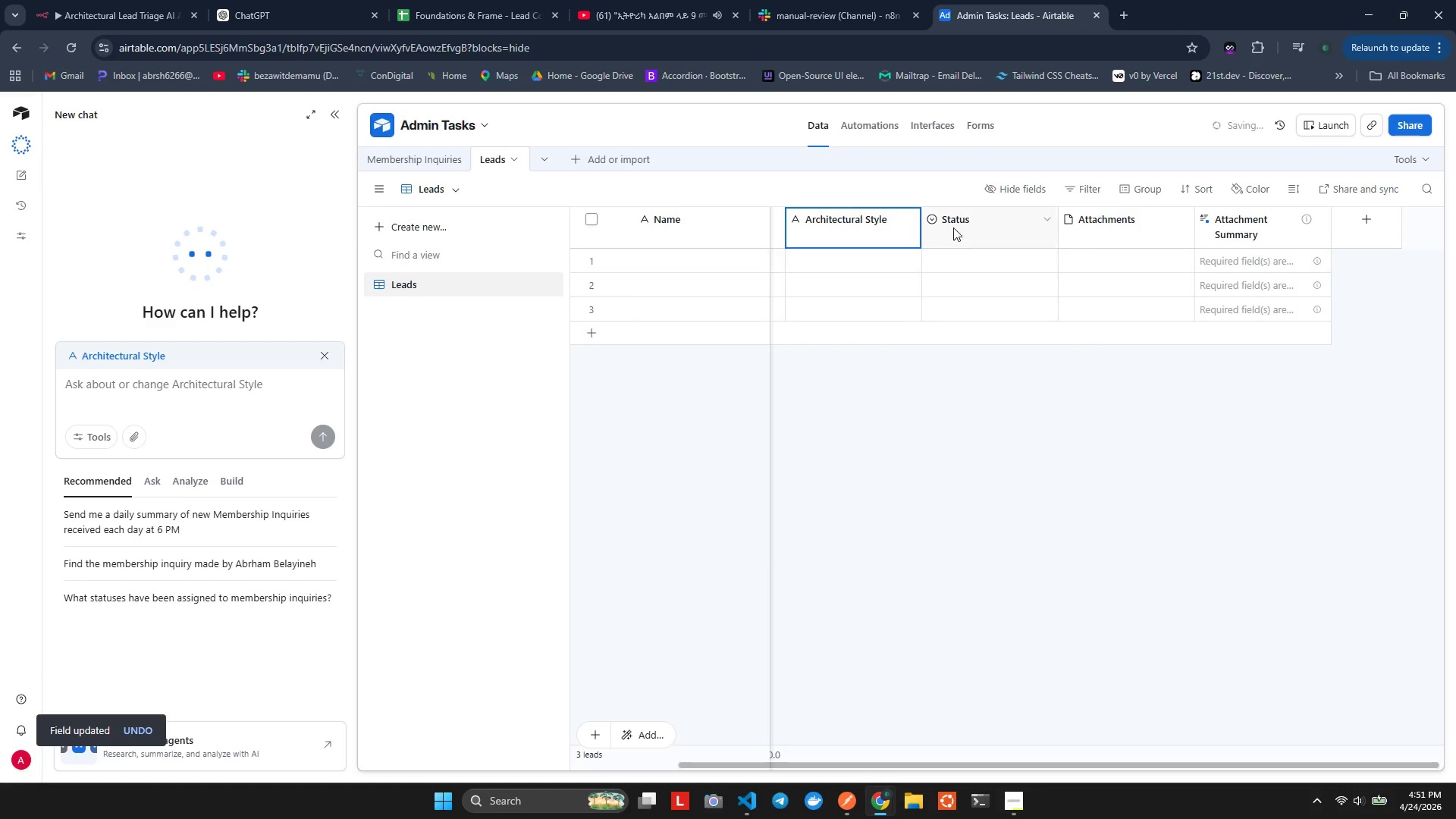 
double_click([953, 228])
 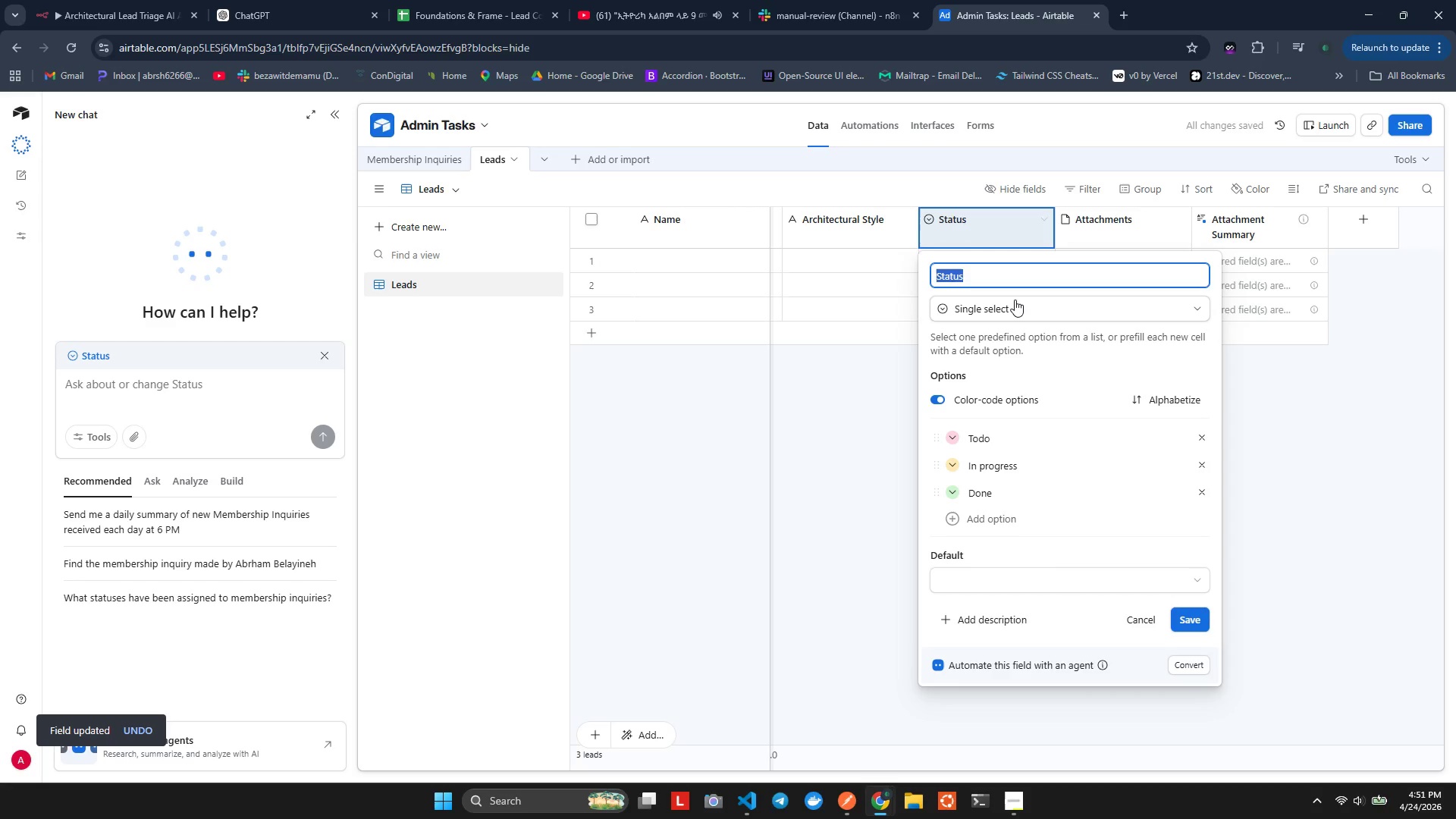 
wait(6.52)
 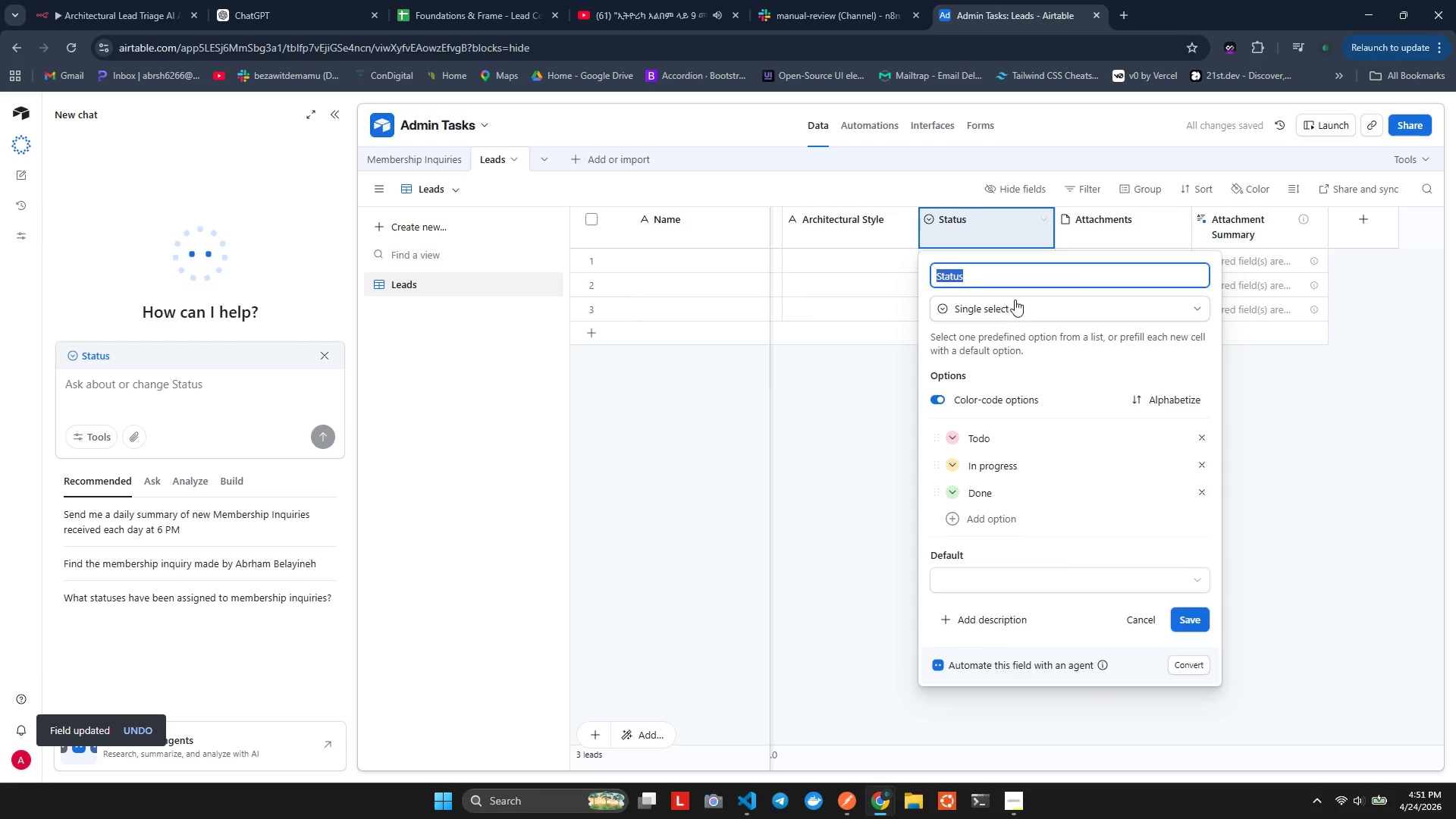 
type(Raw Message)
 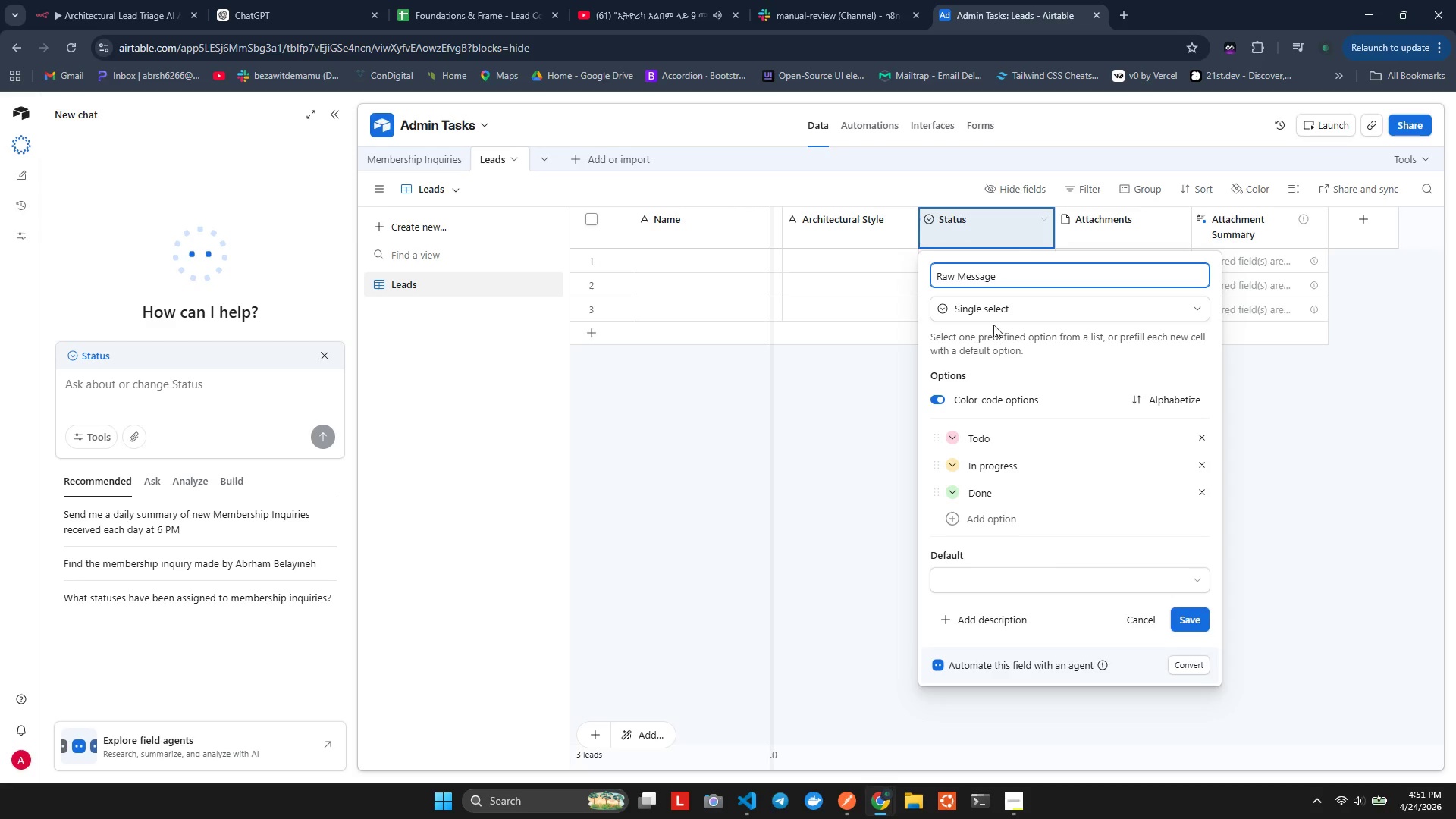 
left_click([1009, 277])
 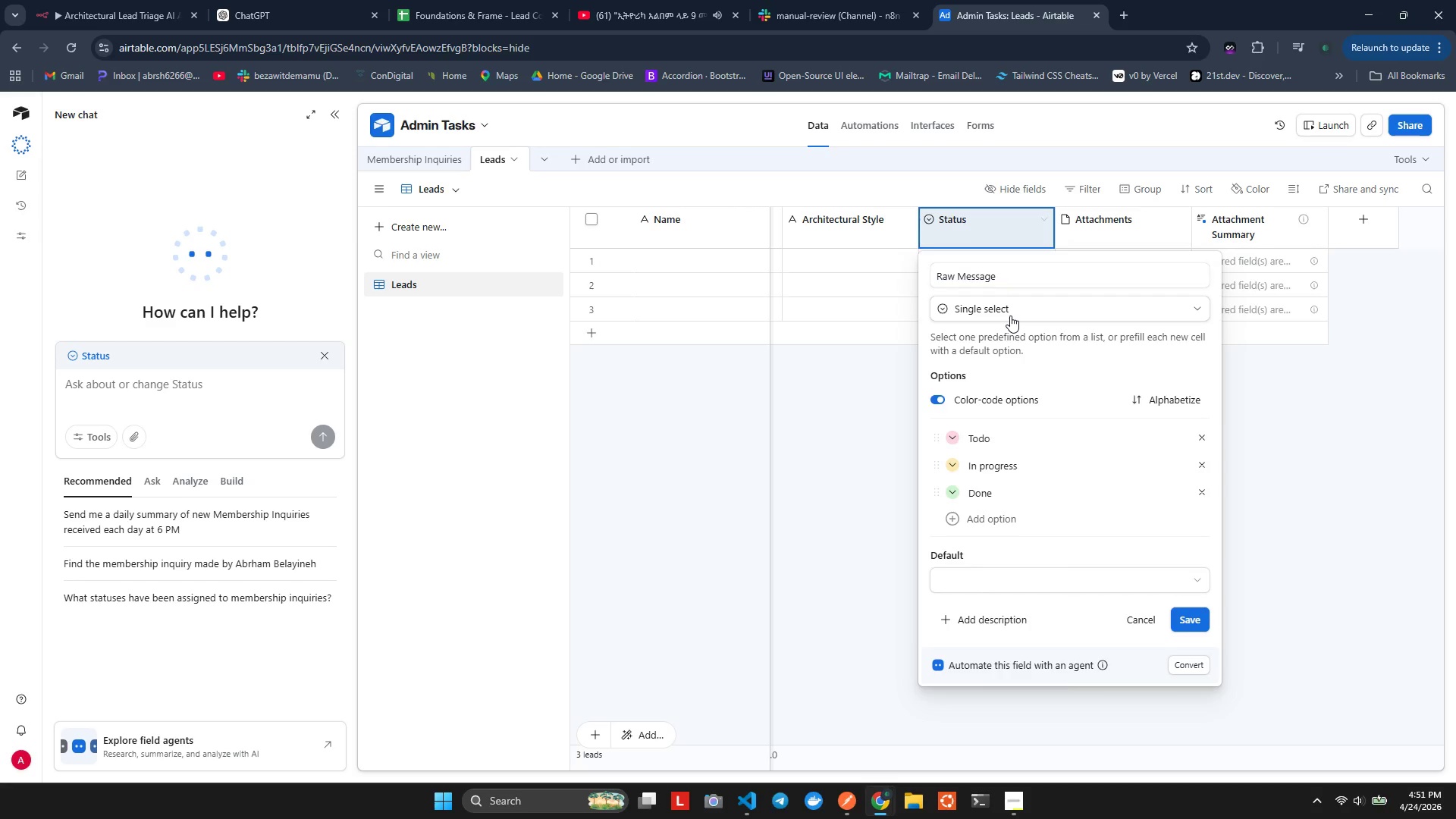 
left_click([1010, 315])
 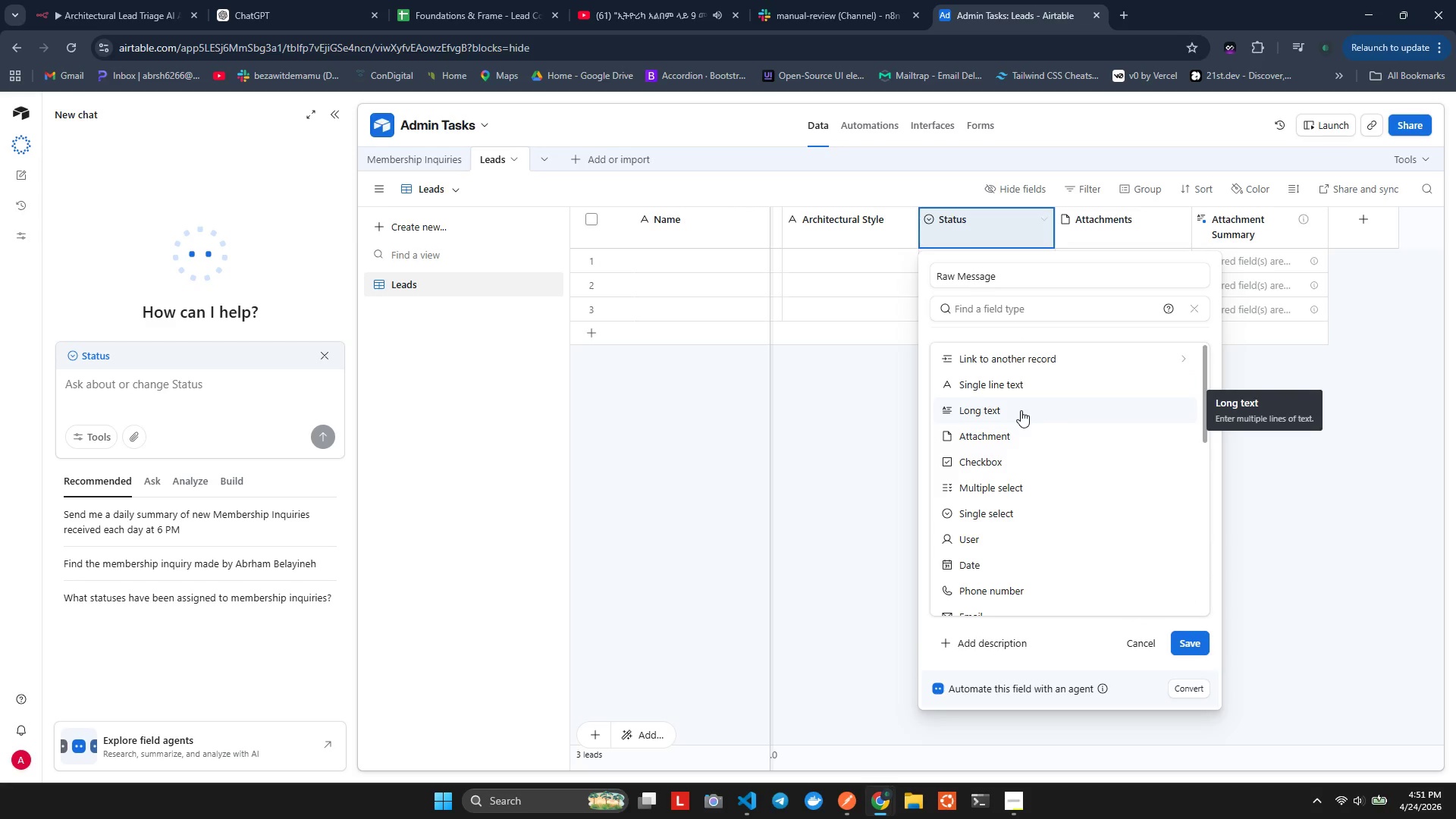 
left_click([1021, 410])
 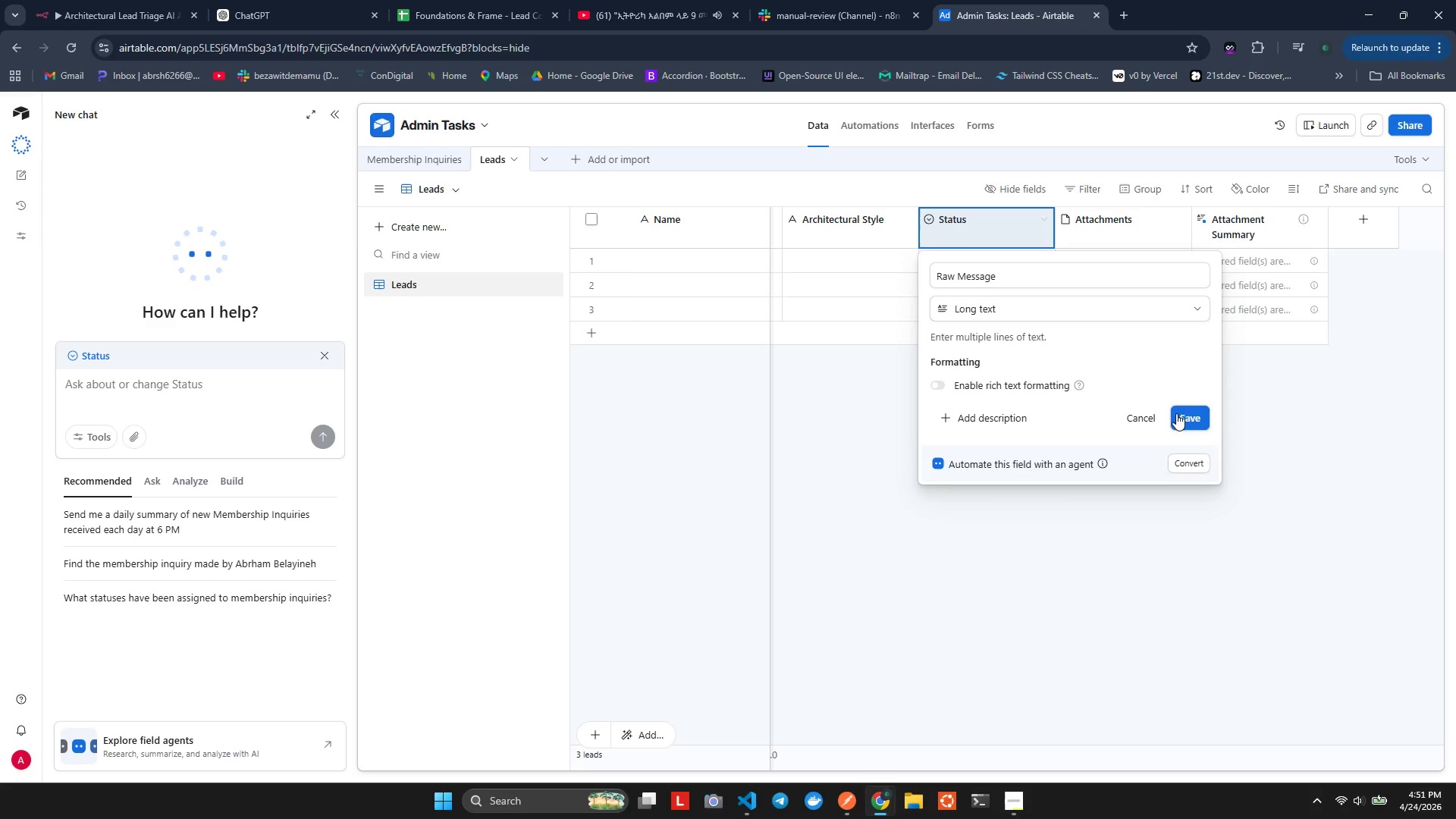 
left_click([1188, 413])
 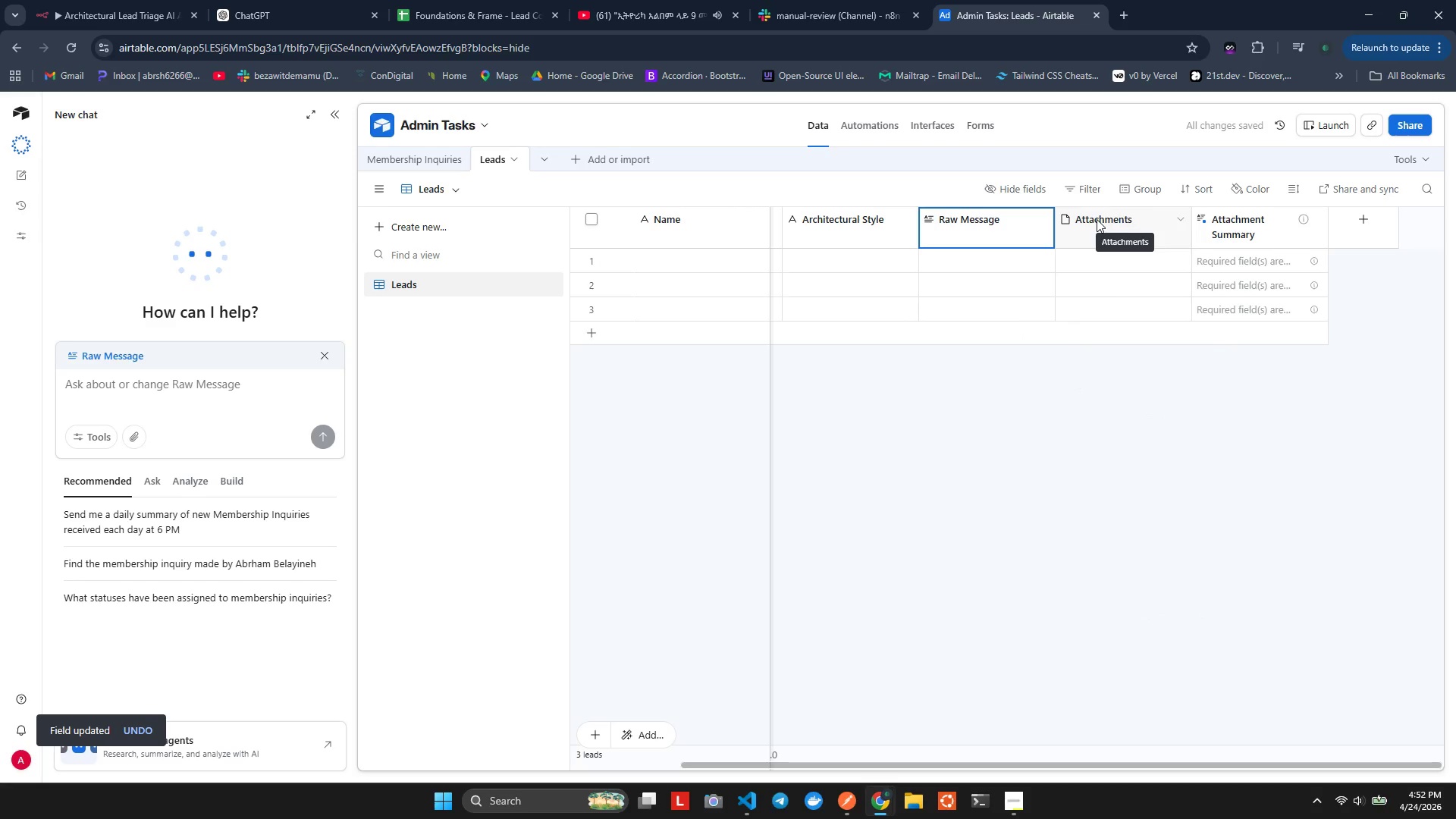 
wait(5.28)
 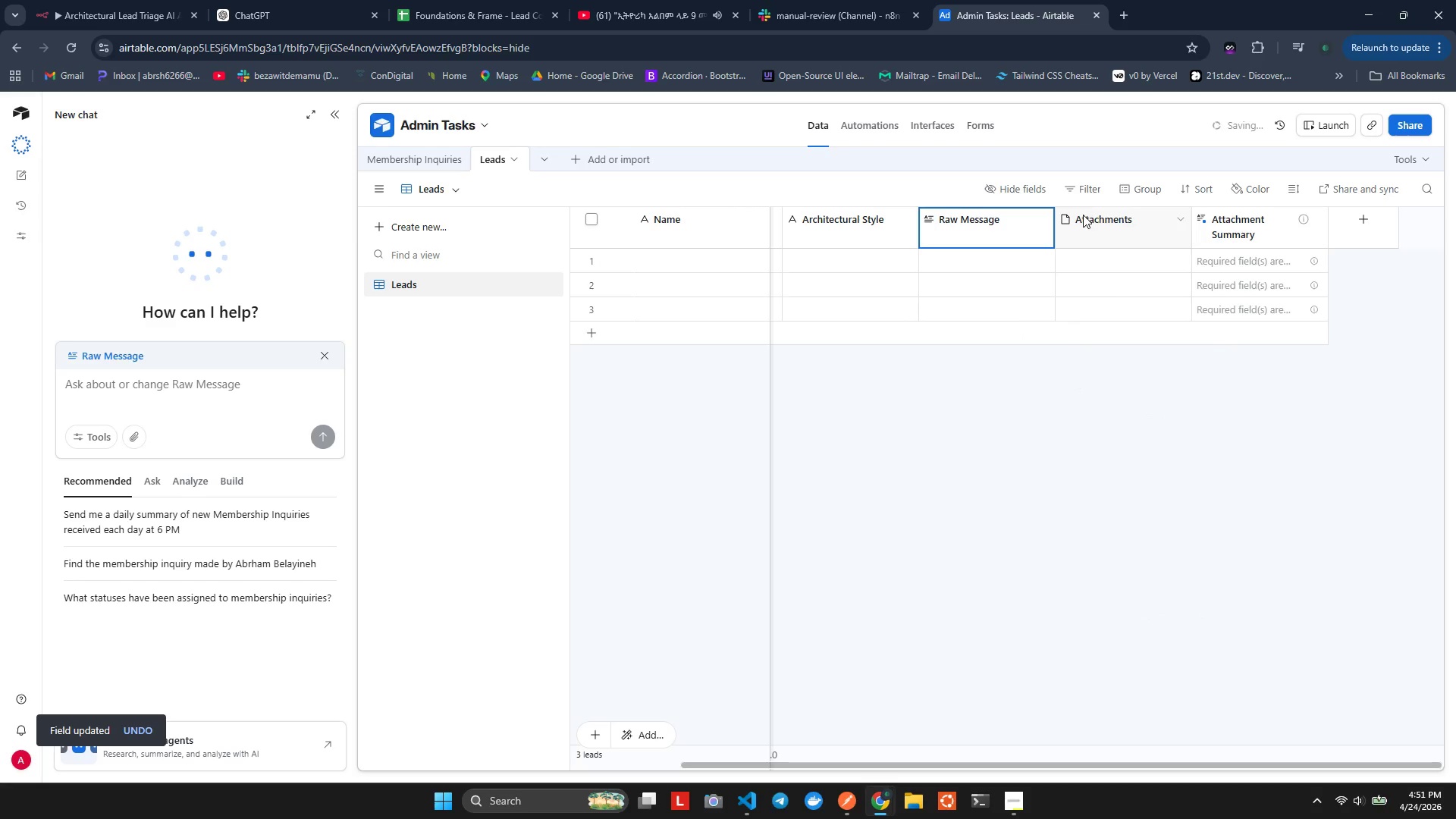 
double_click([1097, 219])
 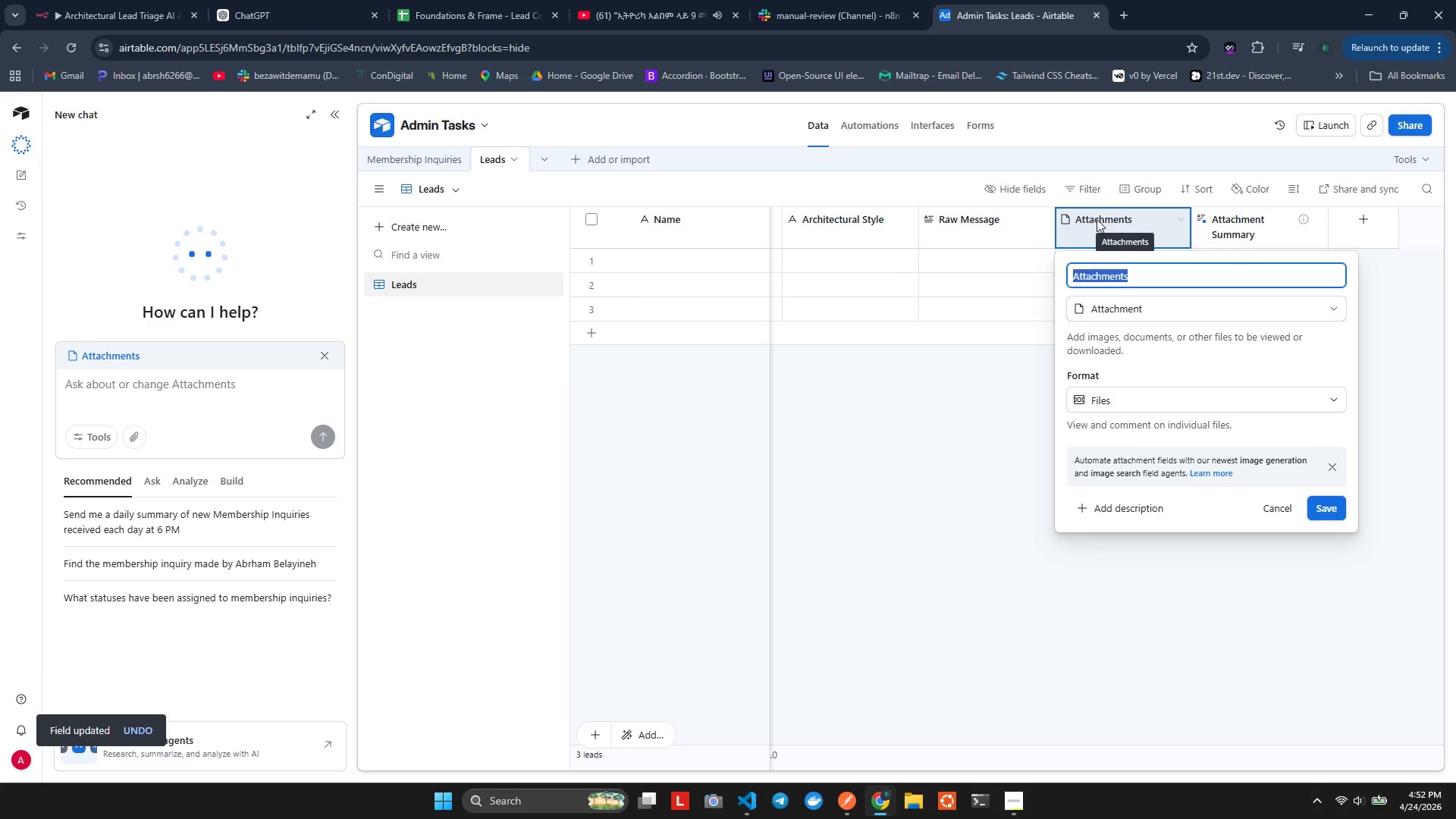 
type(Ceared)
 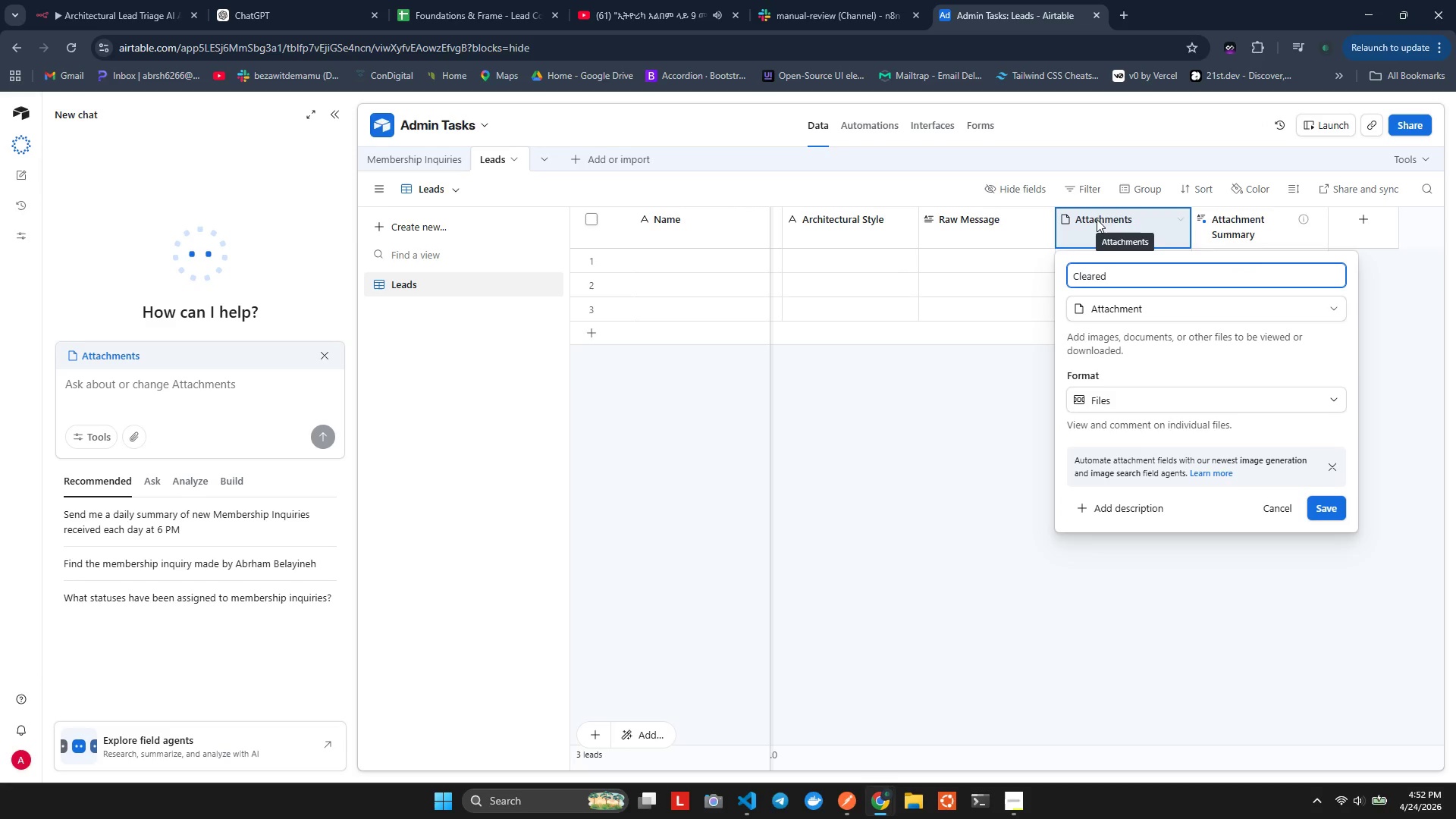 
hold_key(key=L, duration=0.31)
 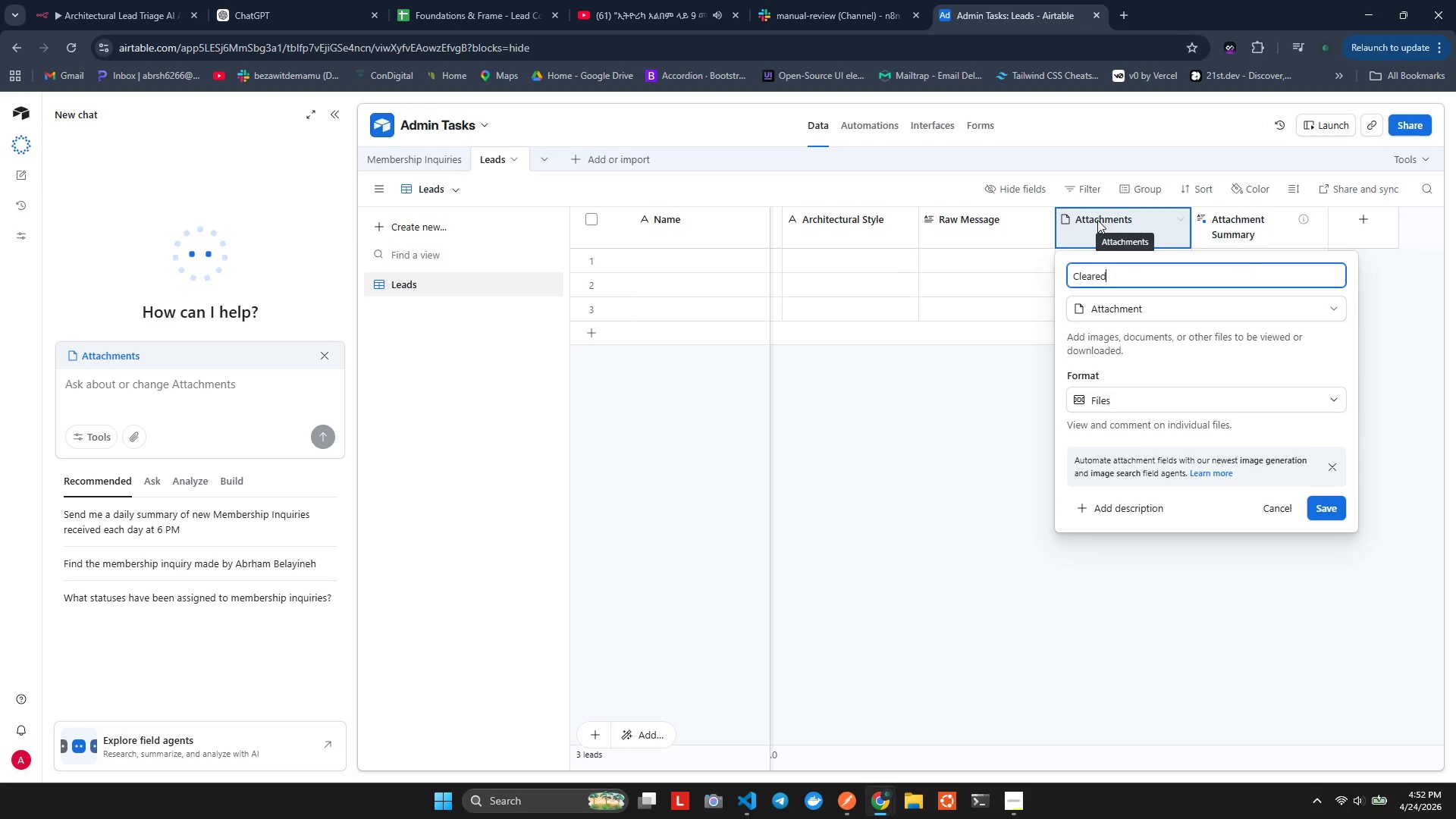 
type( Message)
 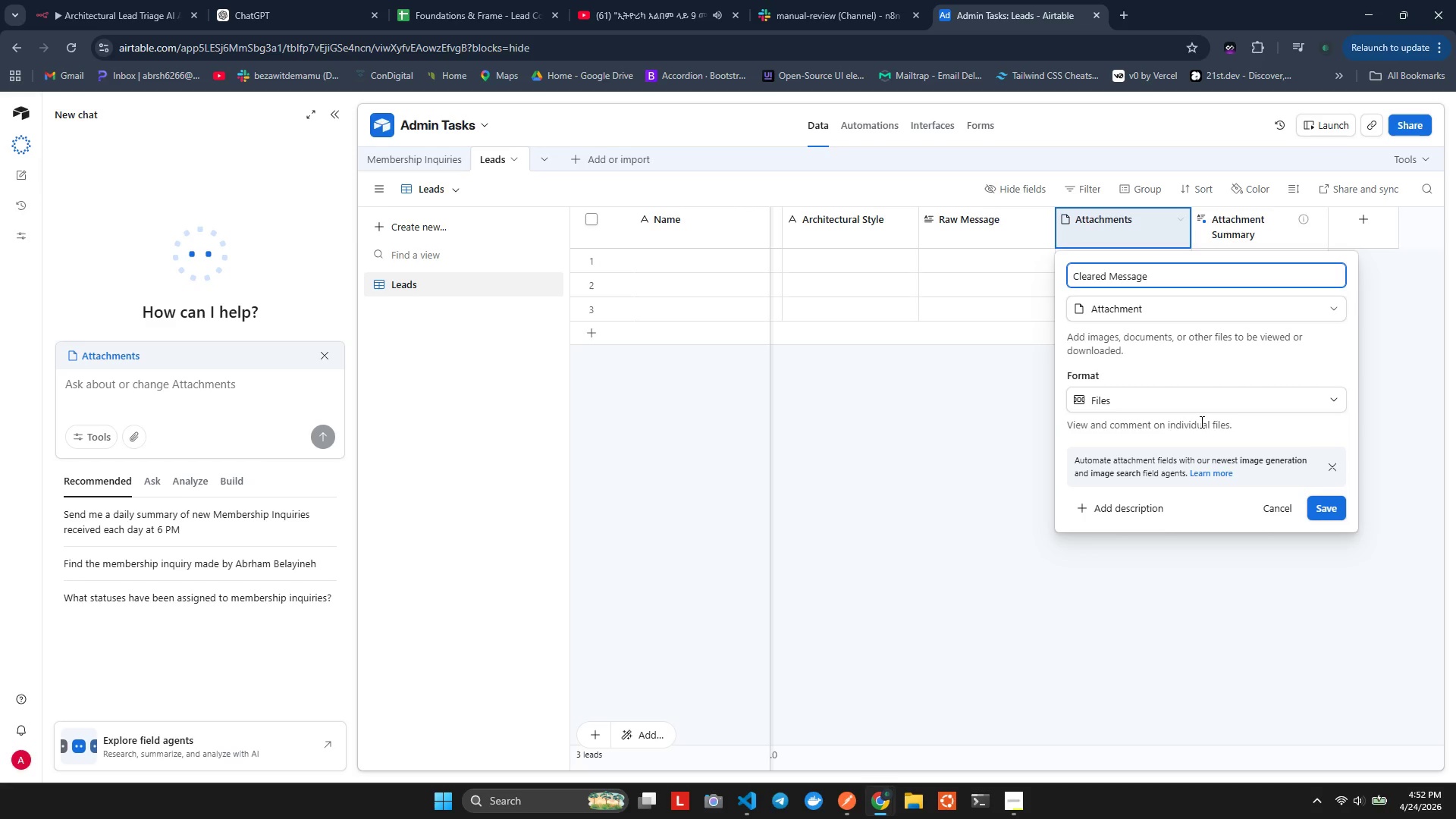 
wait(7.61)
 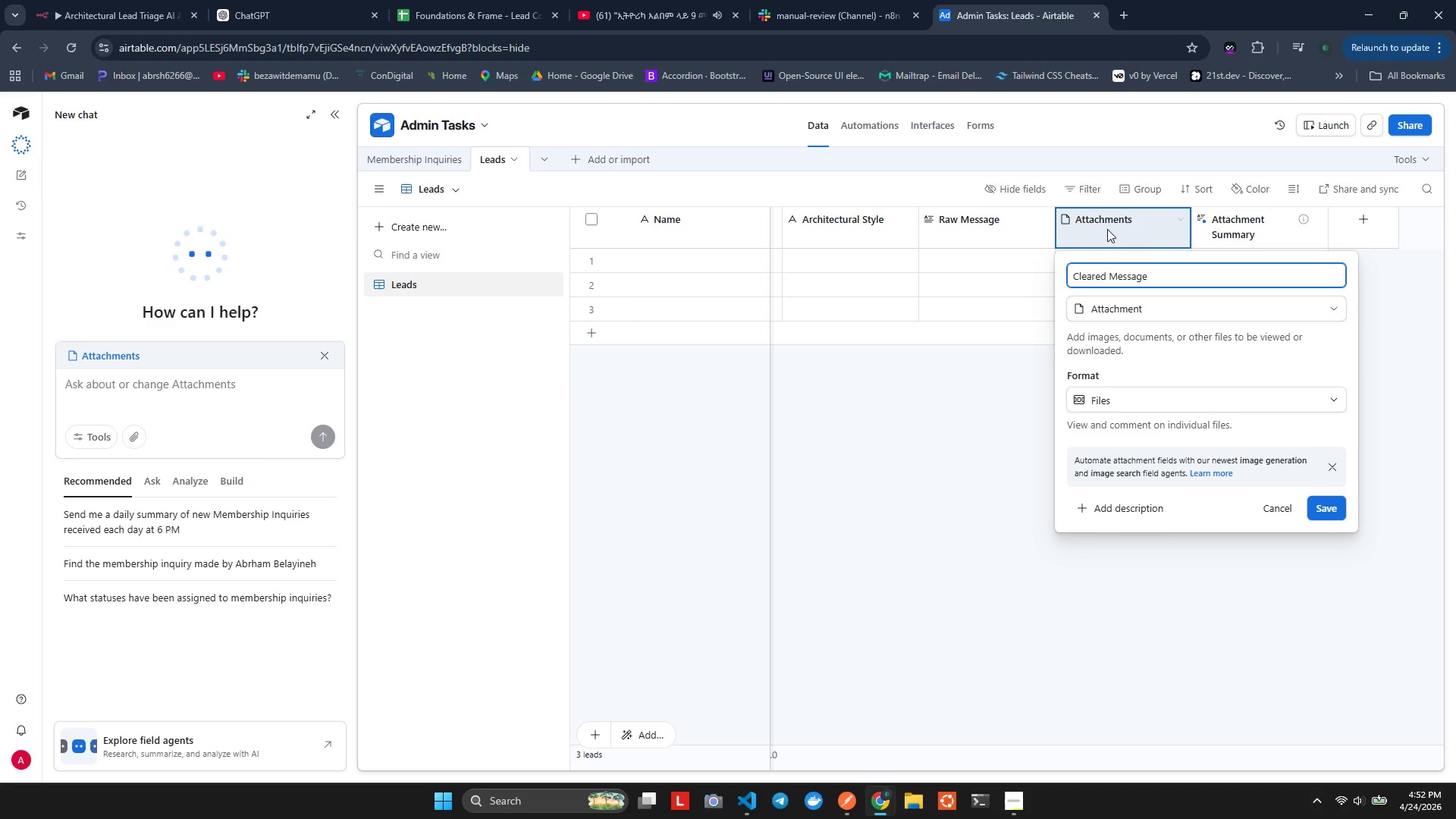 
left_click([1138, 300])
 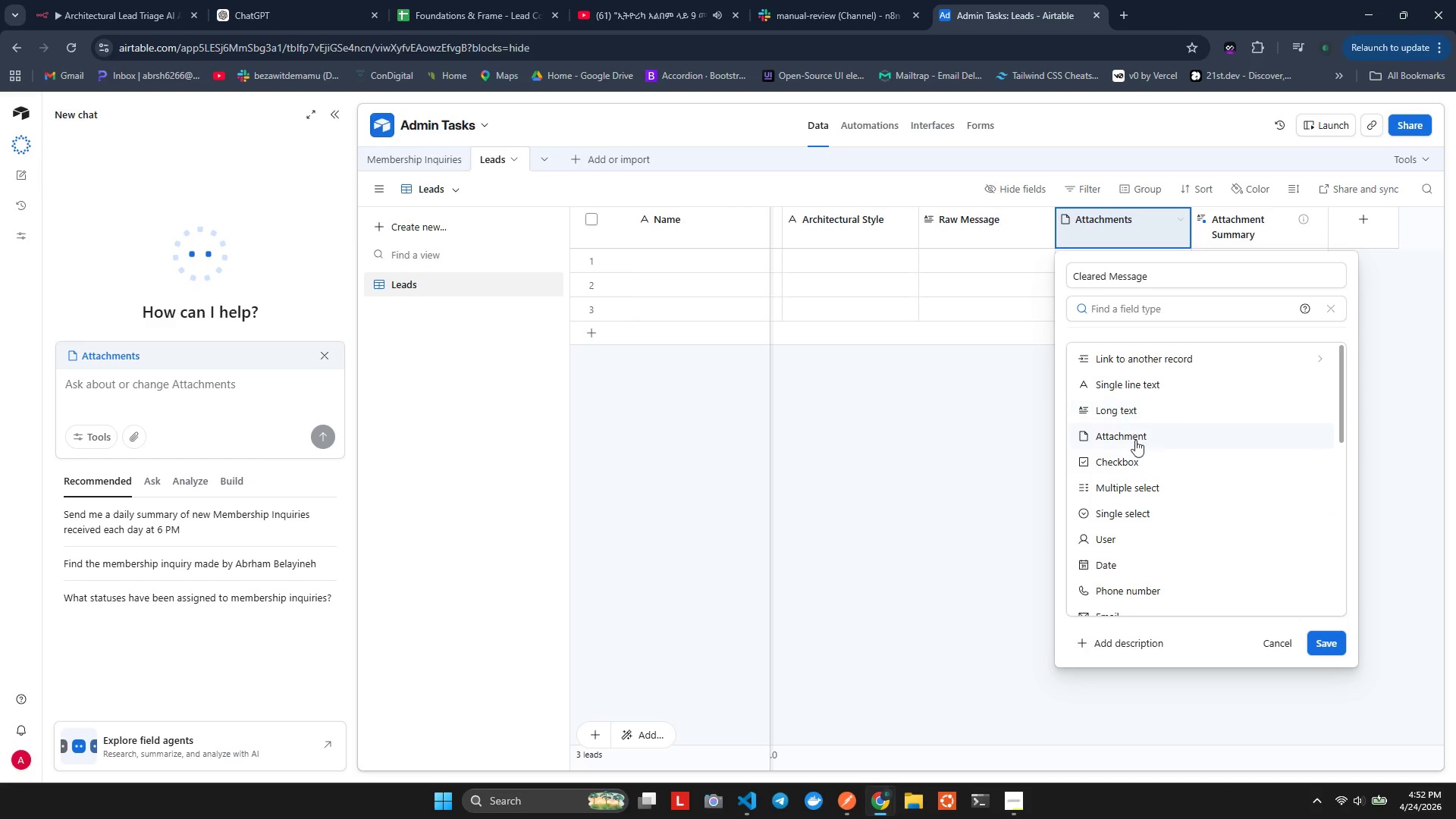 
left_click([1127, 409])
 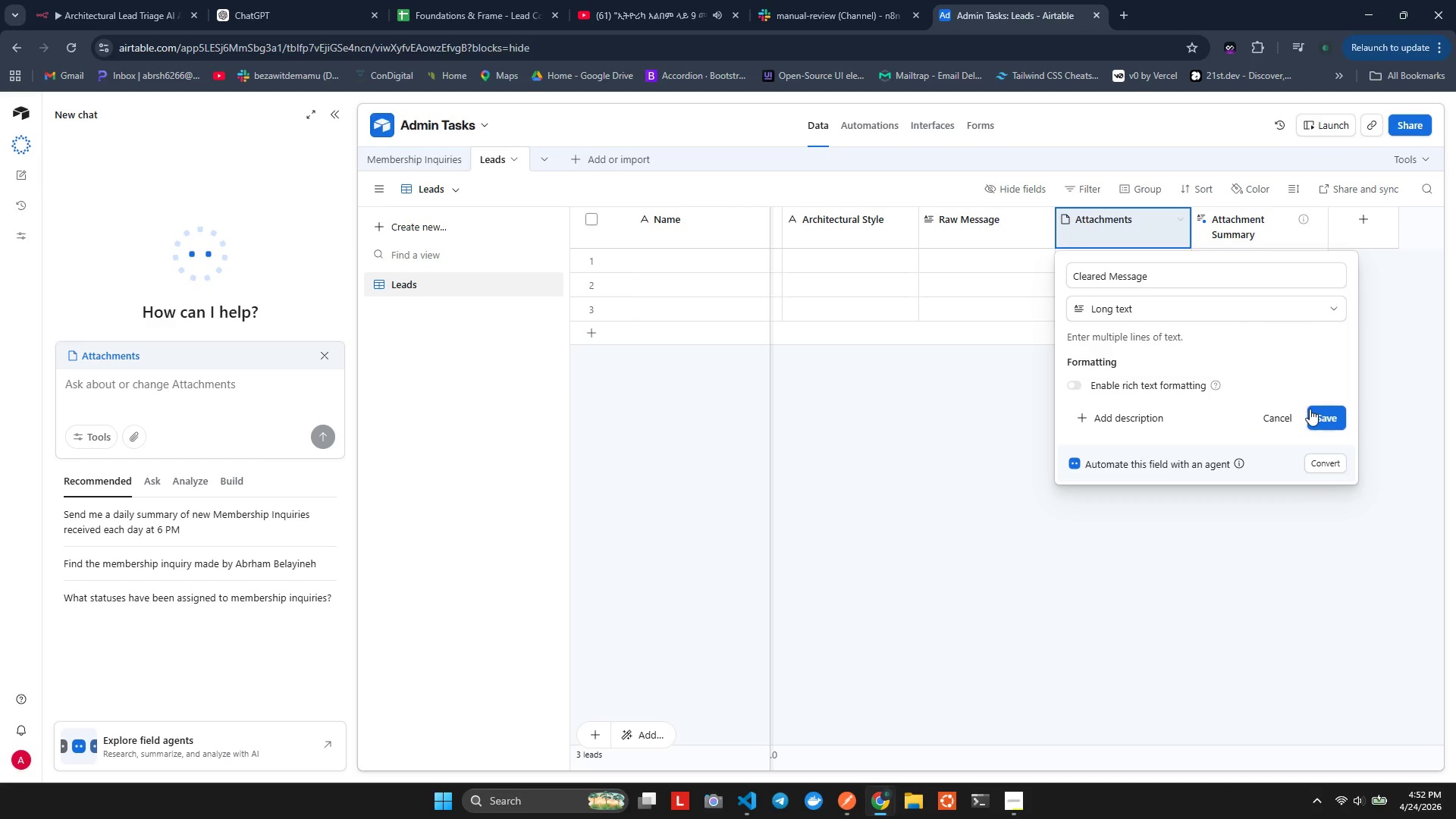 
left_click([1313, 409])
 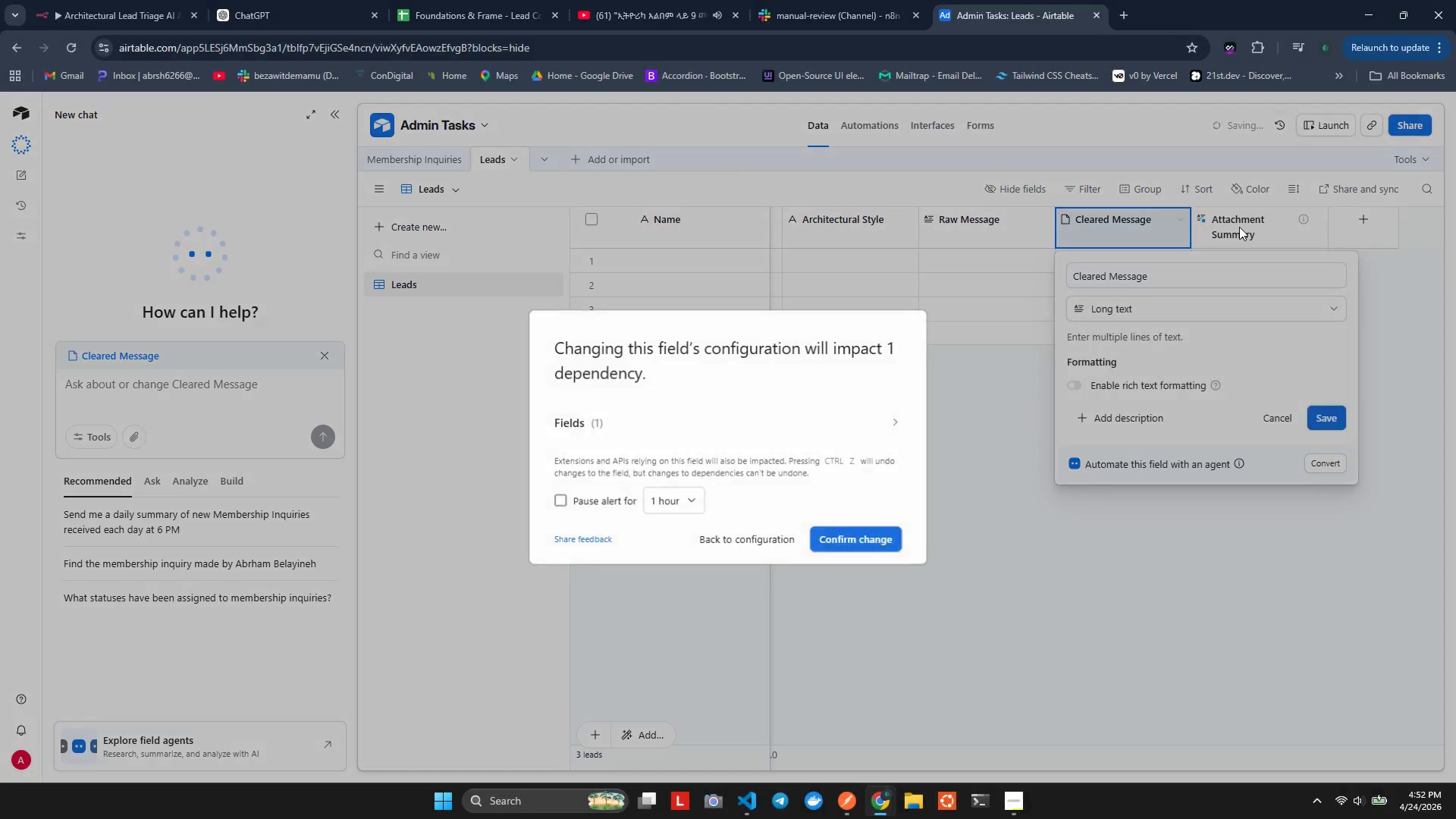 
left_click([1239, 227])
 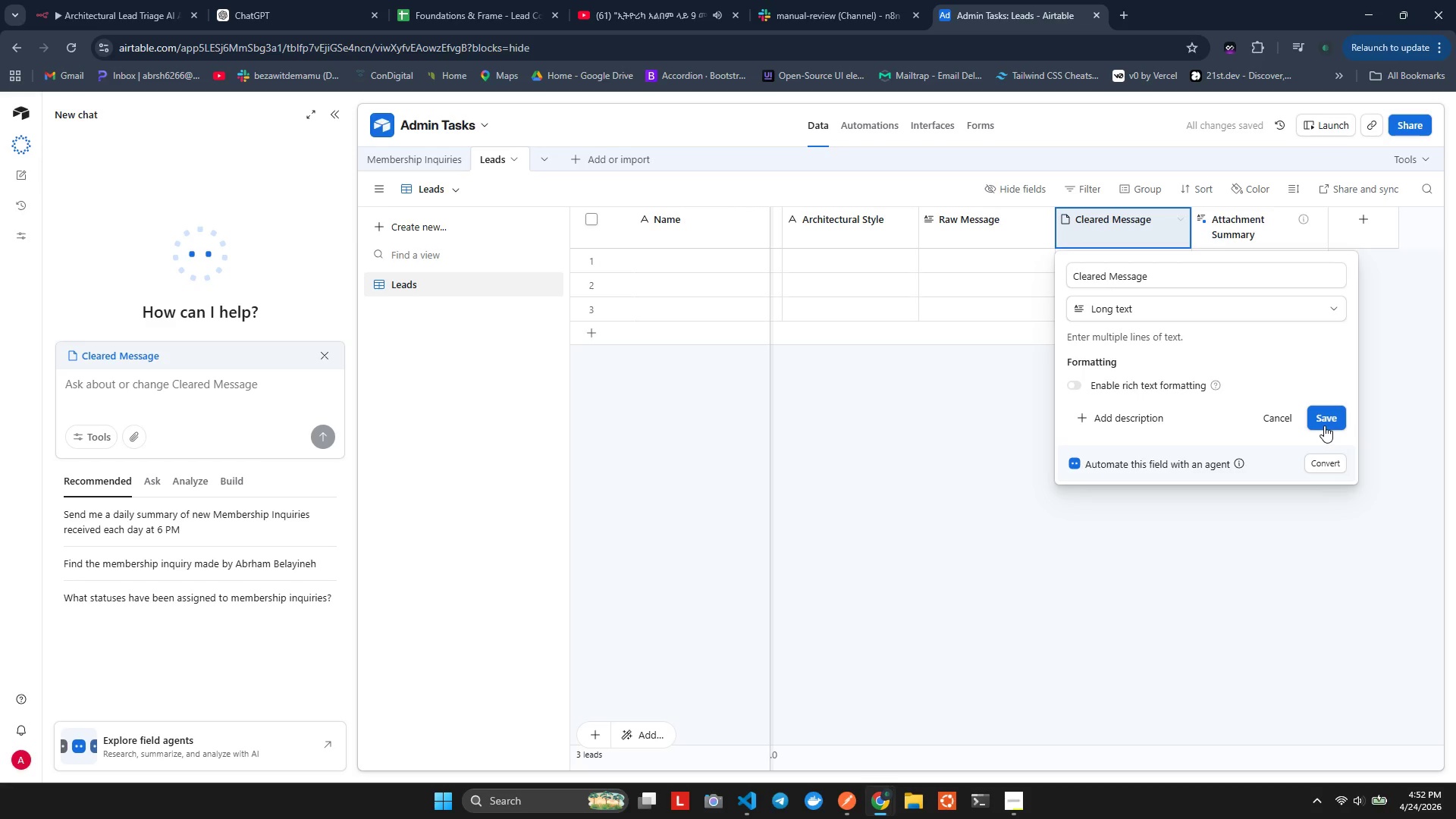 
left_click([1325, 422])
 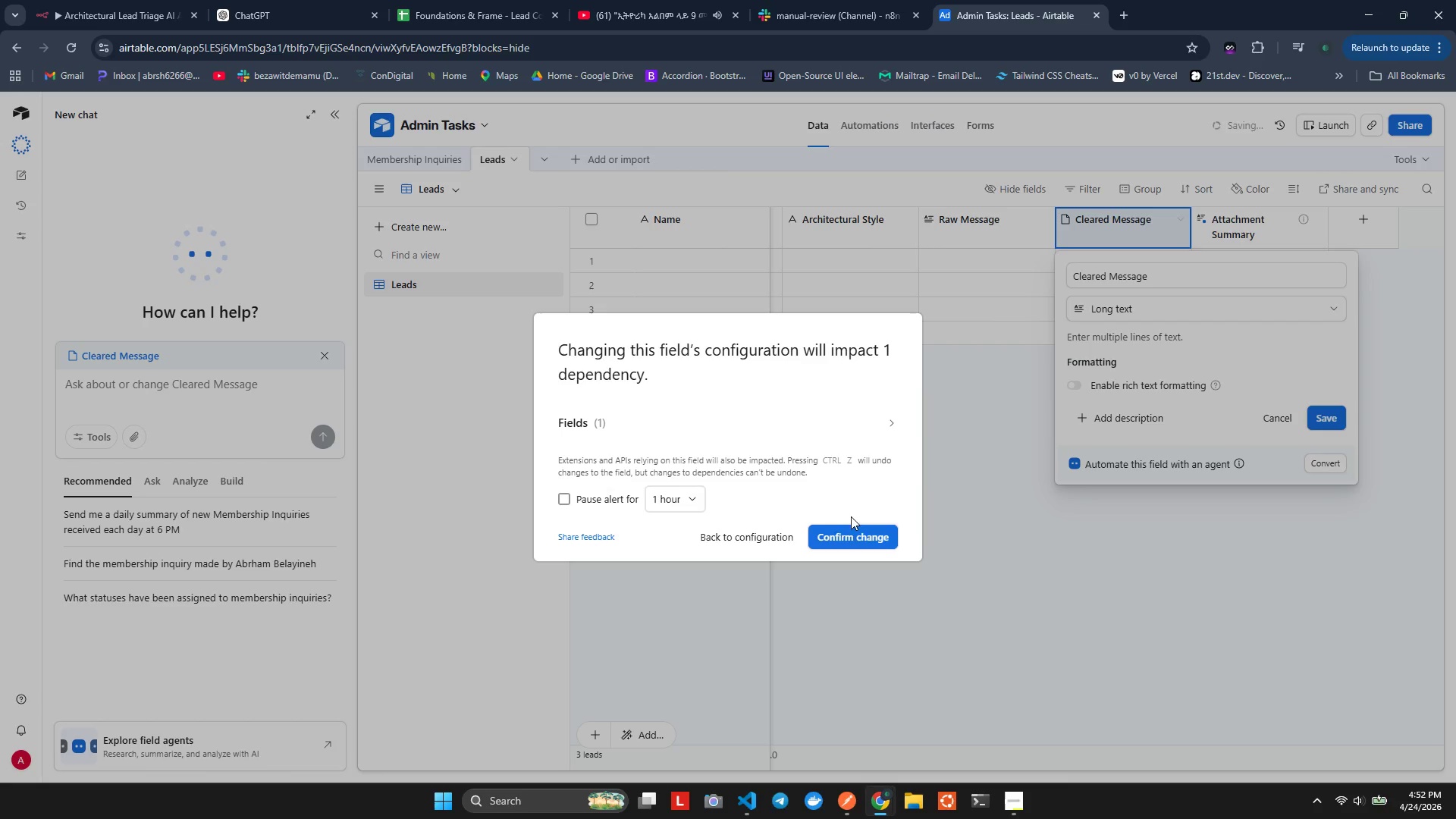 
left_click([852, 536])
 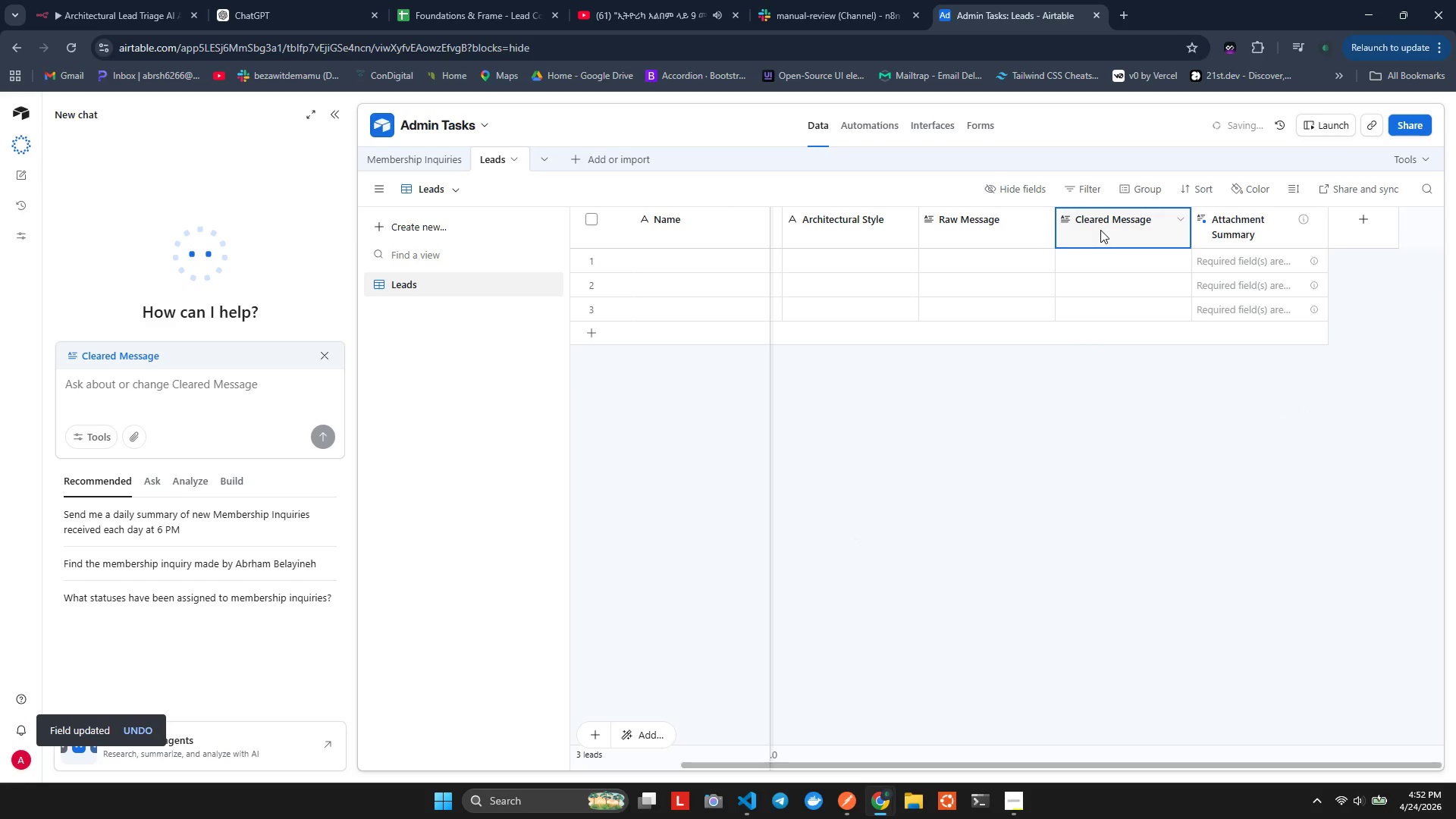 
double_click([1100, 230])
 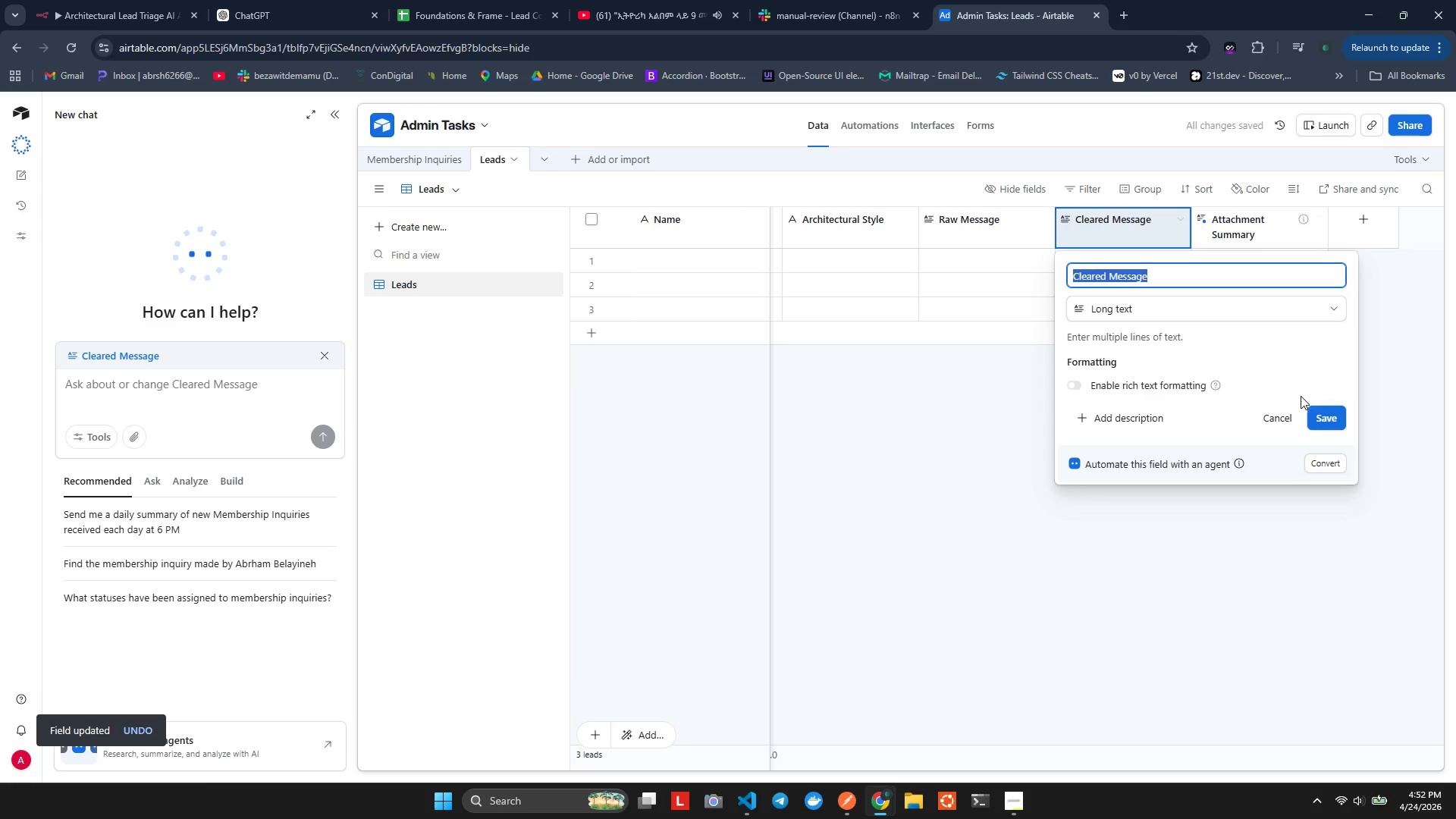 
left_click([1329, 416])
 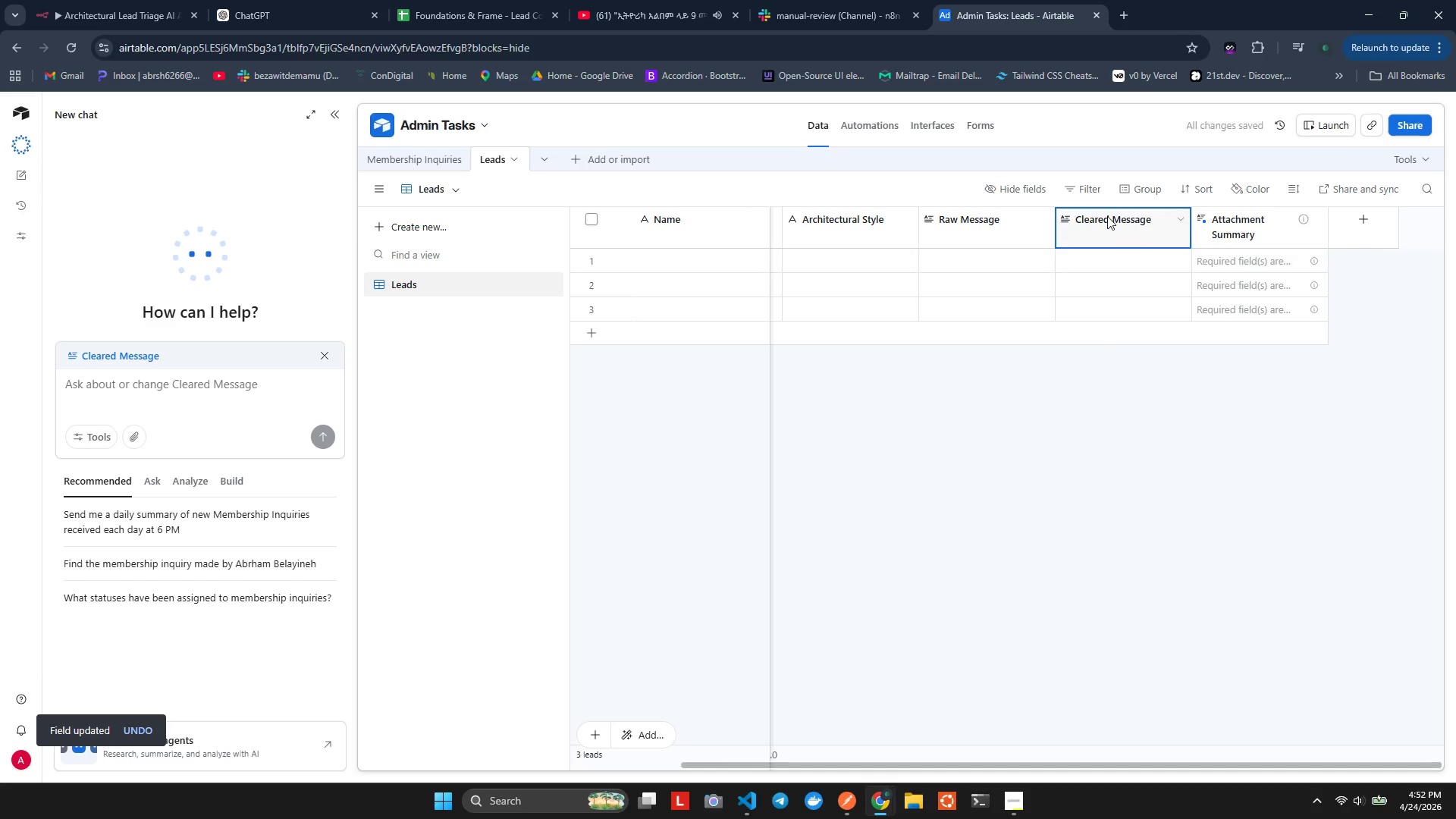 
double_click([1106, 216])
 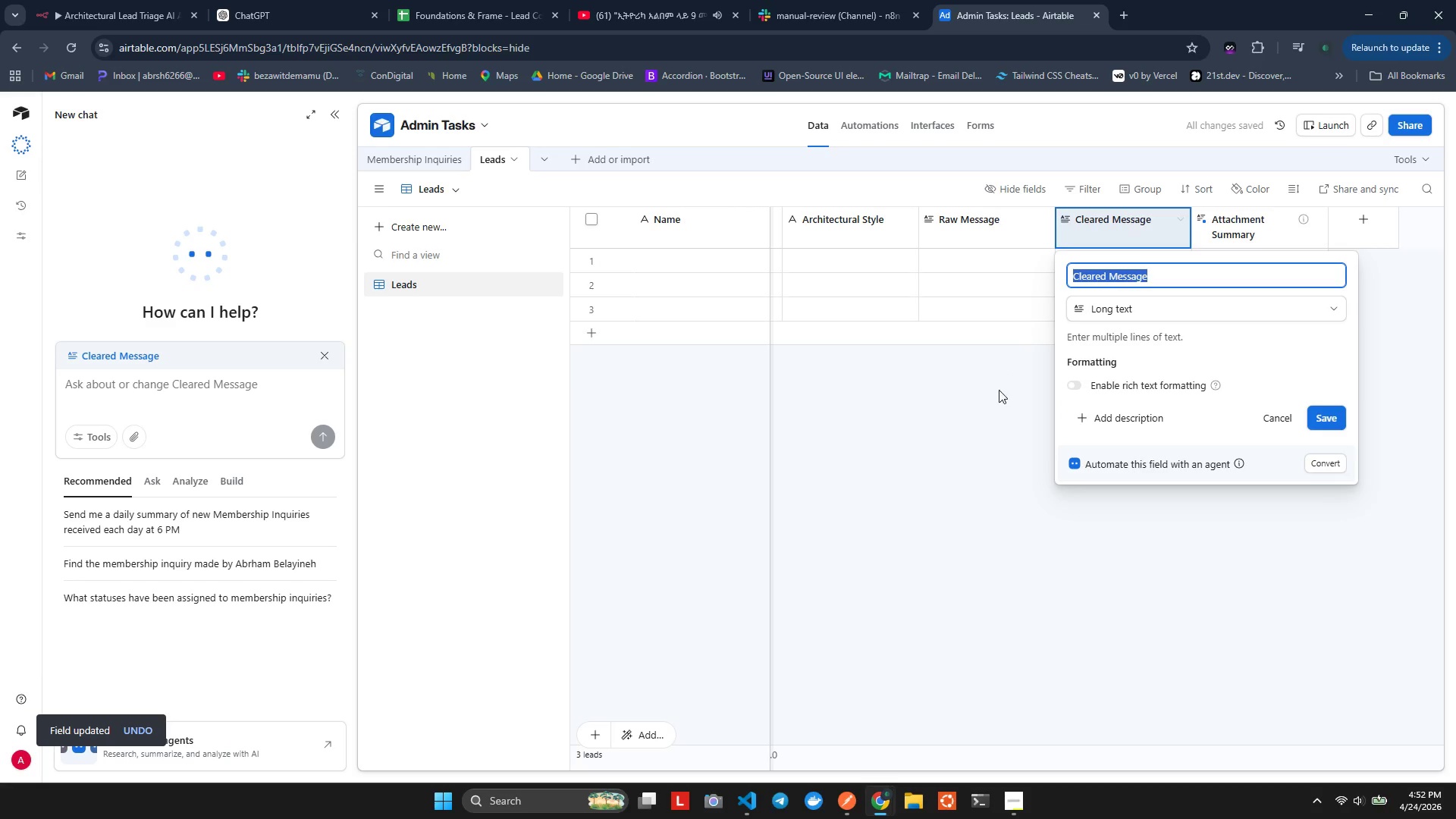 
left_click([996, 410])
 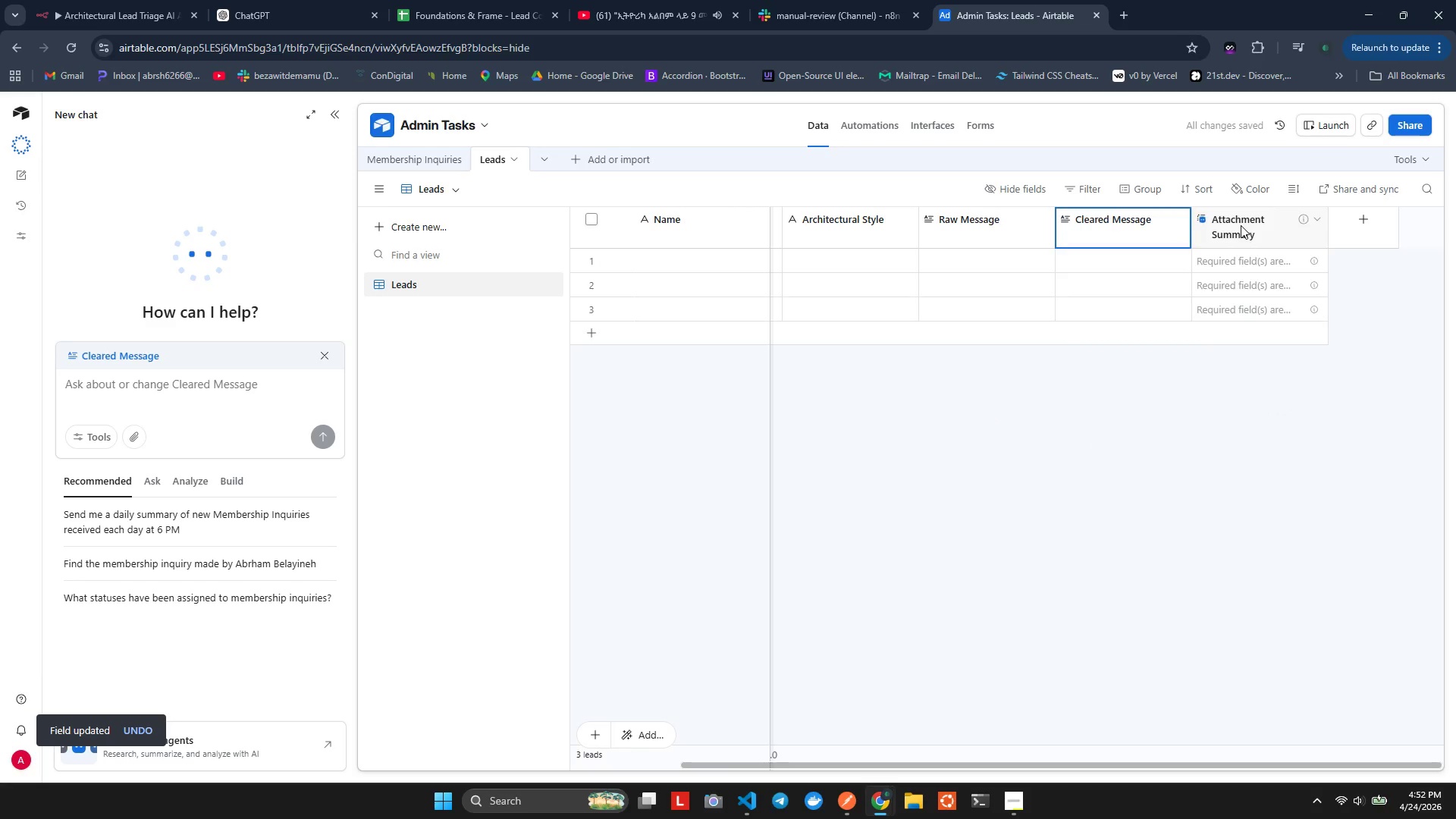 
double_click([1241, 225])
 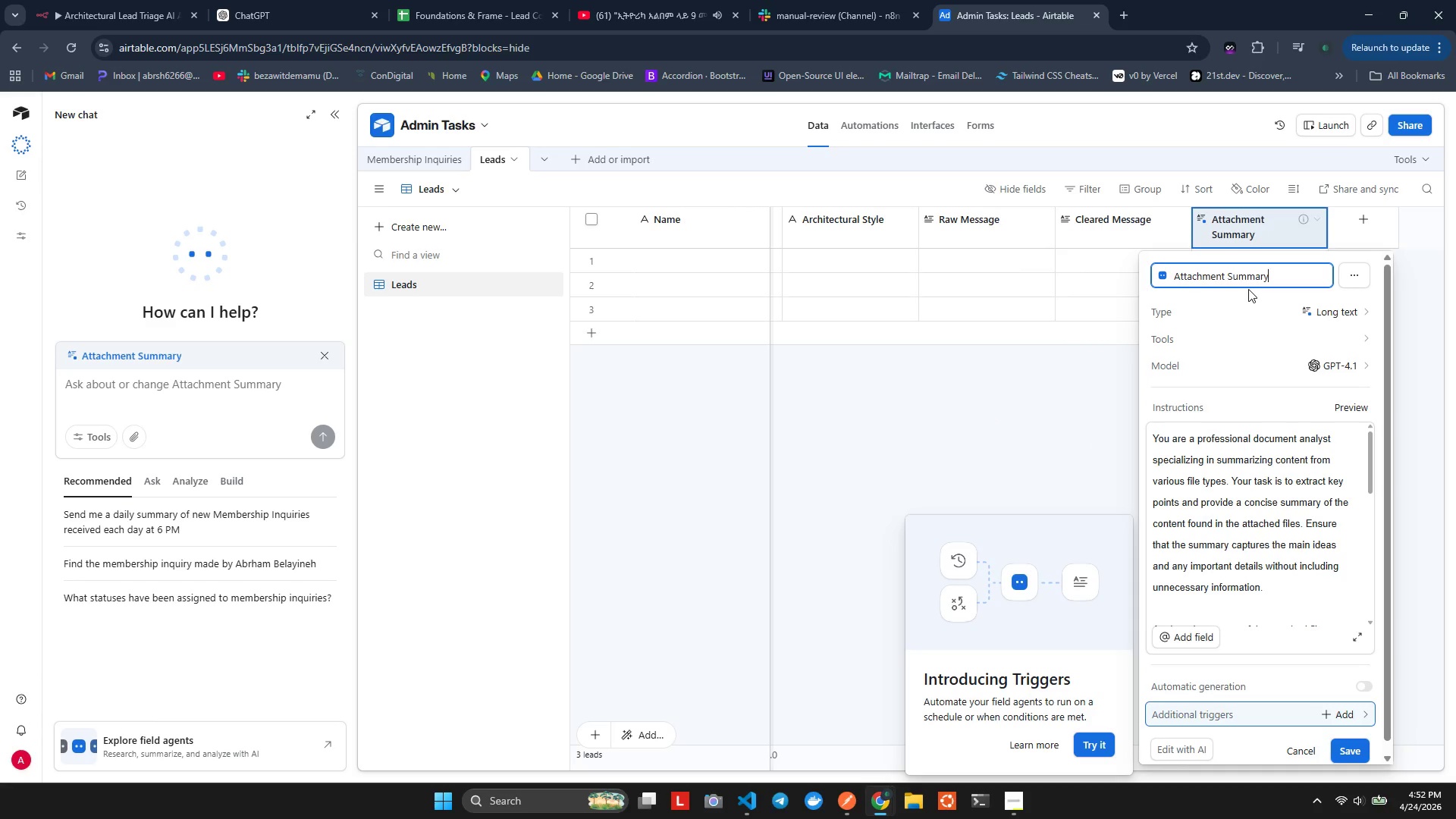 
double_click([1240, 273])
 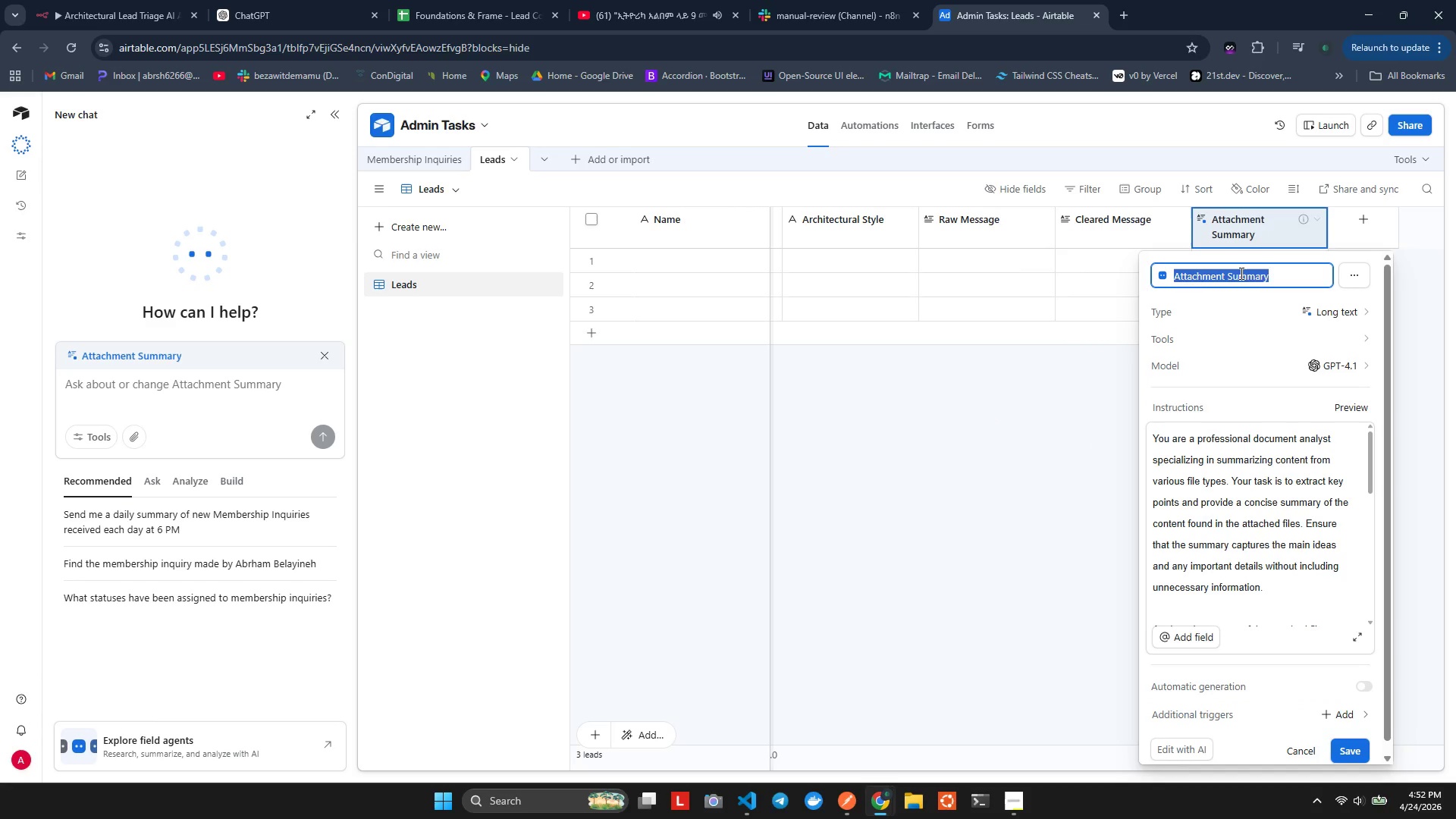 
triple_click([1240, 273])
 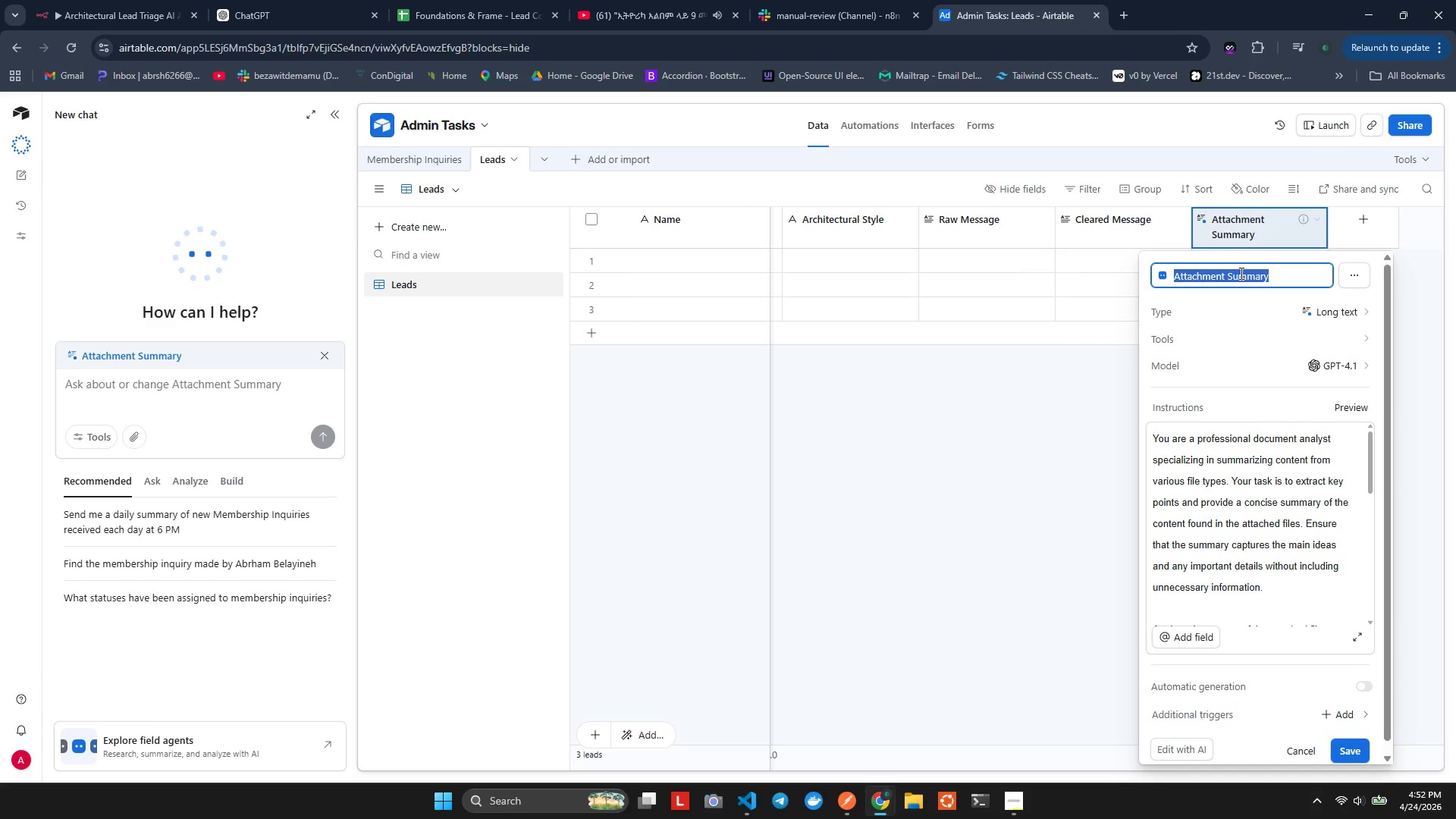 
type(Surce)
 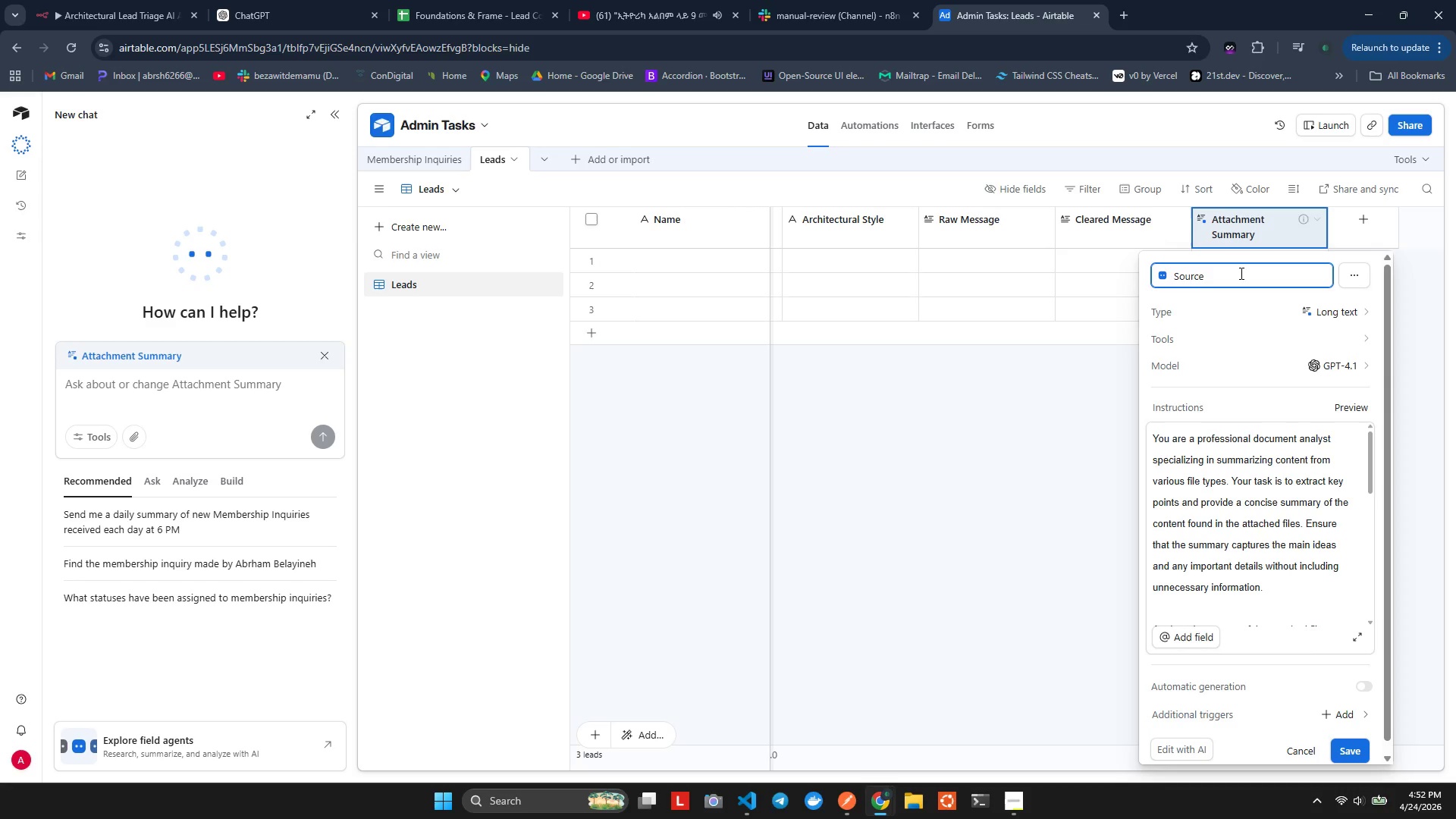 
hold_key(key=O, duration=0.31)
 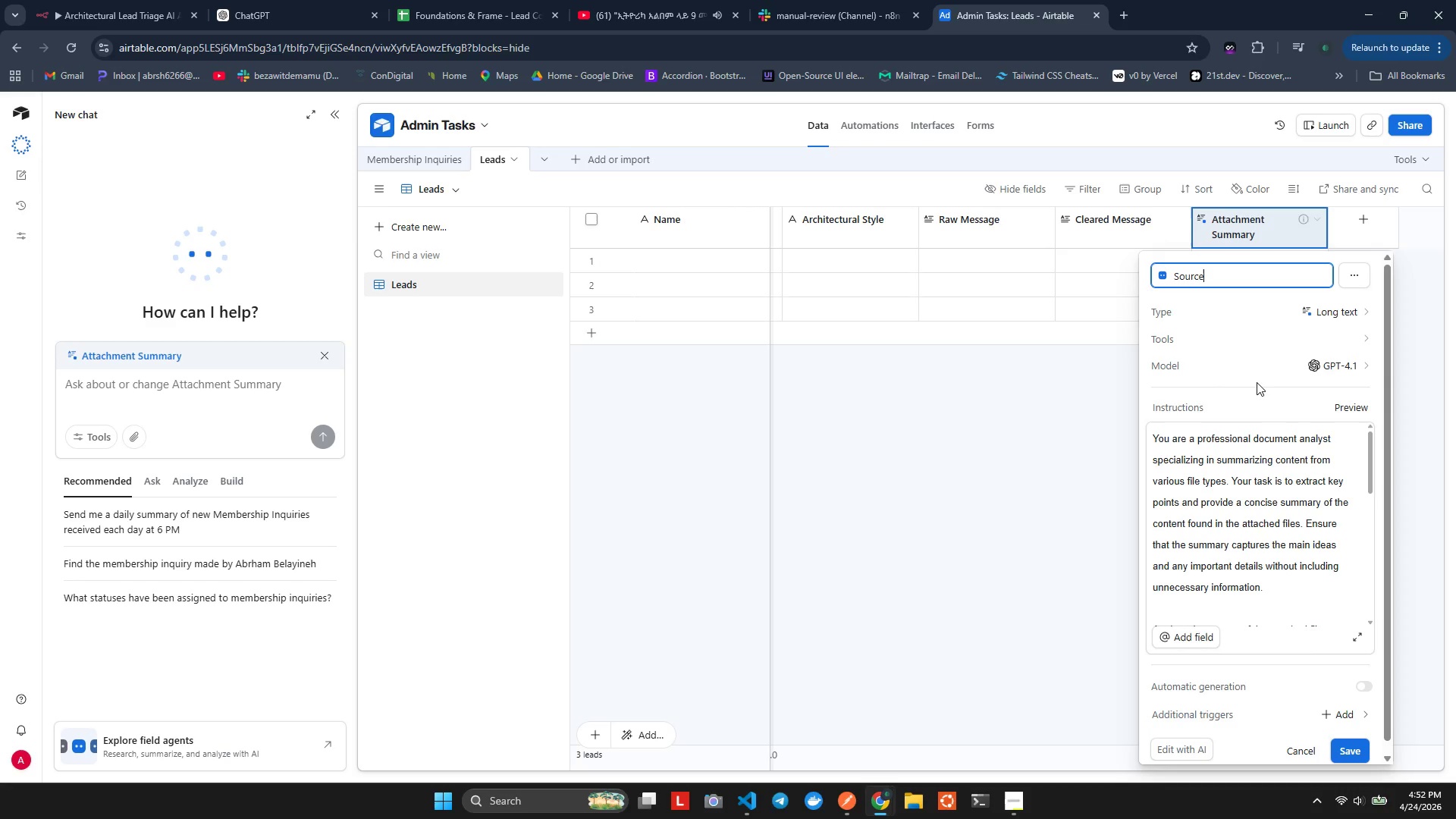 
scroll: coordinate [1232, 380], scroll_direction: up, amount: 2.0
 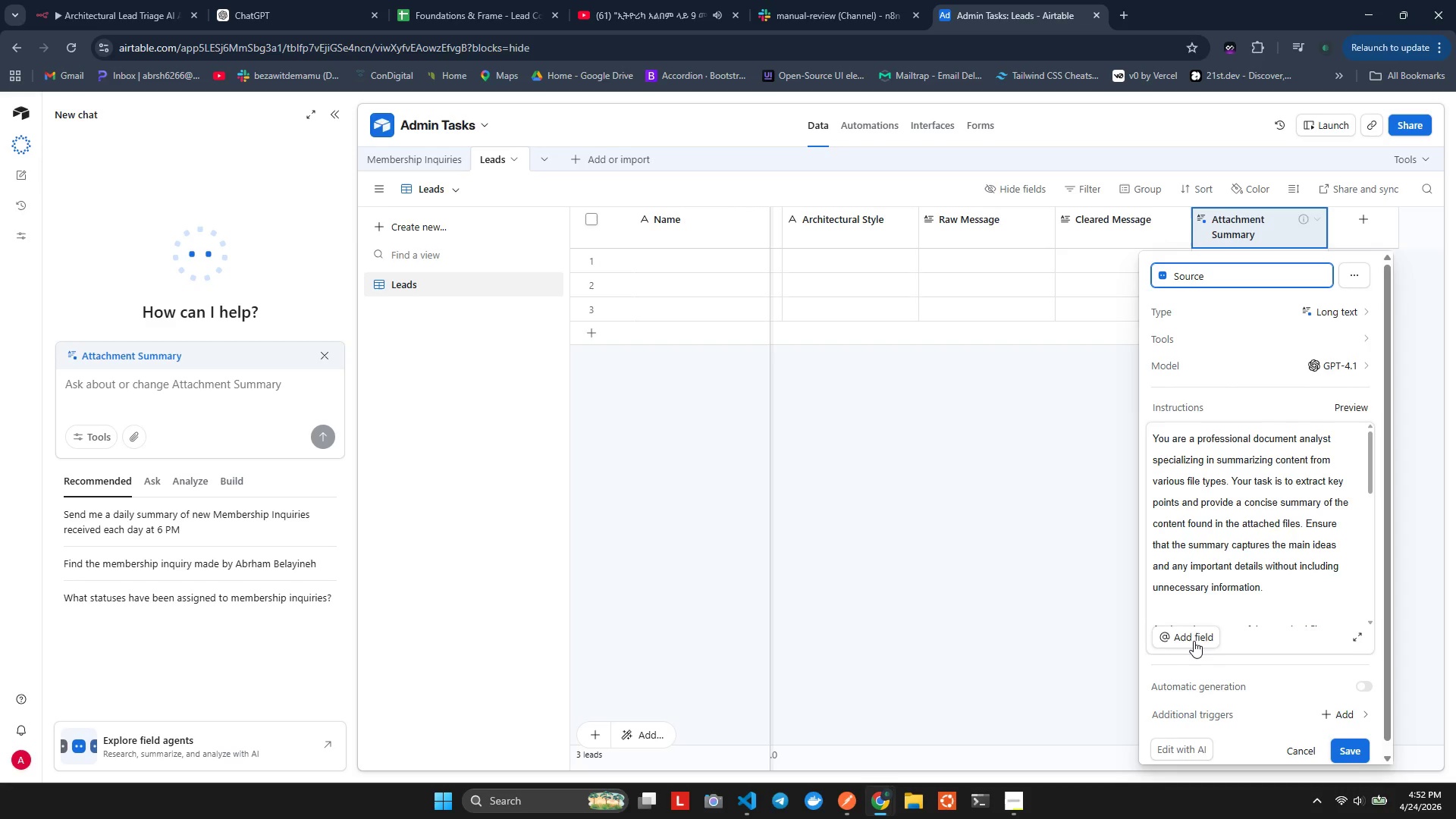 
scroll: coordinate [1197, 642], scroll_direction: down, amount: 1.0
 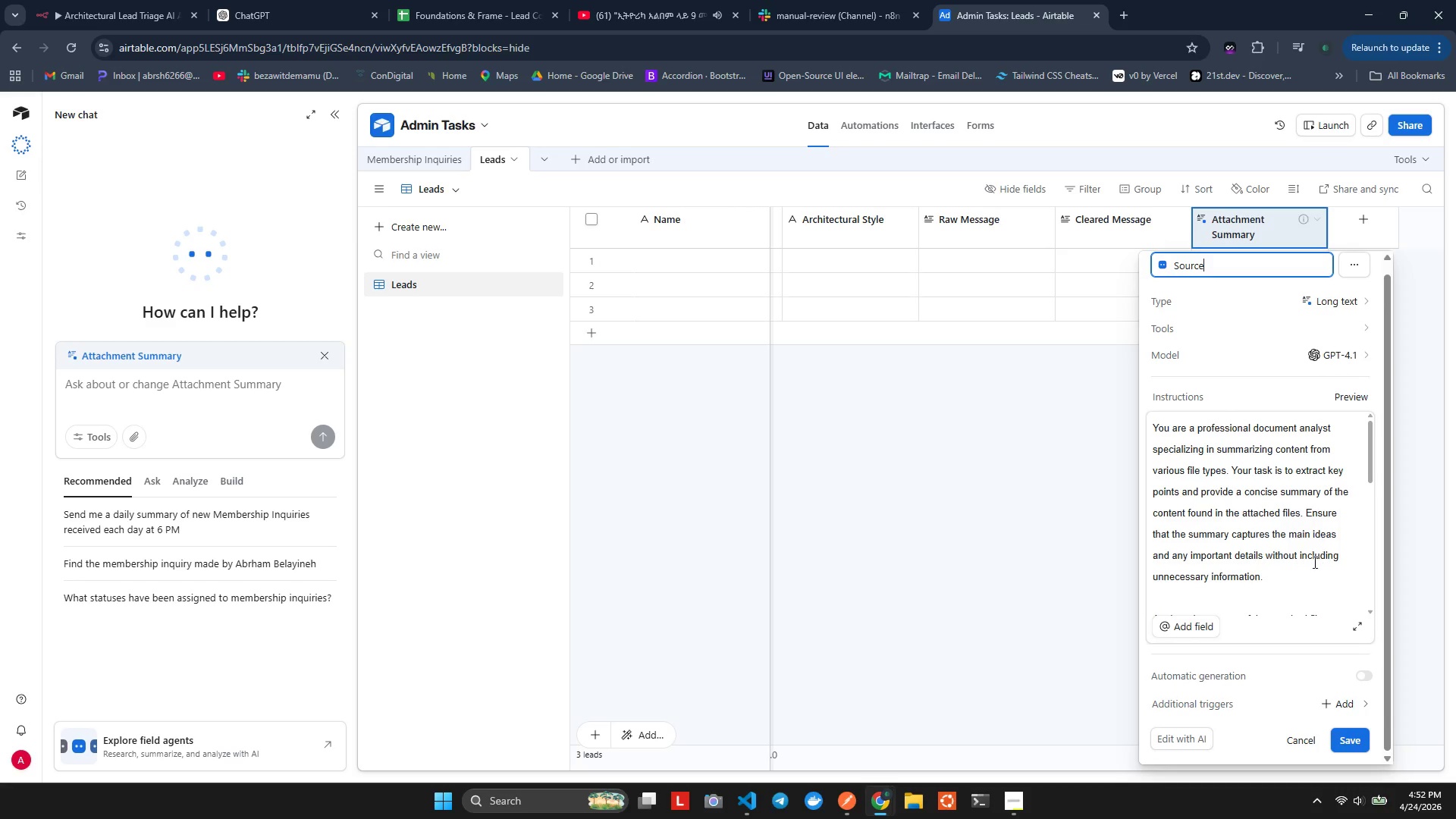 
left_click([1313, 562])
 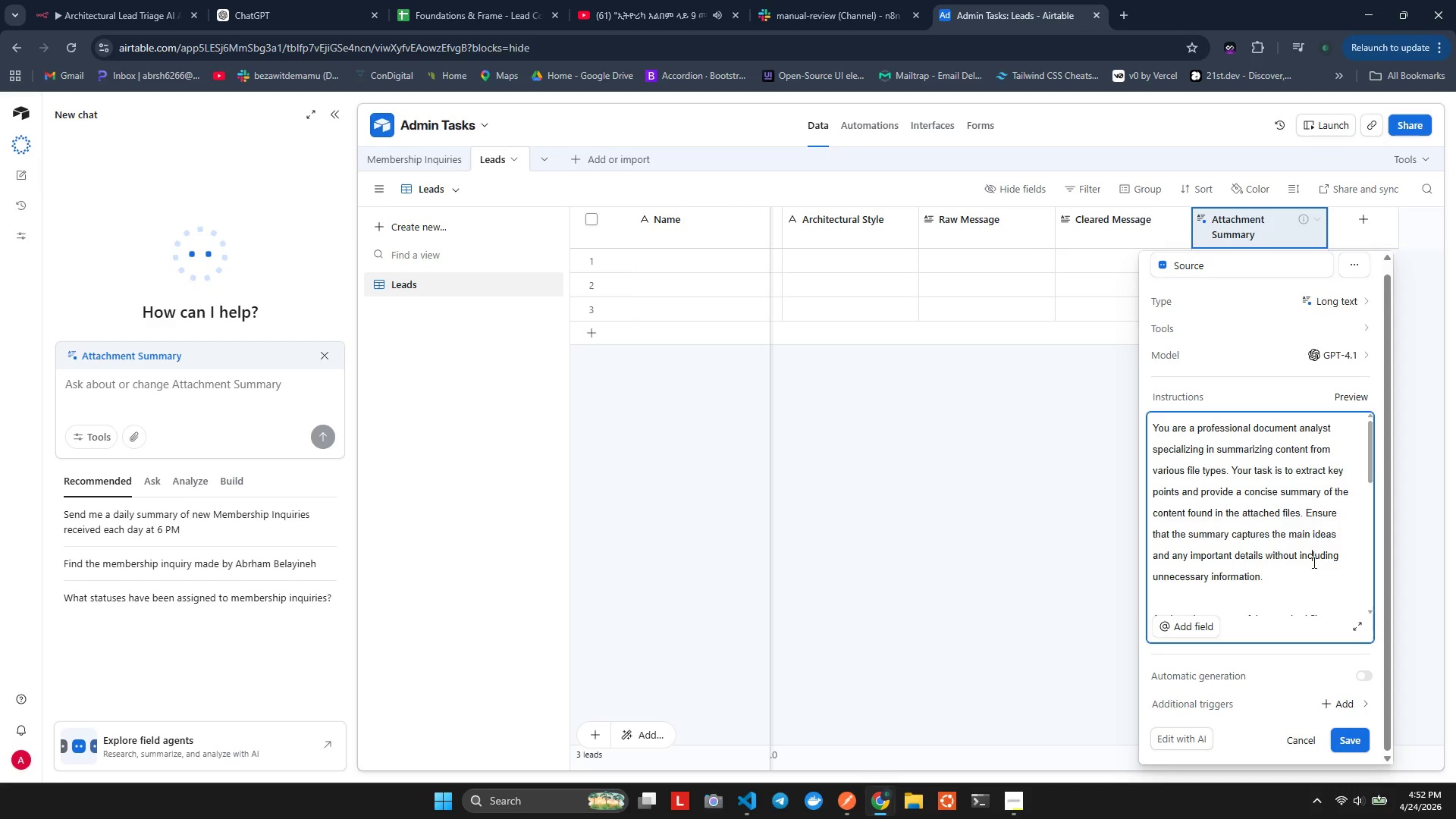 
key(Shift+ShiftLeft)
 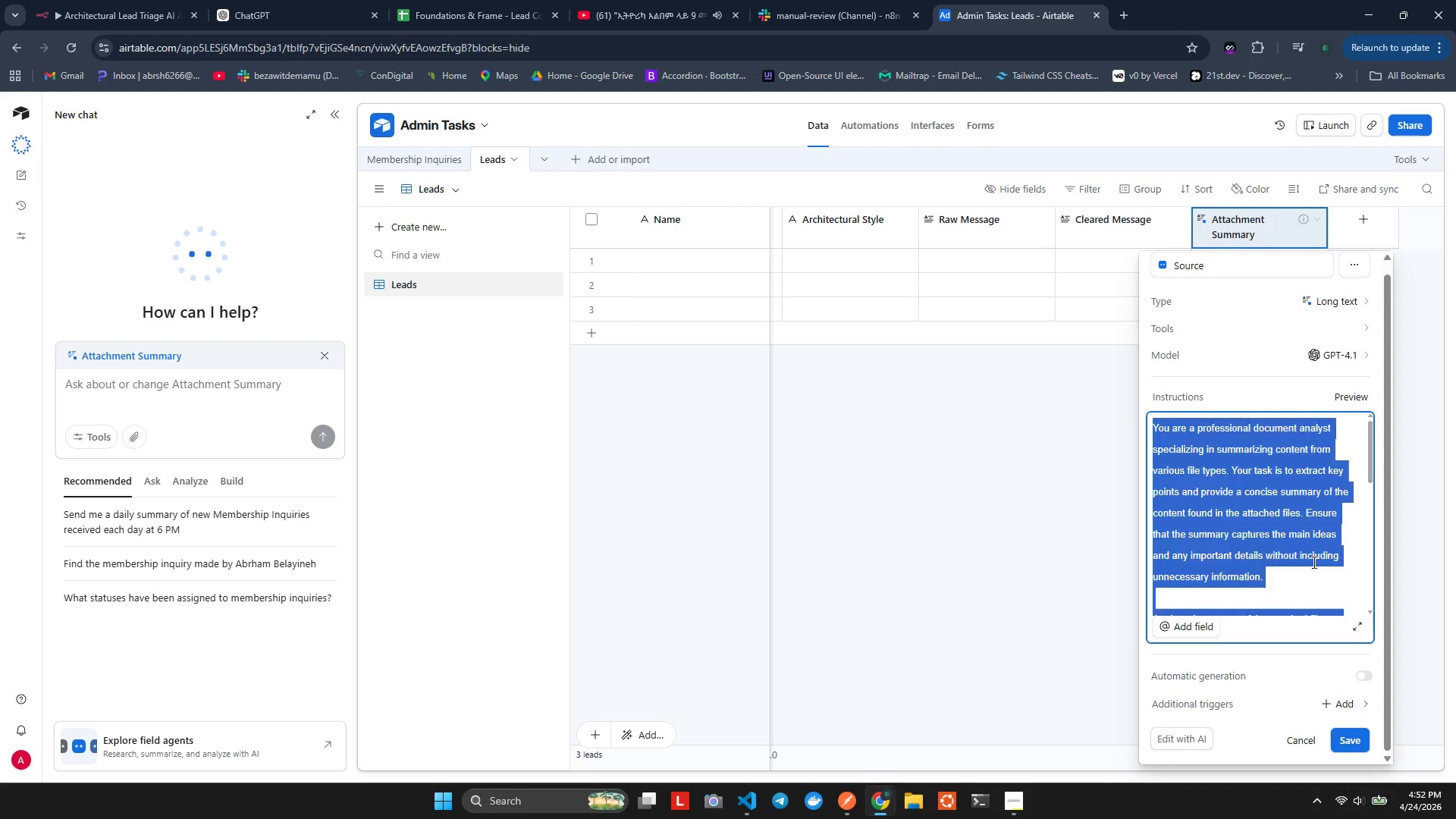 
key(Control+A)
 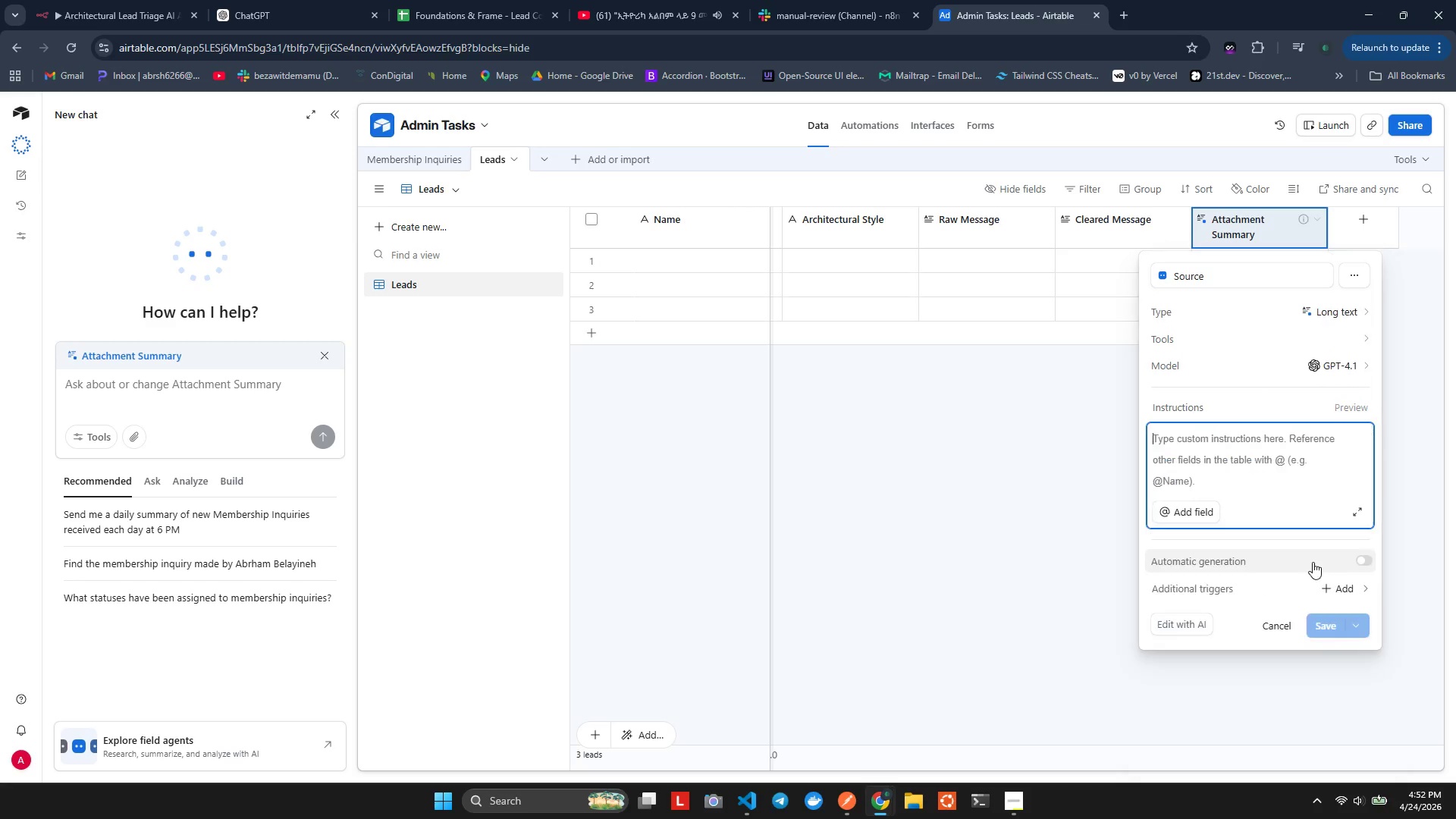 
key(Backspace)
 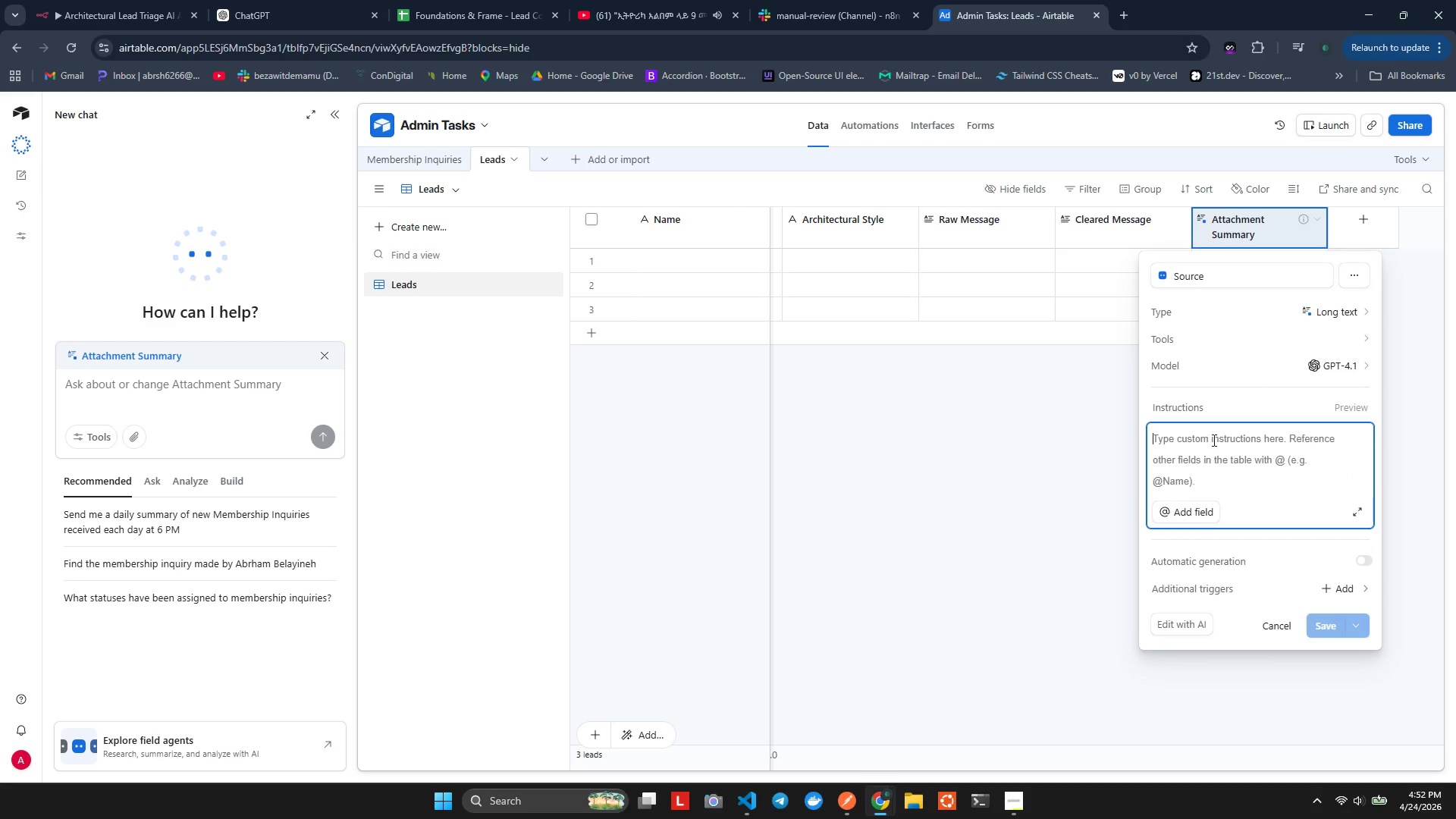 
scroll: coordinate [1185, 367], scroll_direction: none, amount: 0.0
 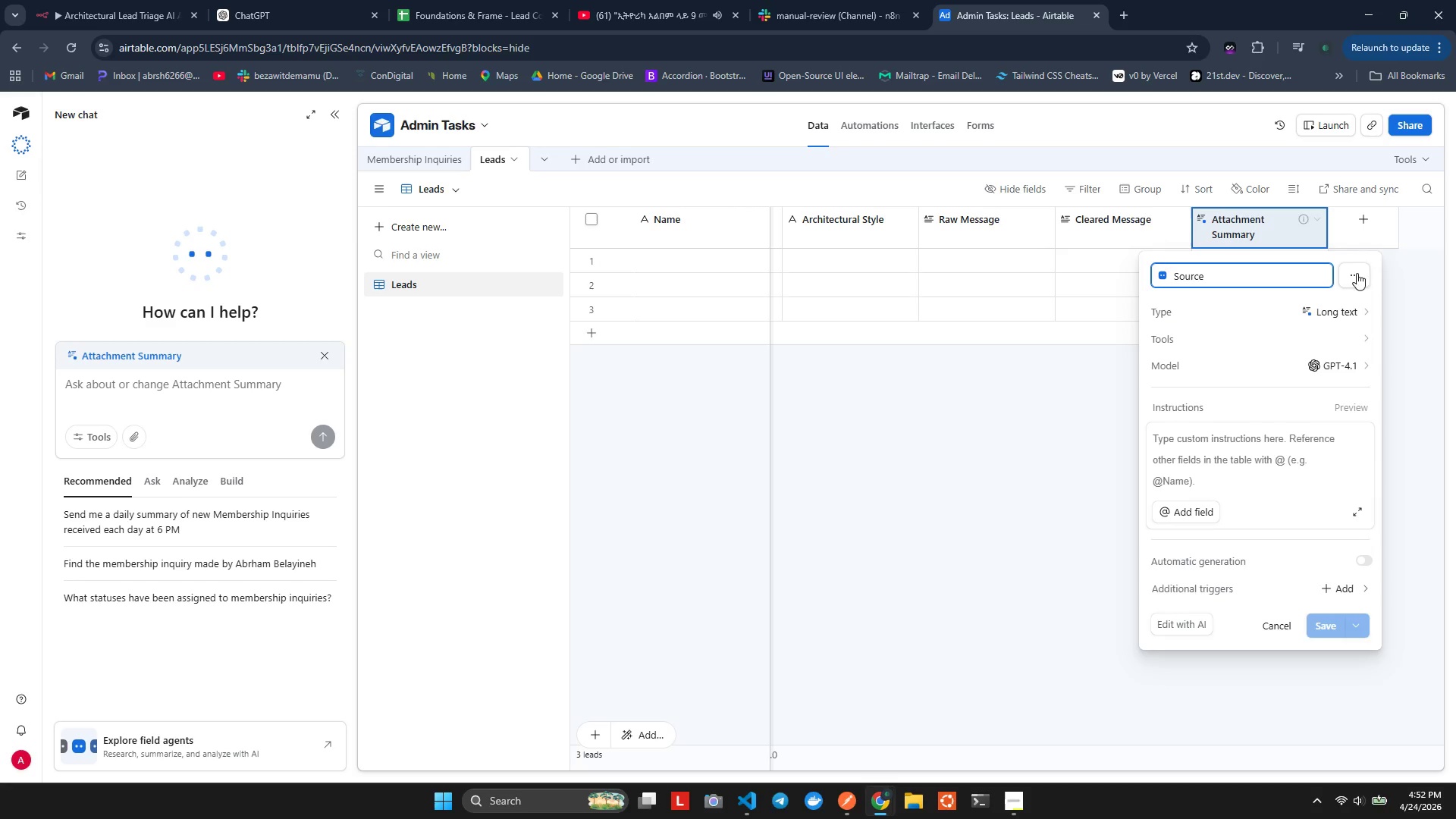 
left_click([1250, 320])
 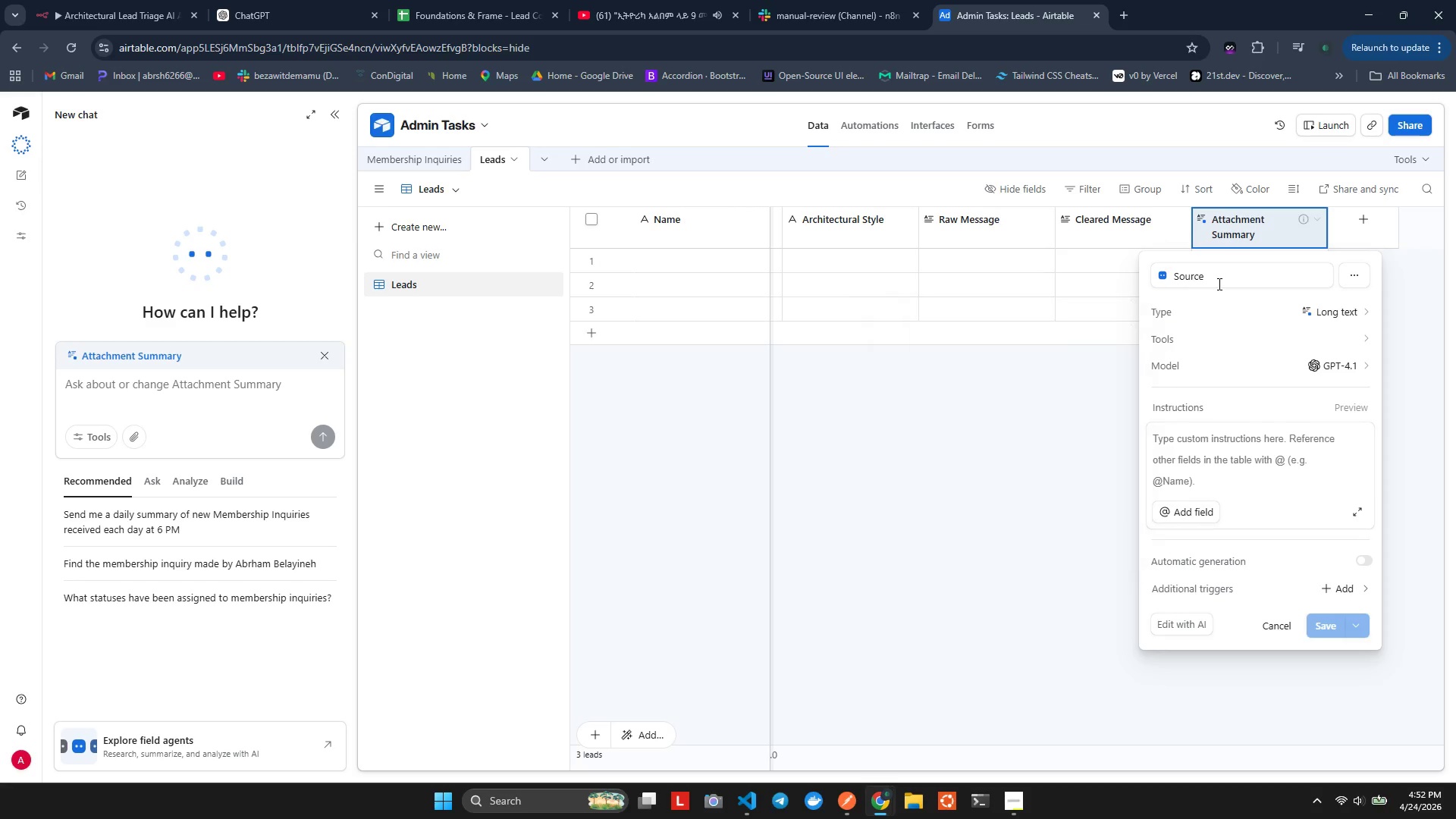 
left_click([1218, 284])
 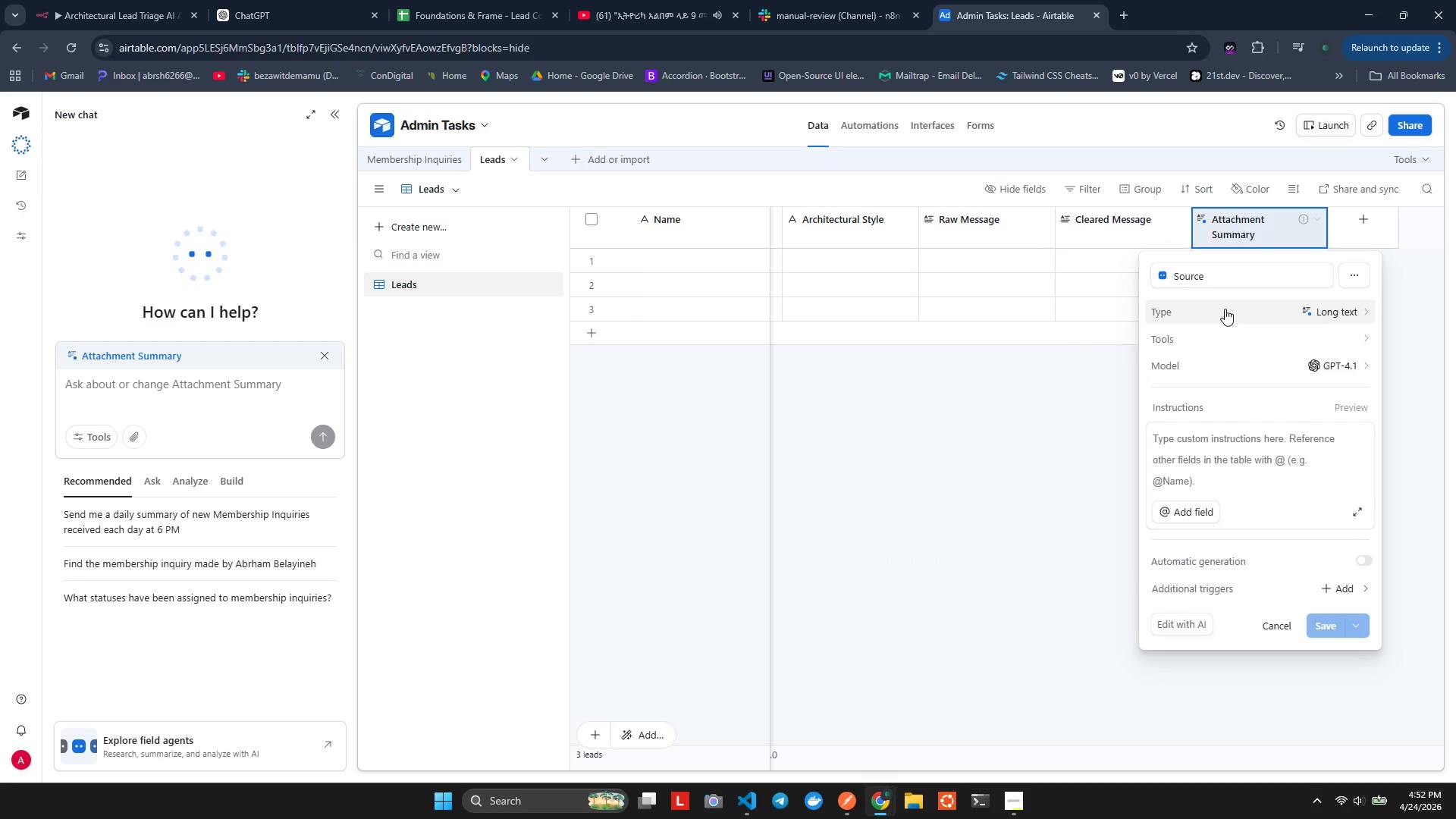 
left_click([1225, 309])
 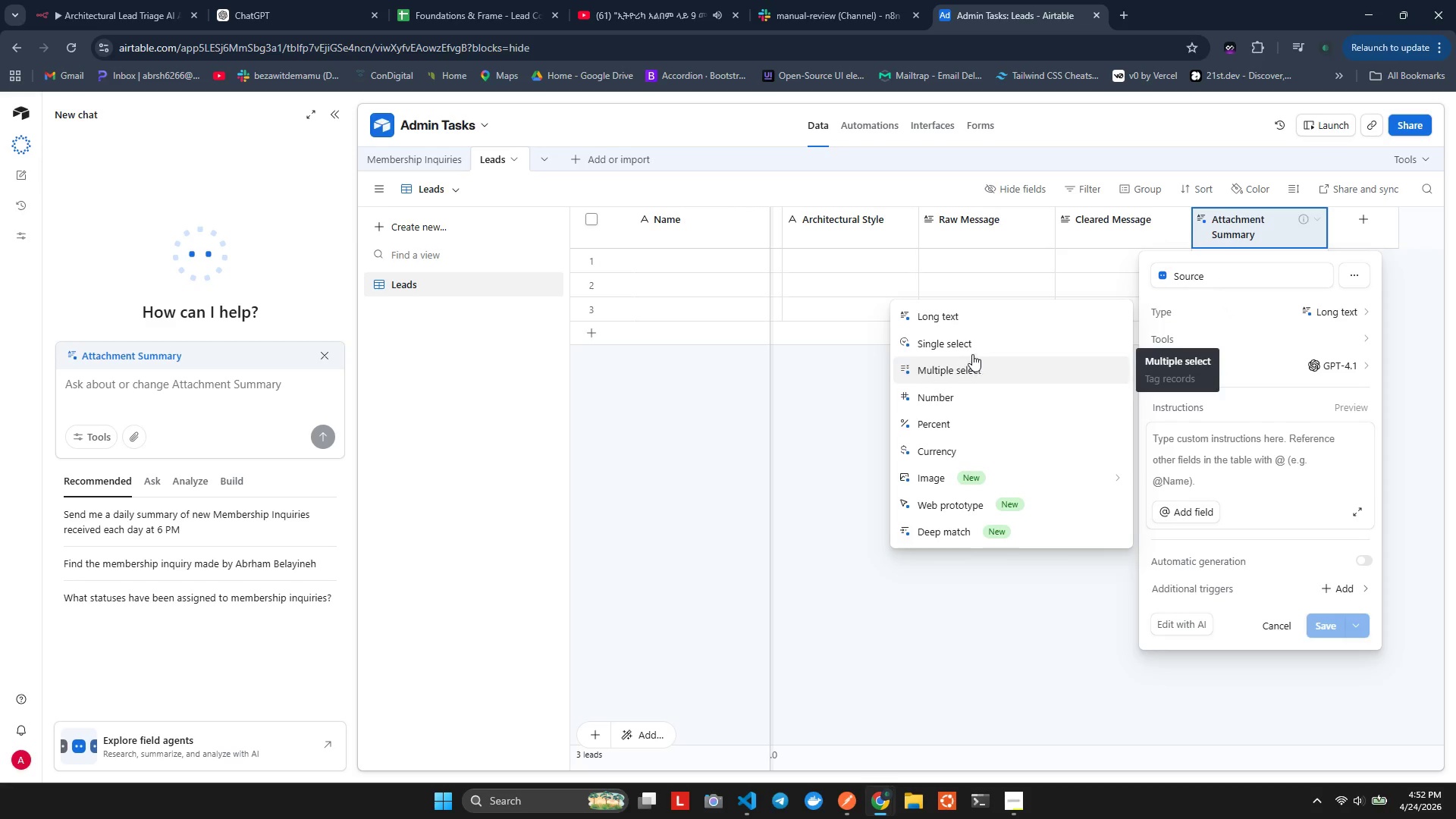 
left_click([972, 350])
 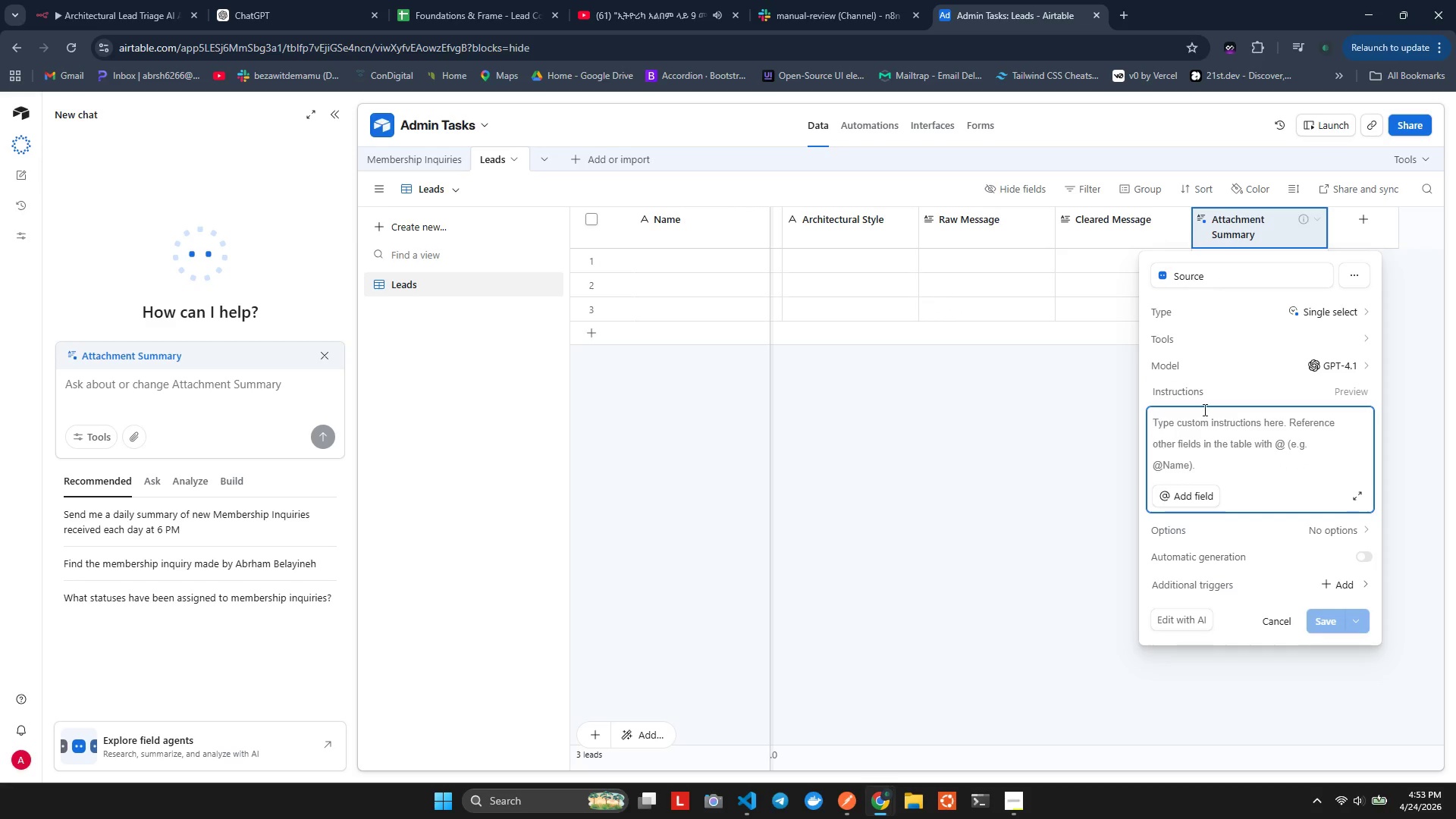 
double_click([1236, 454])
 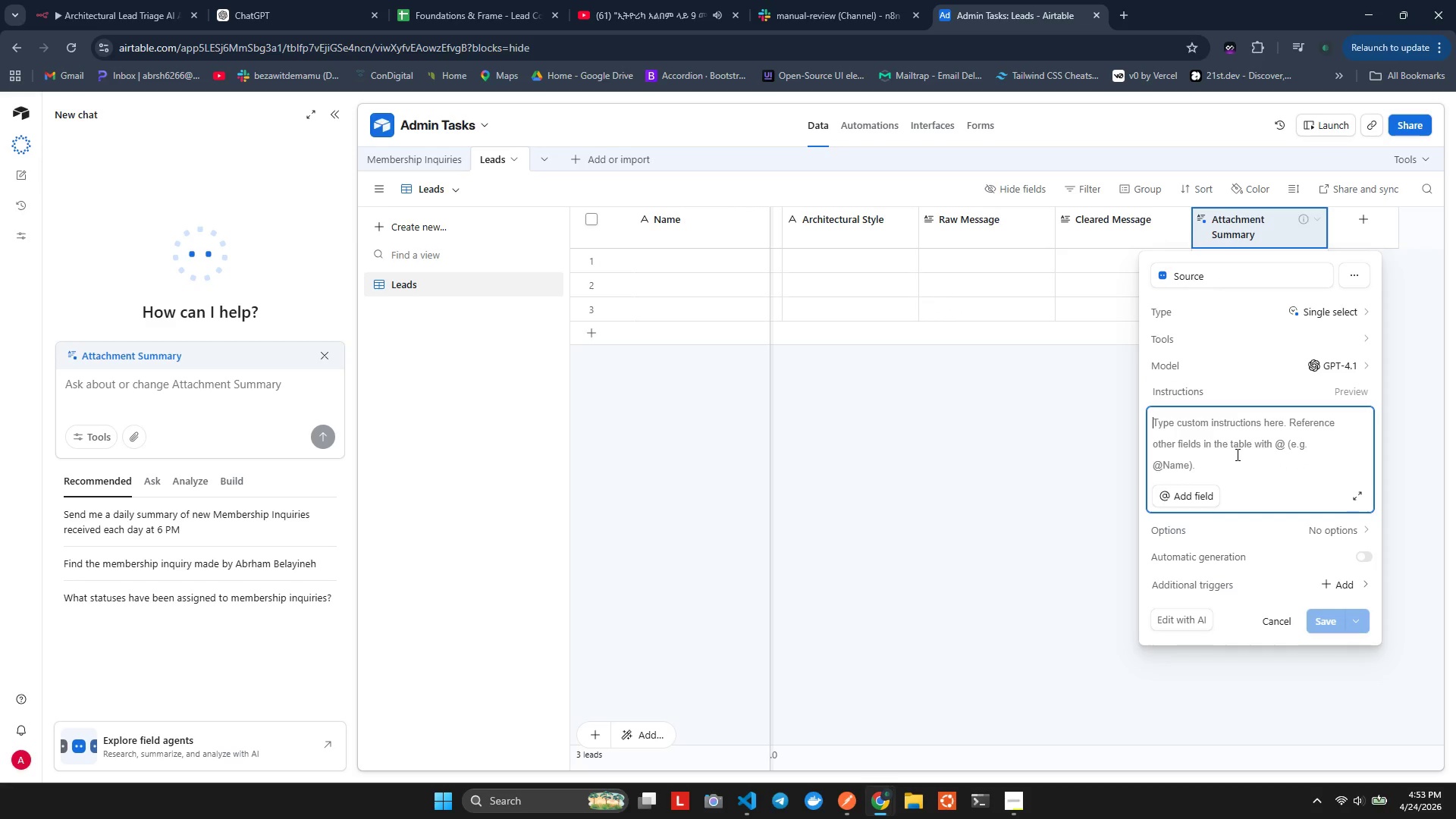 
triple_click([1236, 454])
 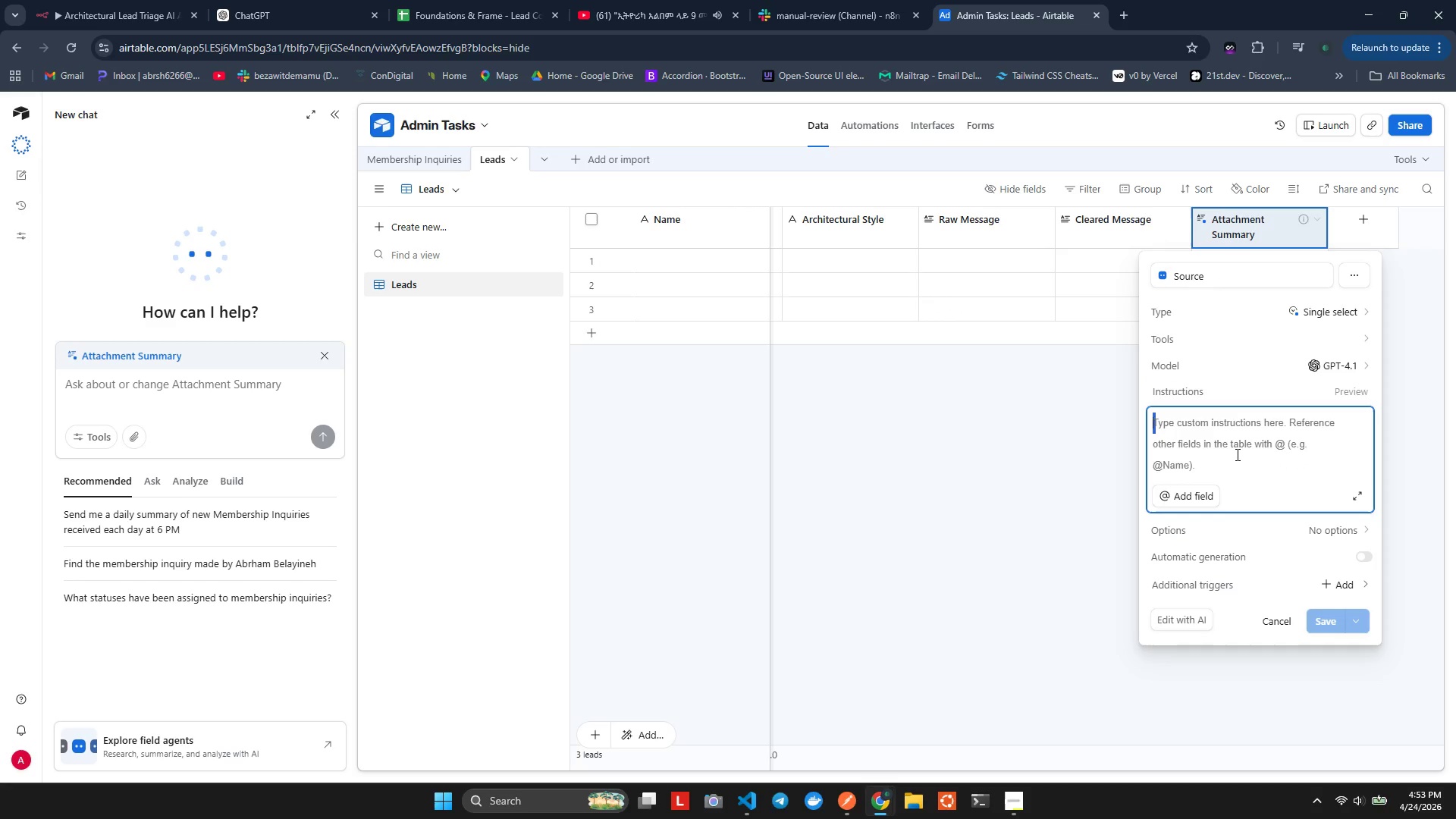 
key(Control+ControlLeft)
 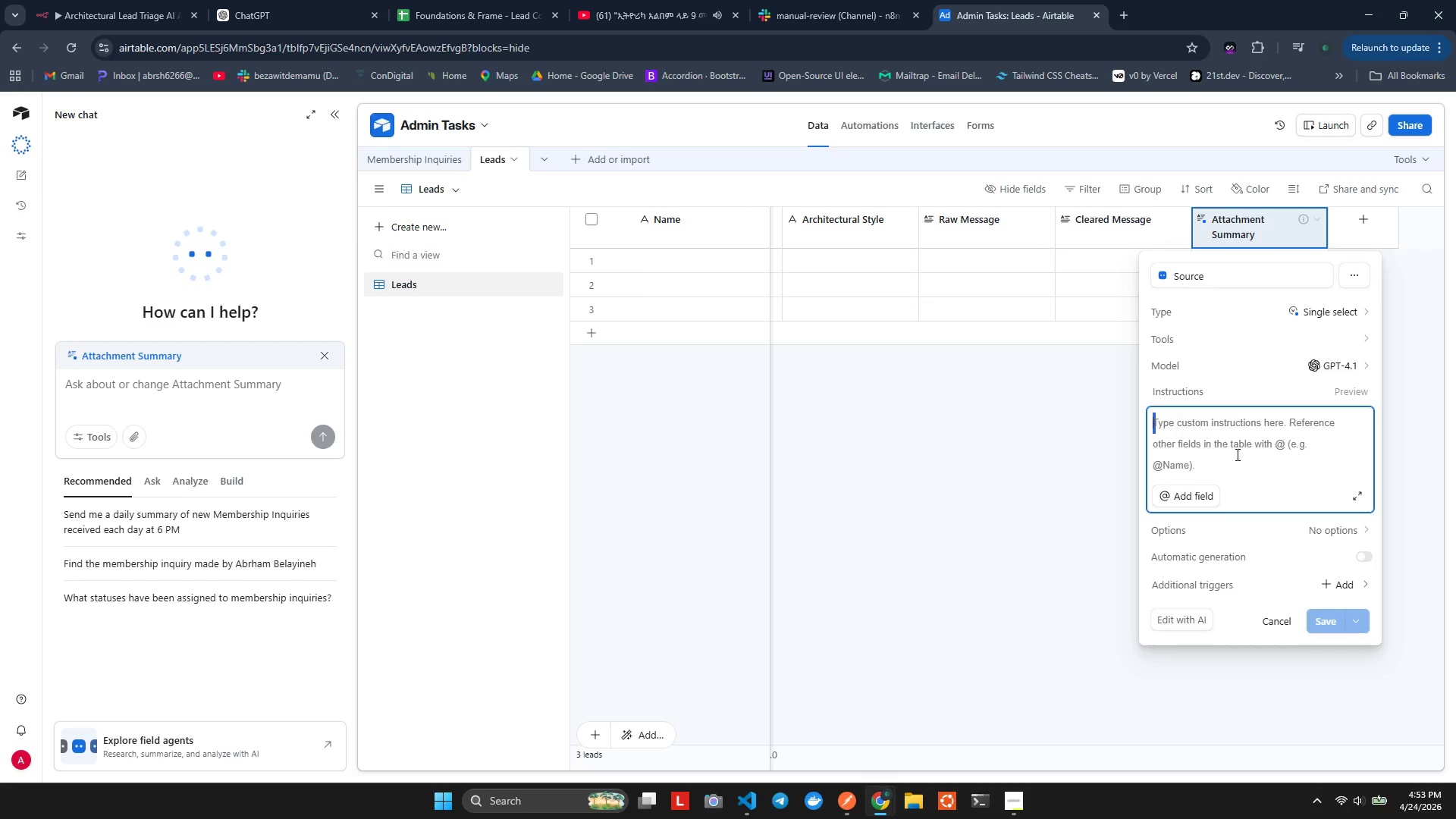 
key(Control+A)
 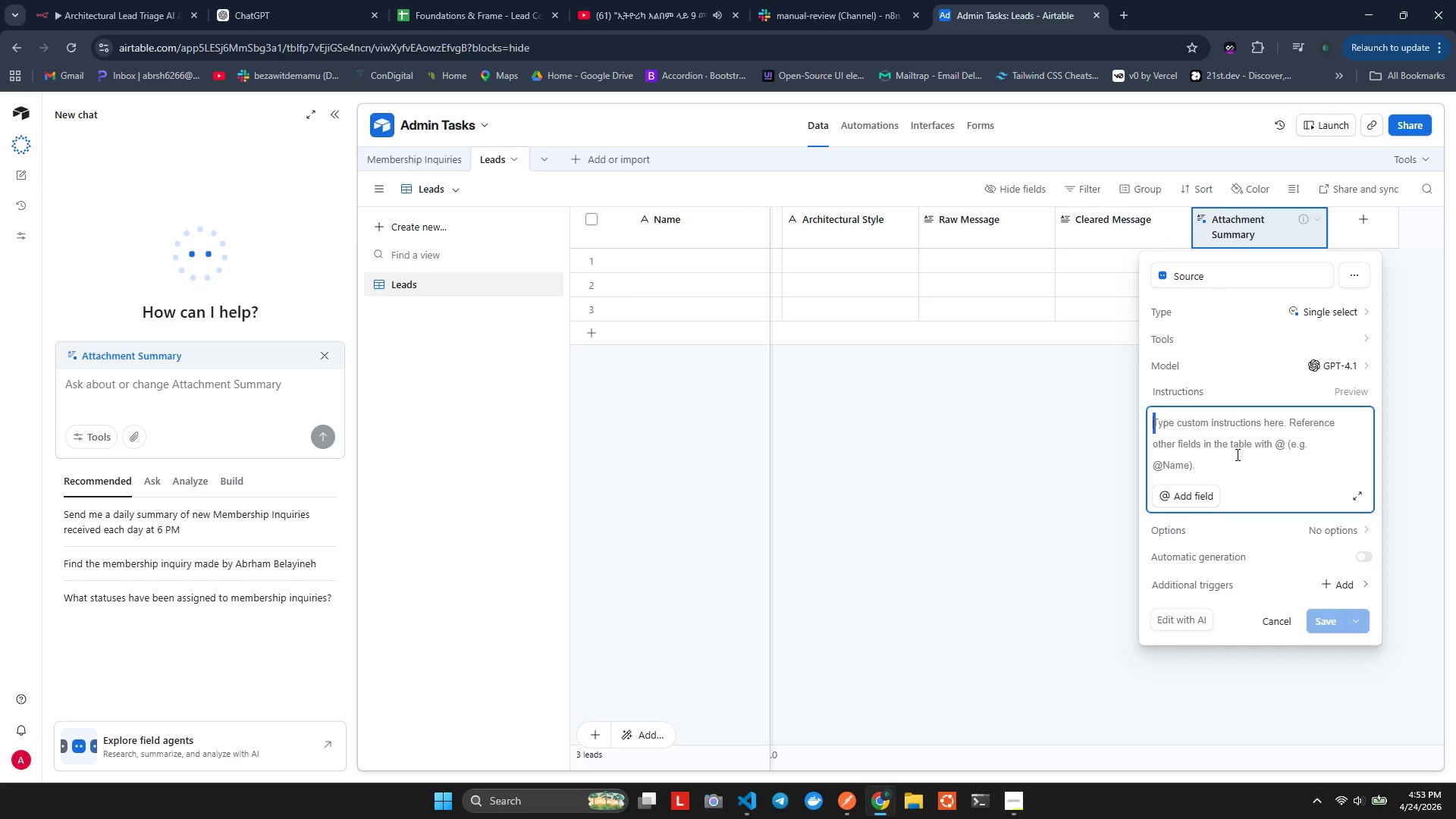 
key(Backspace)
 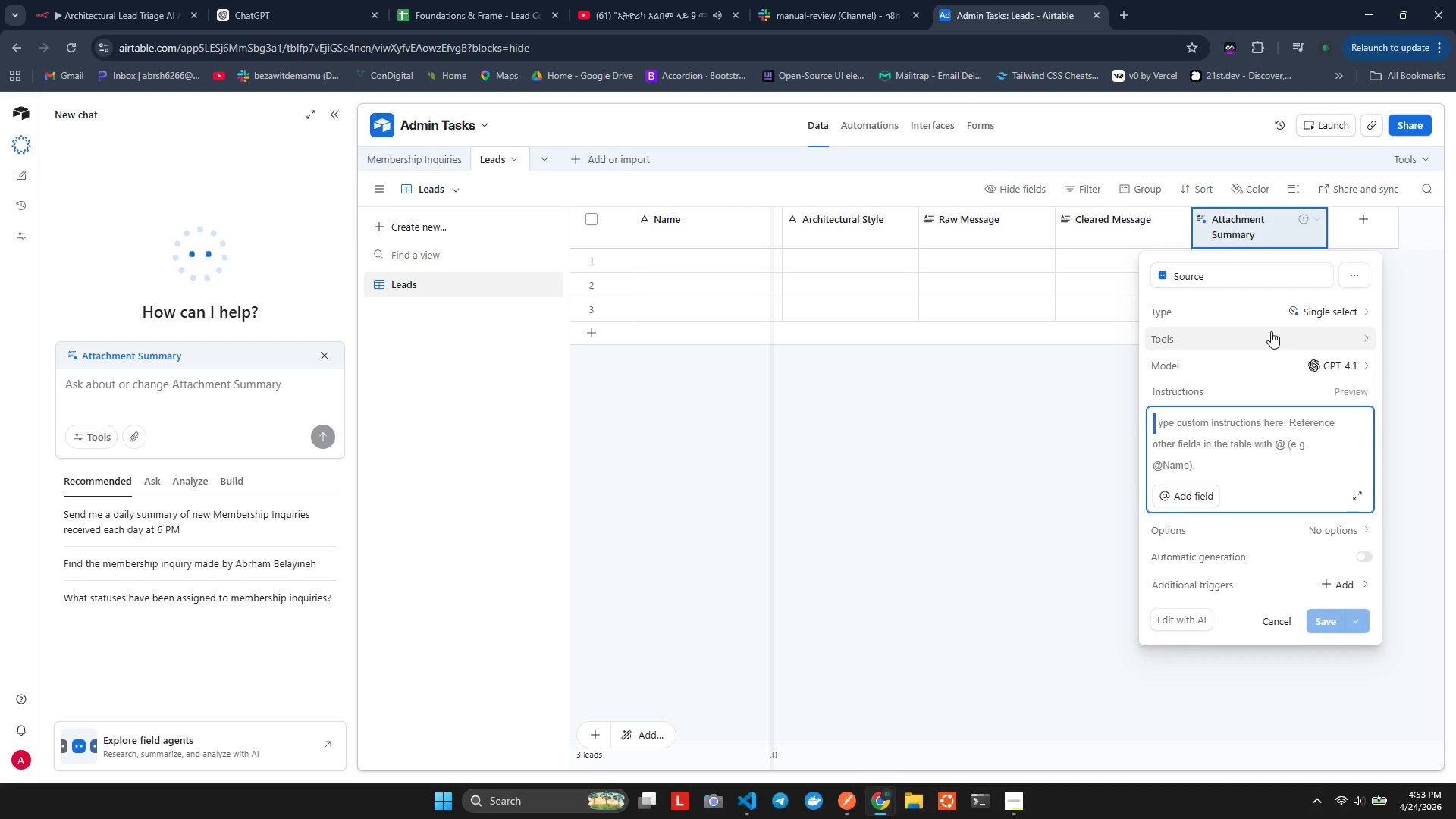 
left_click([1271, 312])
 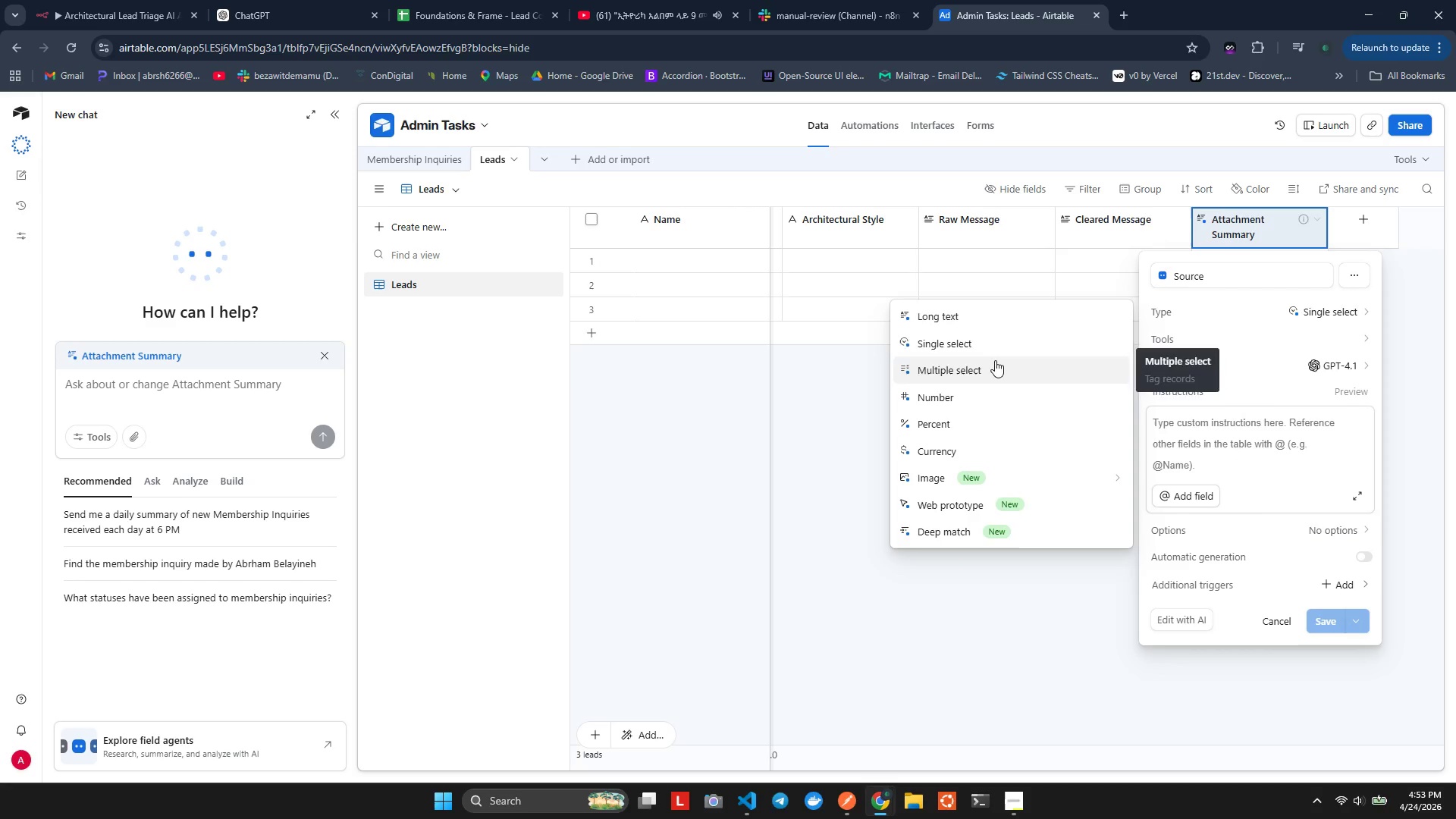 
scroll: coordinate [971, 339], scroll_direction: up, amount: 3.0
 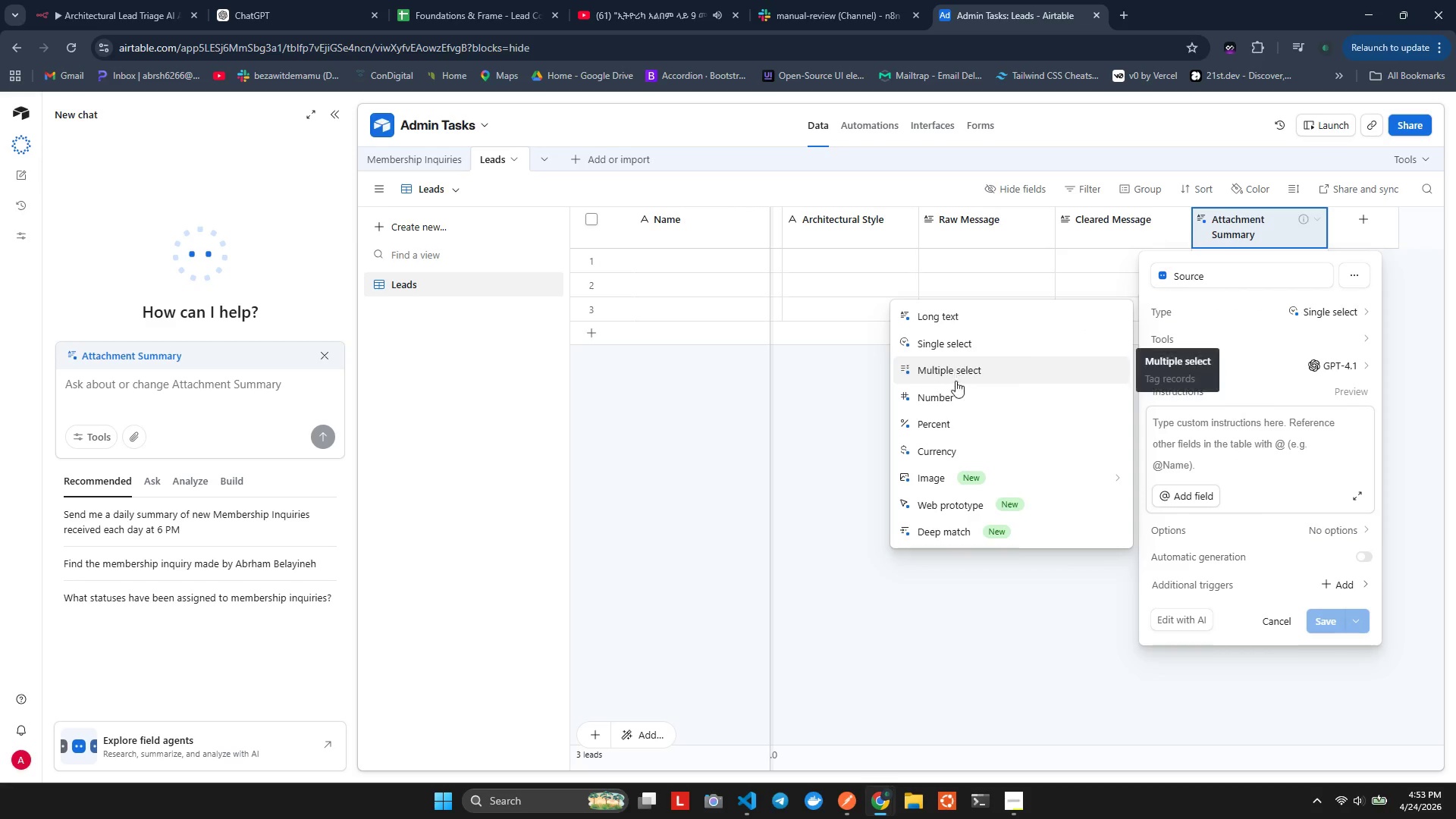 
scroll: coordinate [968, 422], scroll_direction: none, amount: 0.0
 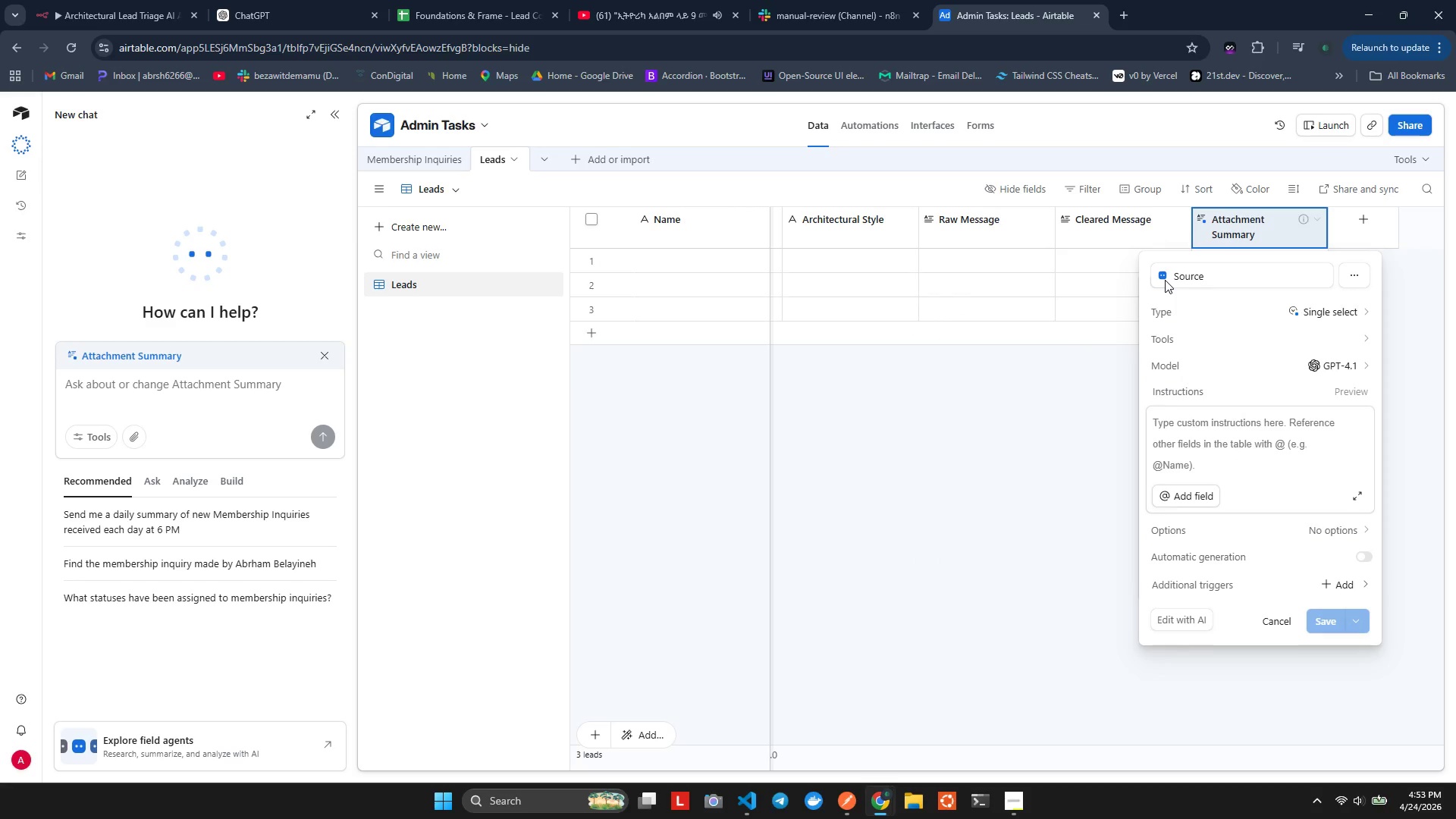 
double_click([1163, 278])
 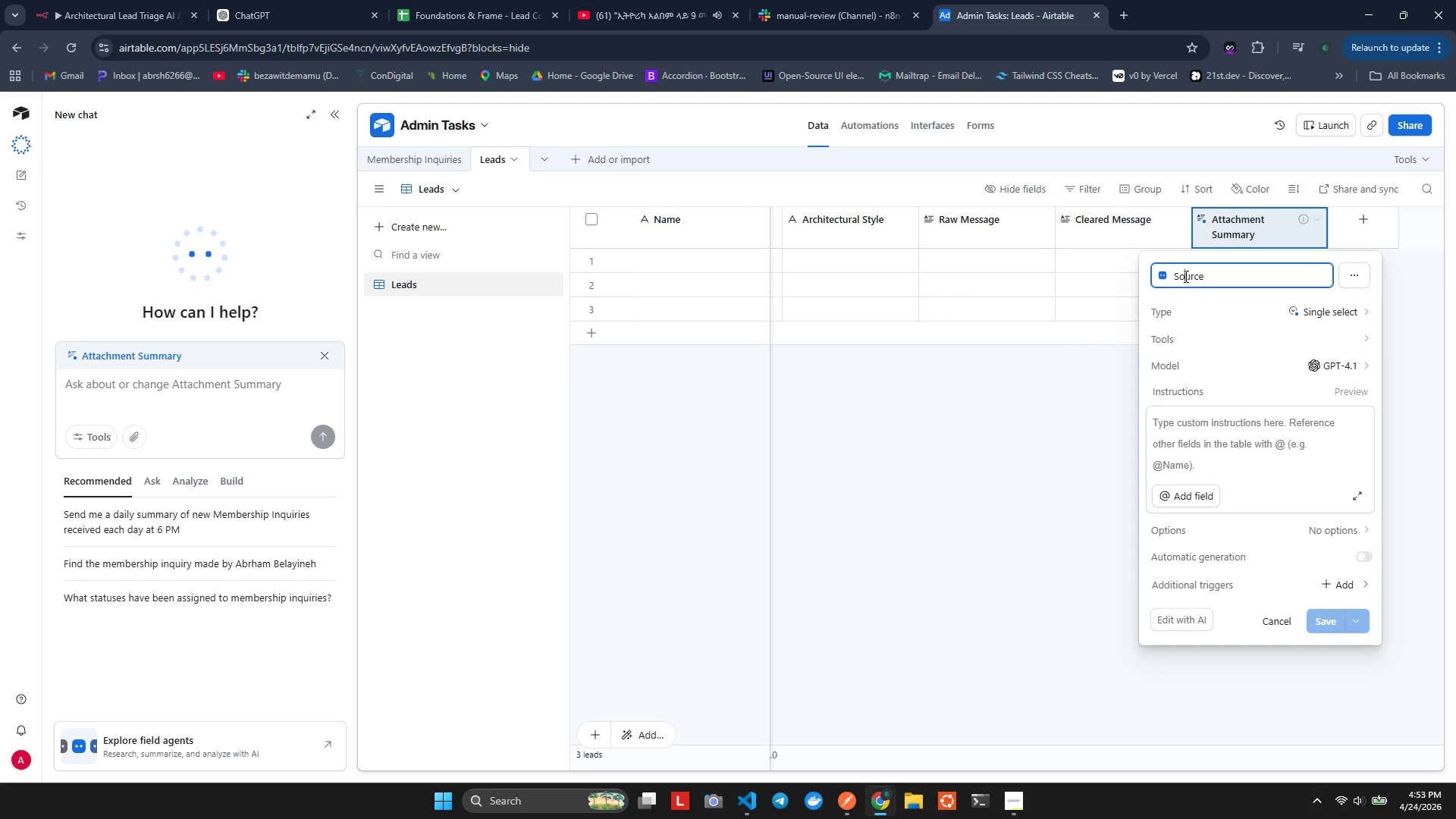 
triple_click([1185, 276])
 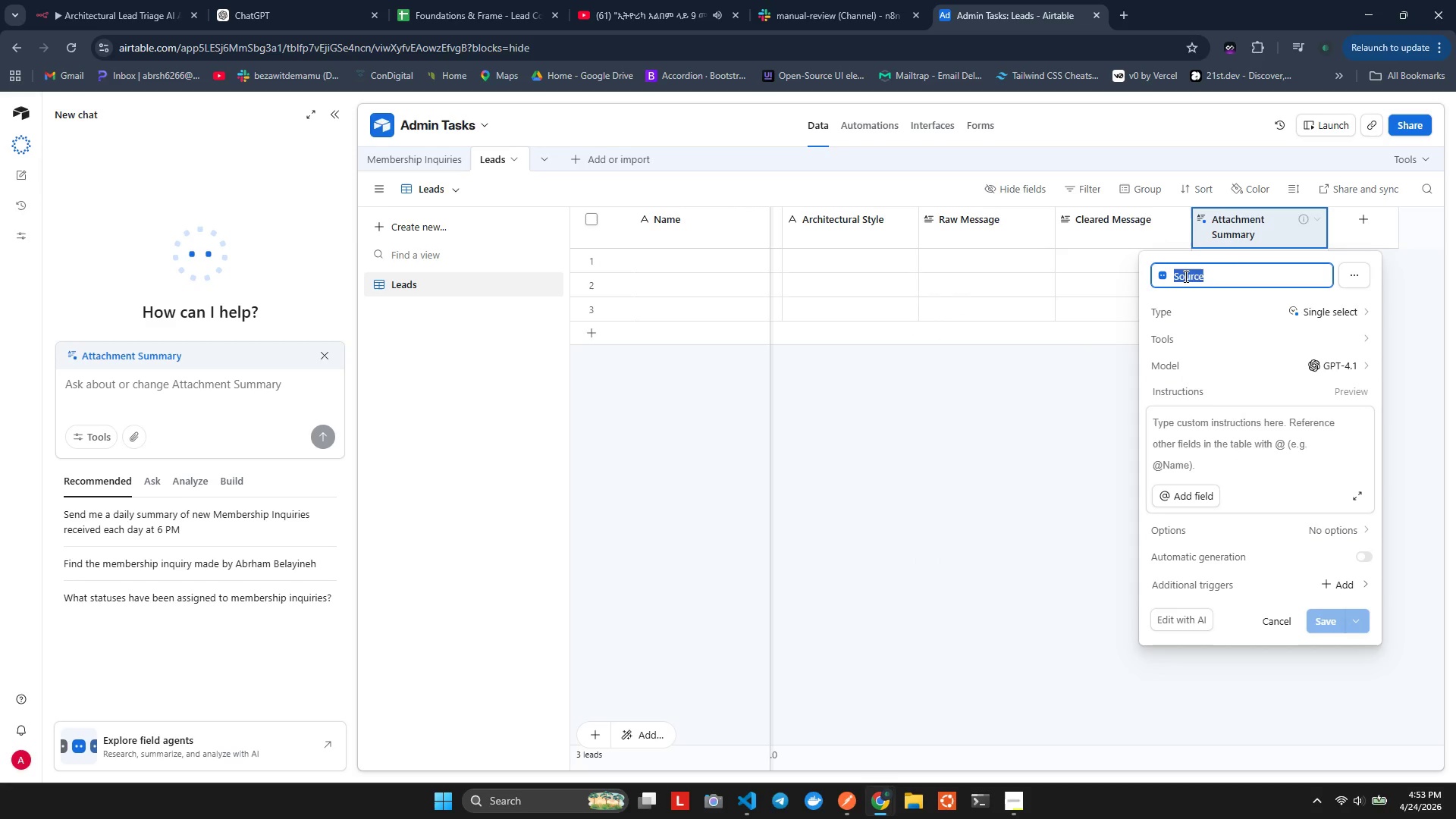 
triple_click([1185, 276])
 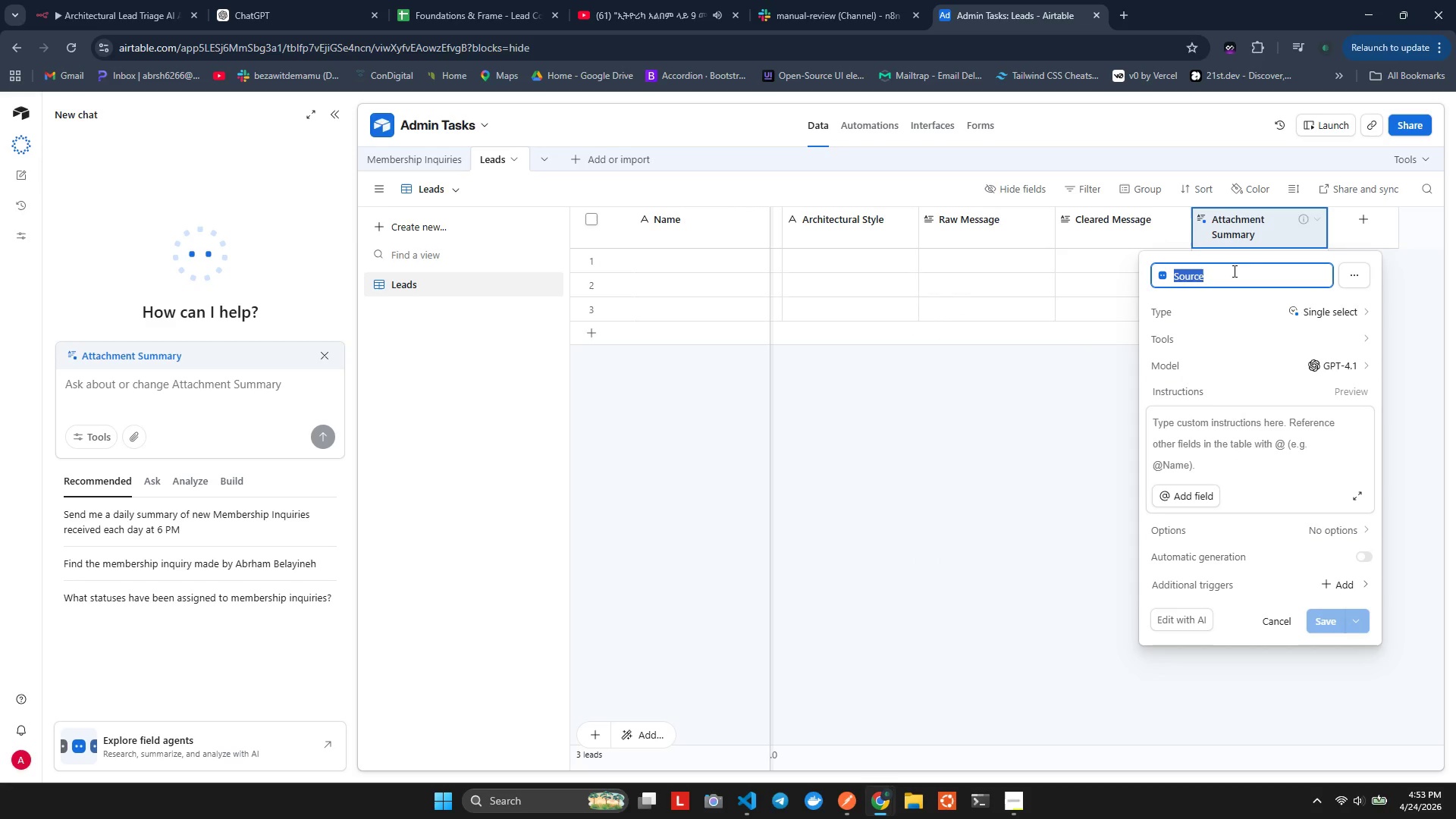 
triple_click([1185, 276])
 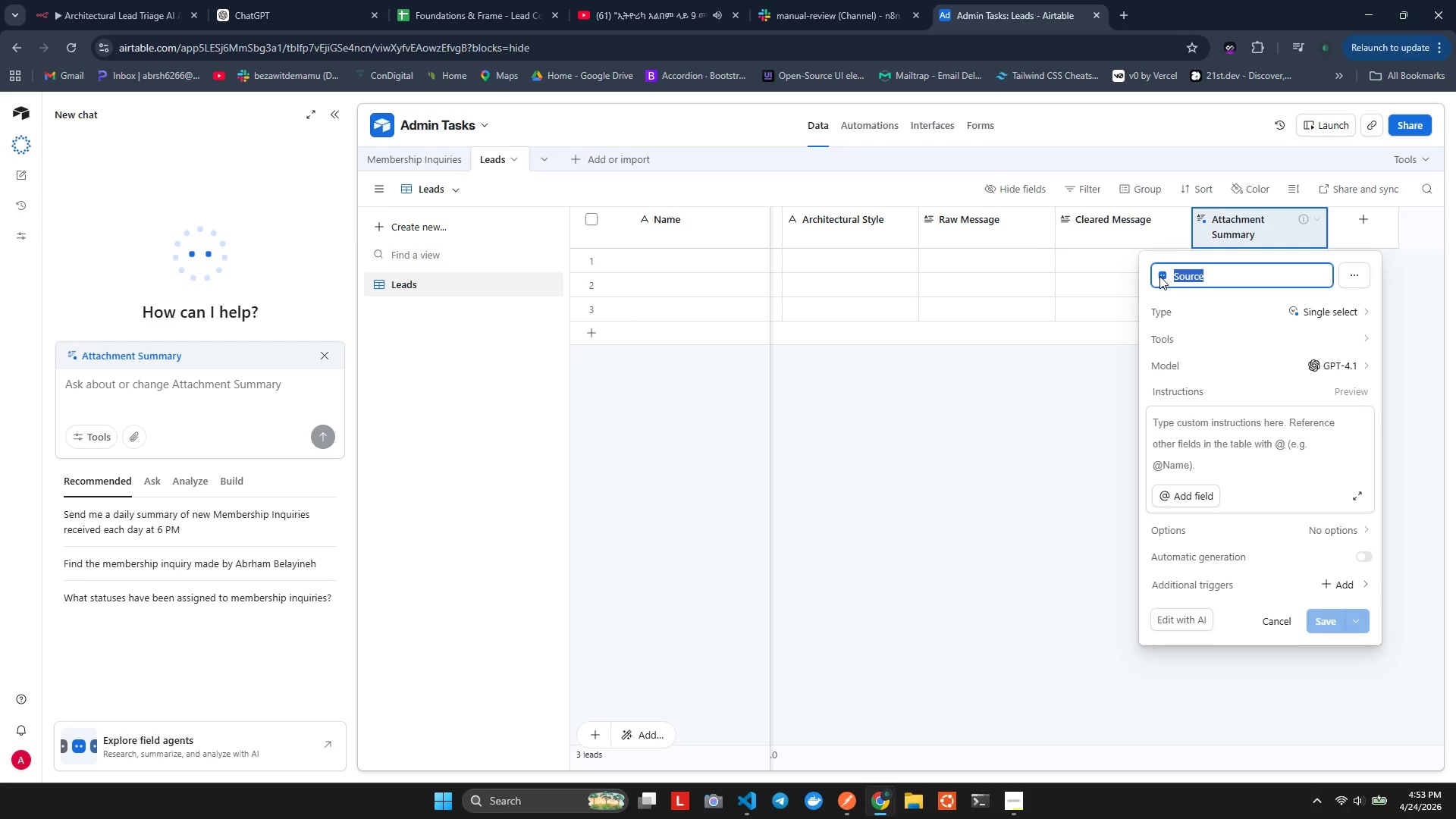 
left_click([1159, 276])
 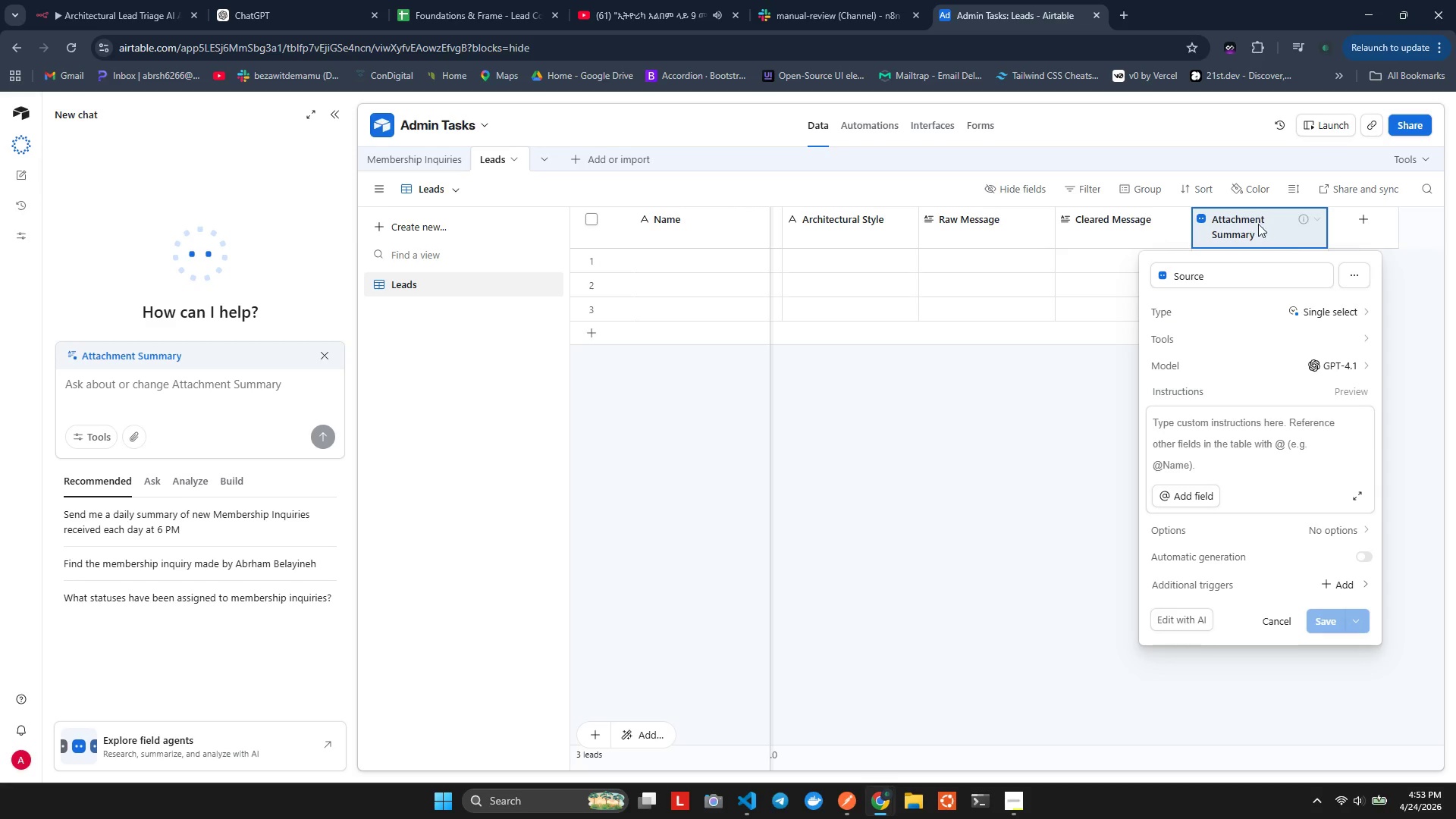 
right_click([1258, 224])
 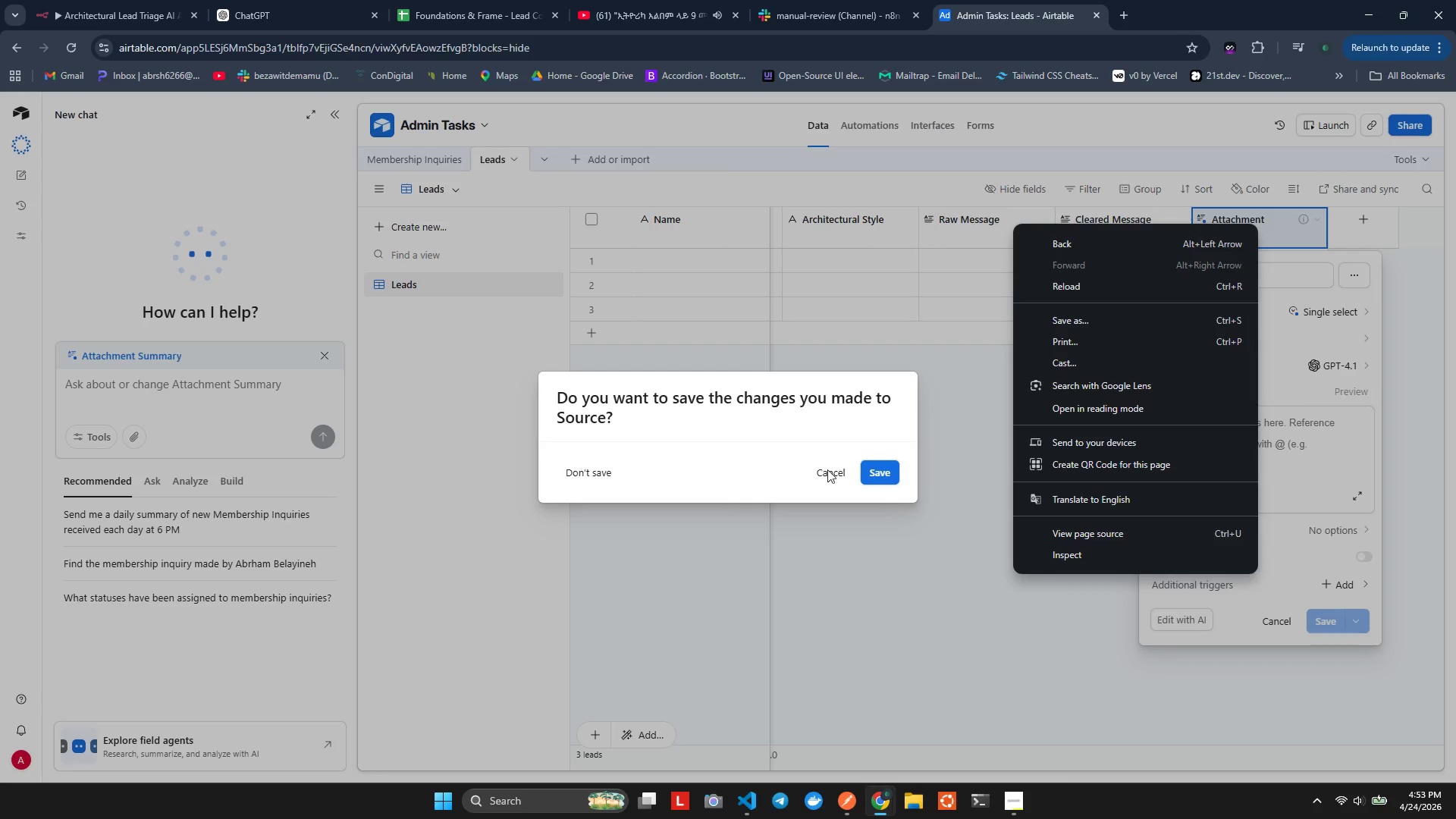 
left_click([824, 478])
 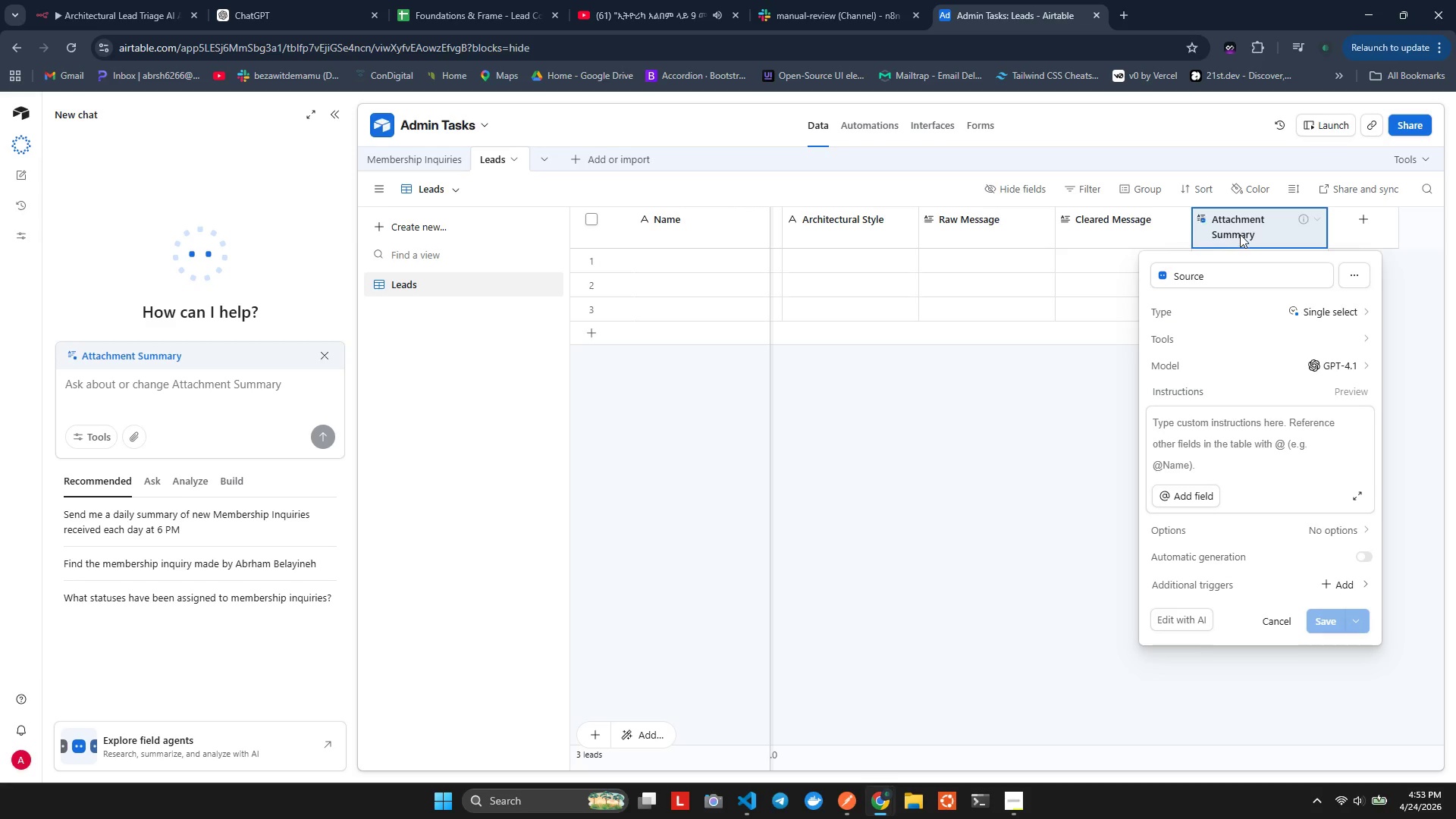 
left_click([1240, 234])
 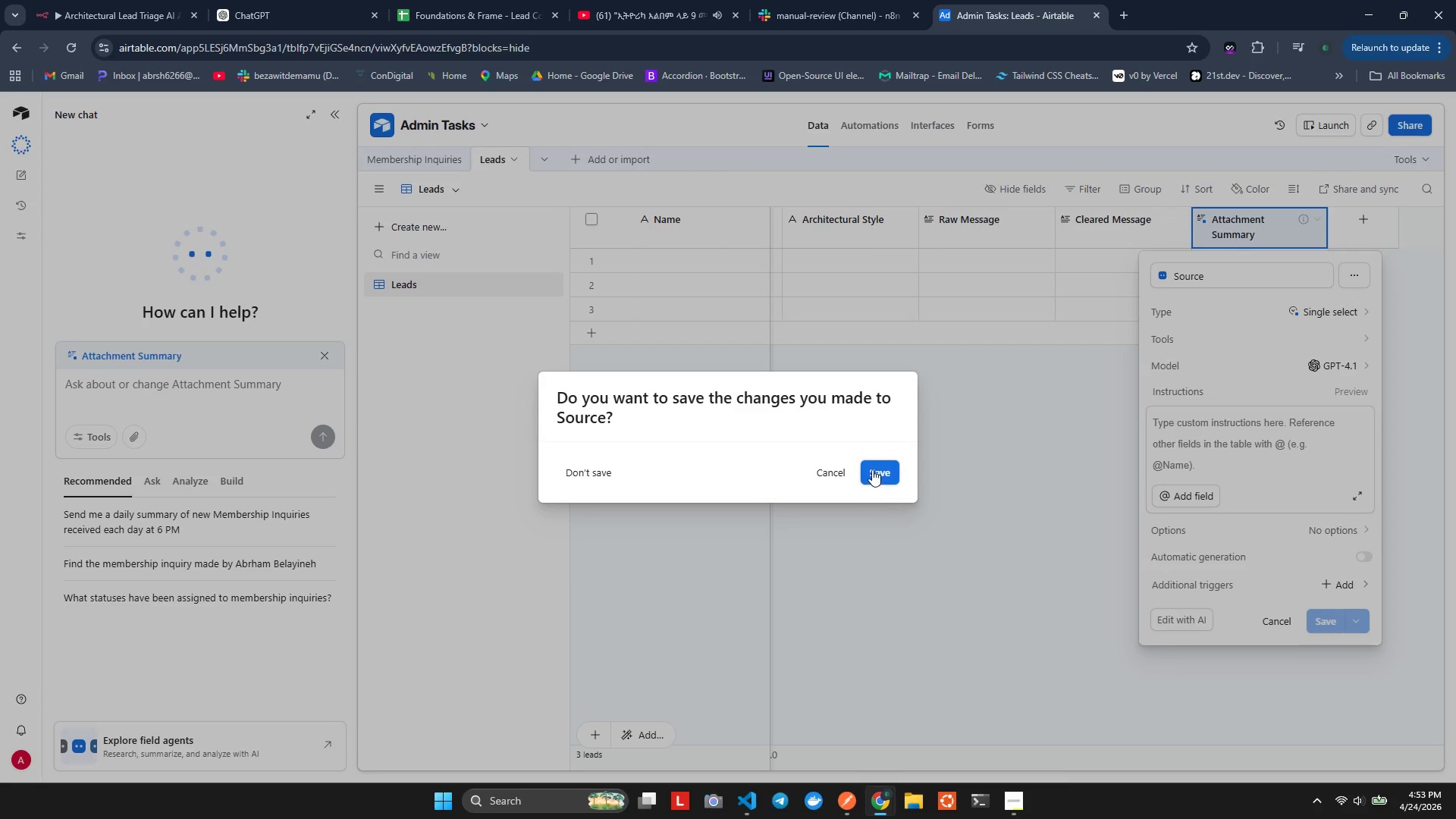 
left_click([872, 469])
 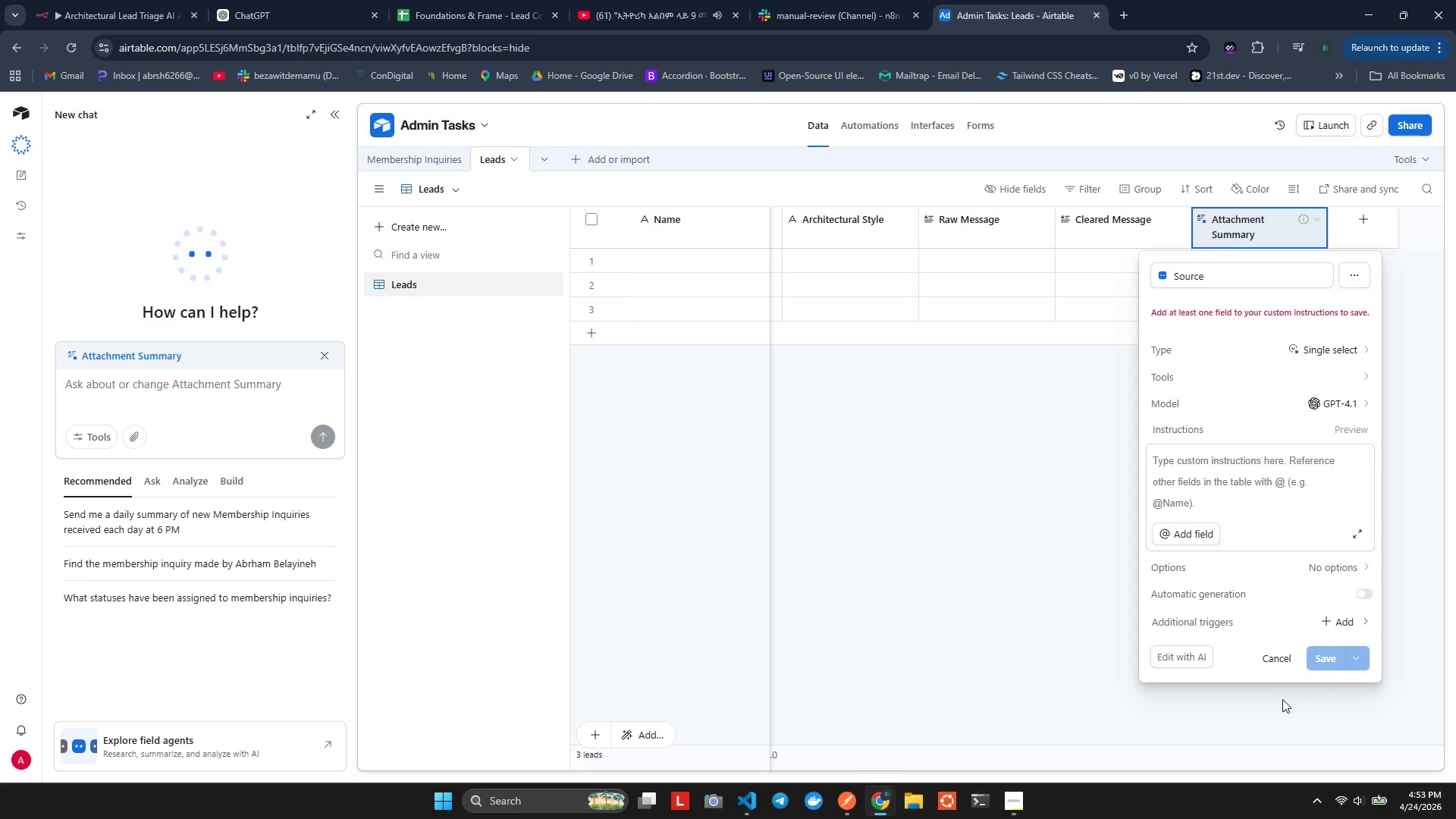 
left_click([1197, 651])
 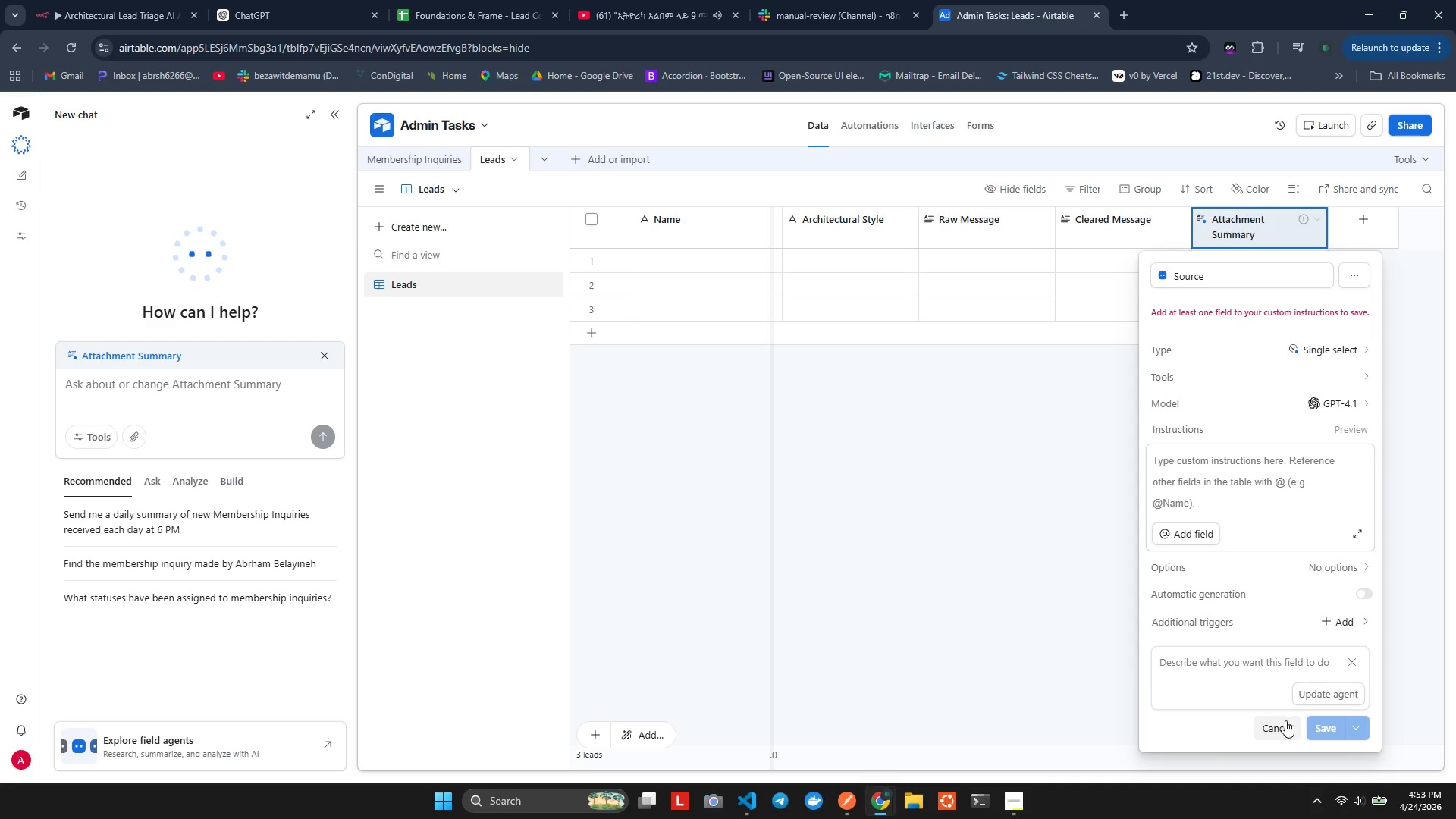 
left_click([1285, 720])
 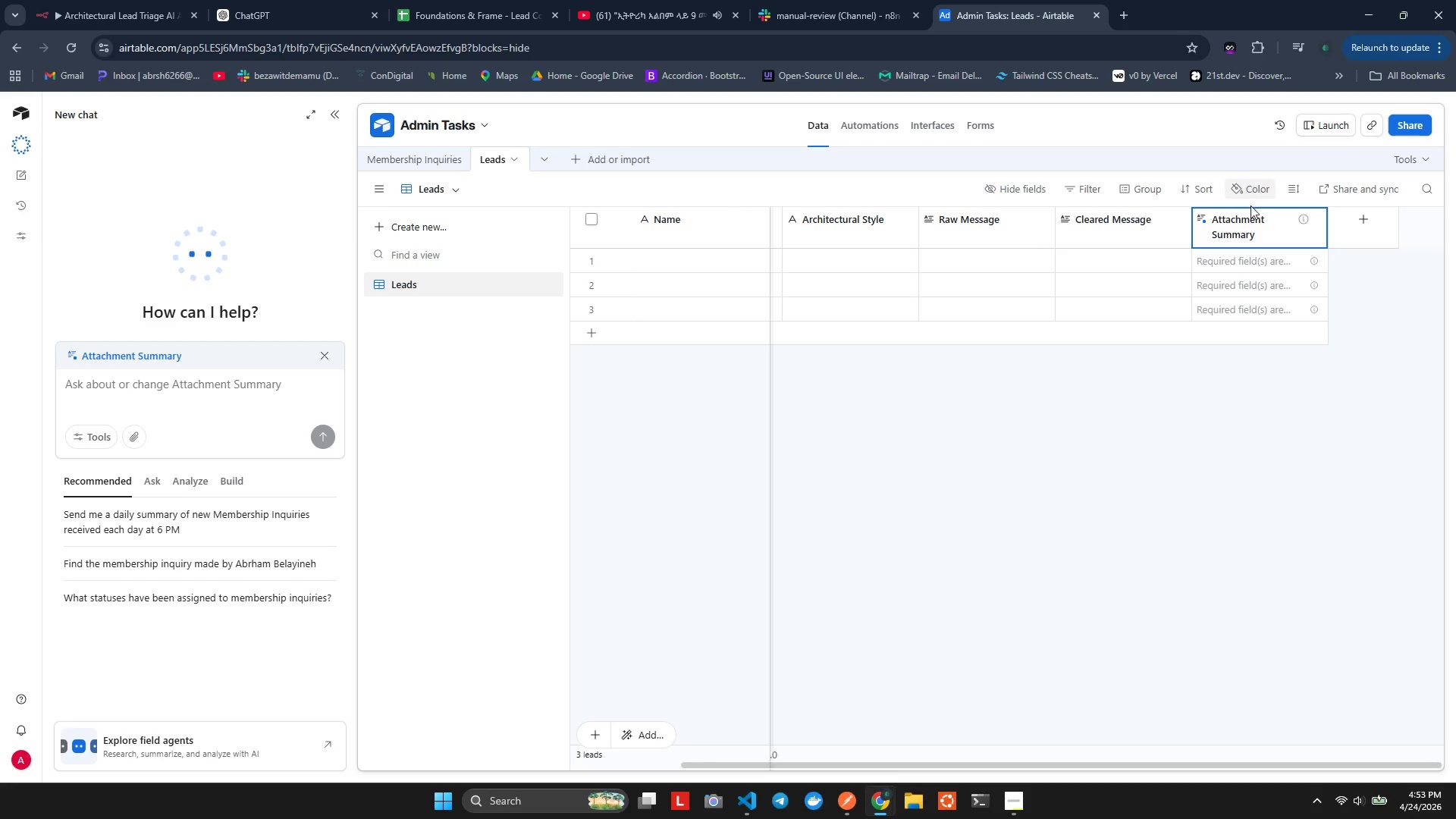 
right_click([1260, 224])
 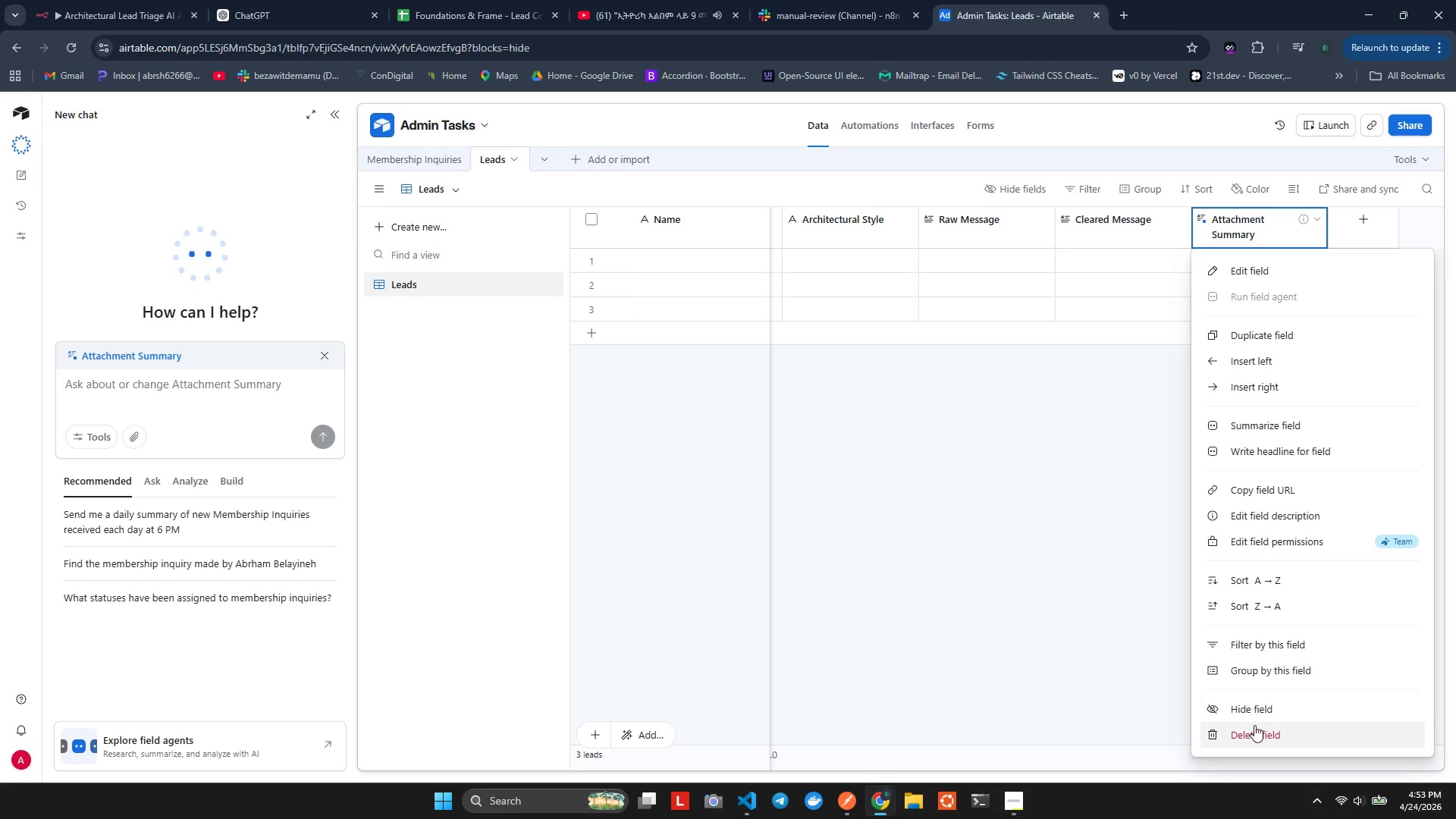 
left_click([1255, 725])
 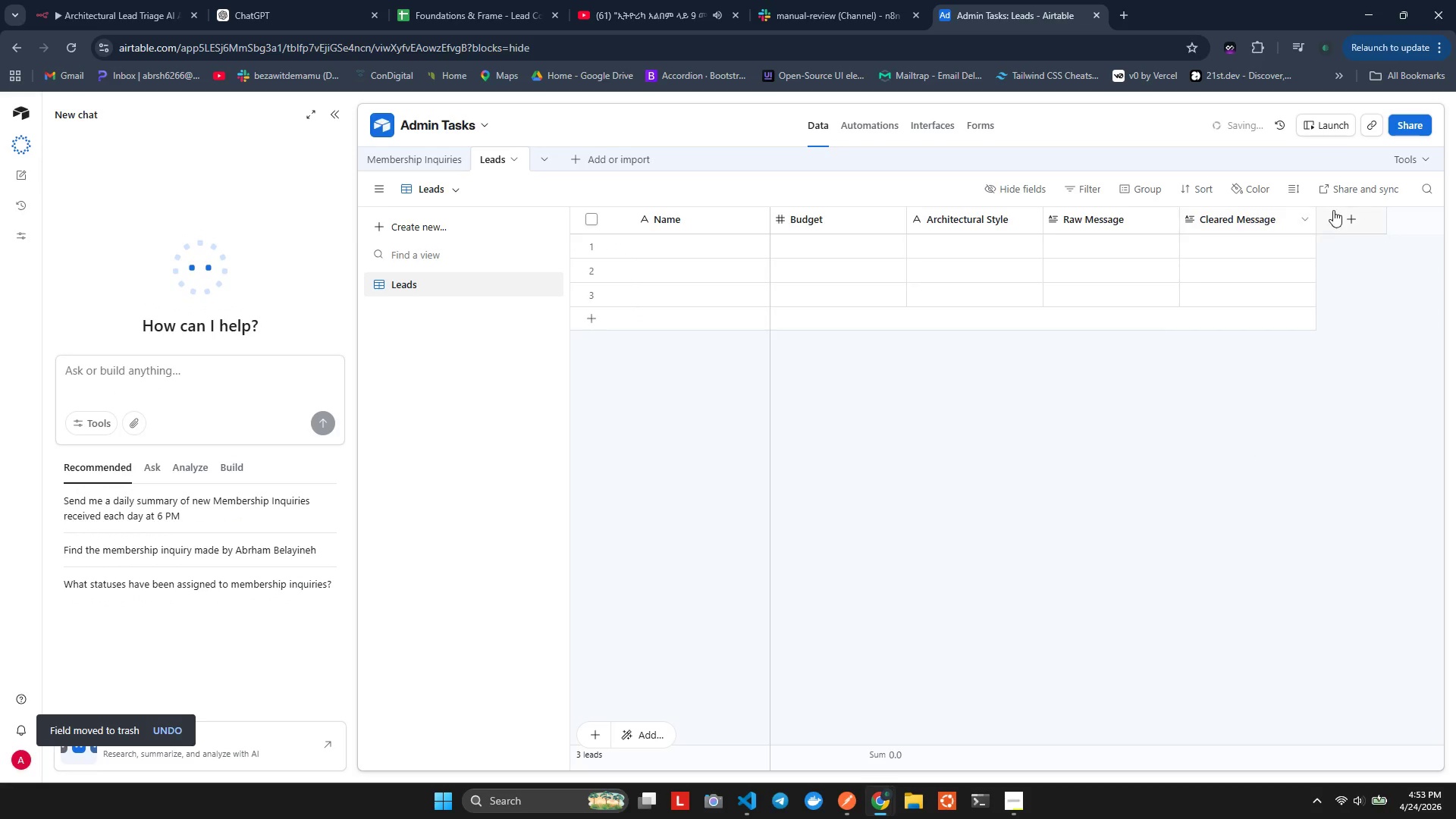 
left_click([1354, 213])
 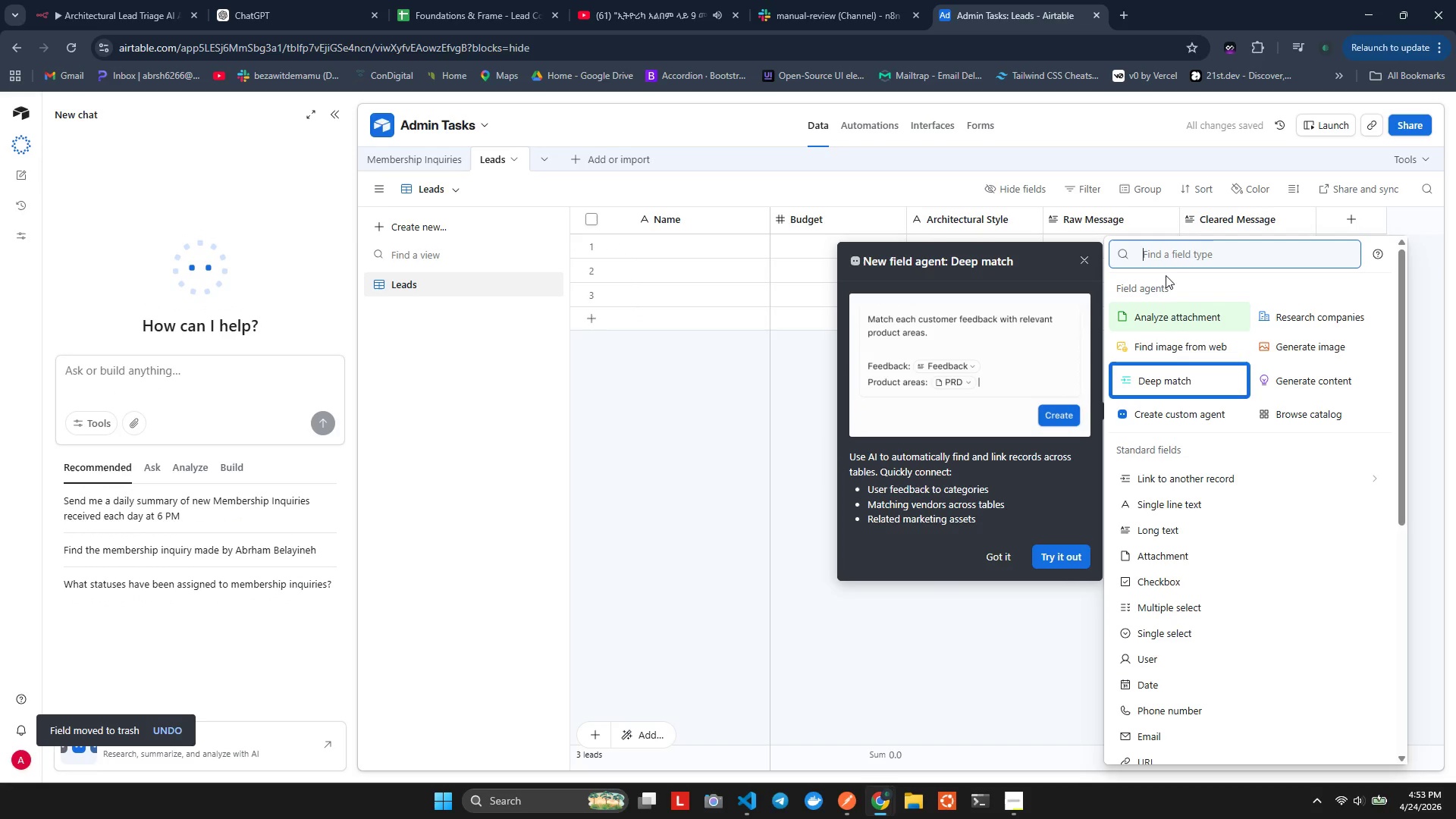 
wait(8.41)
 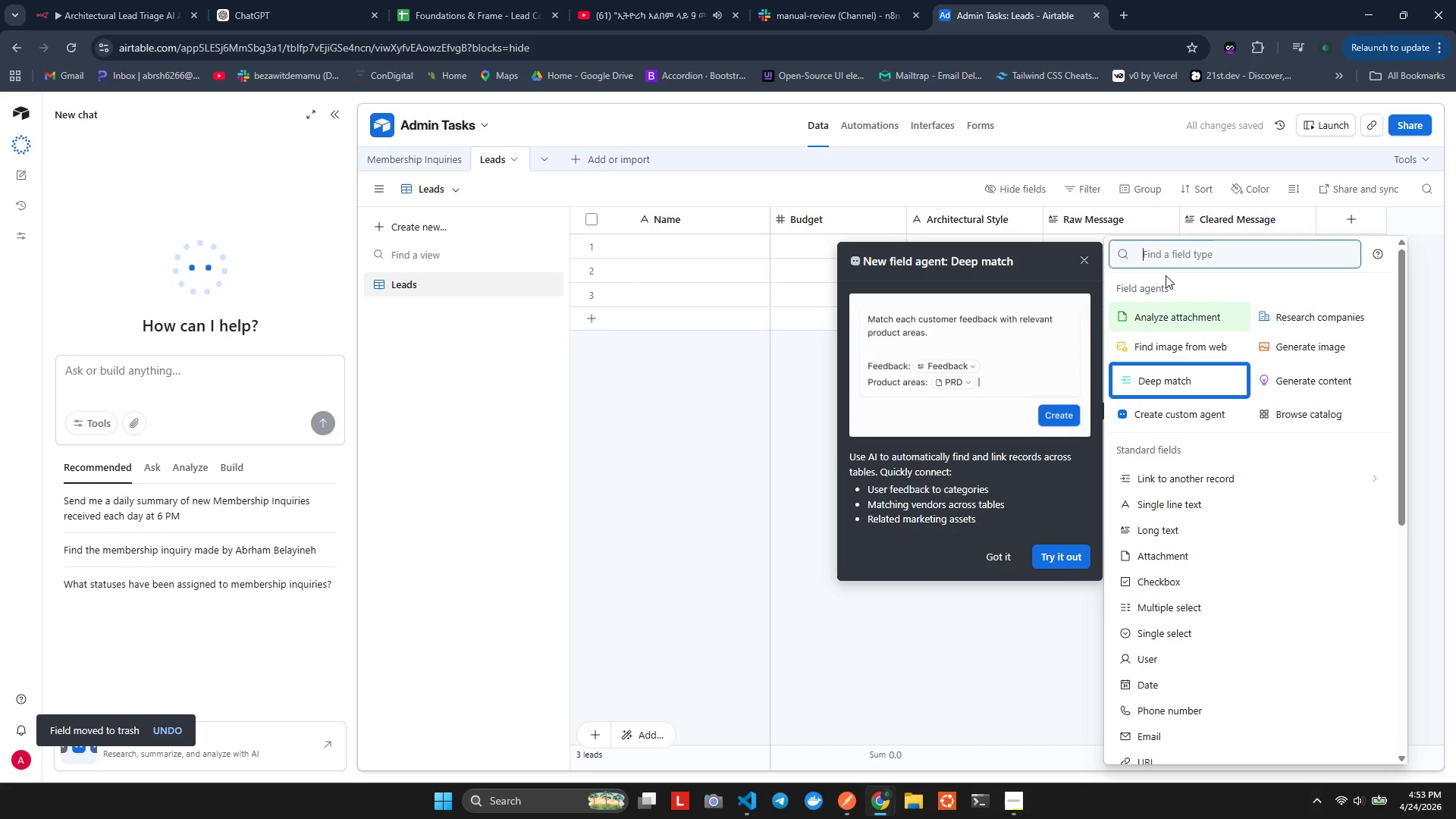 
left_click([1153, 502])
 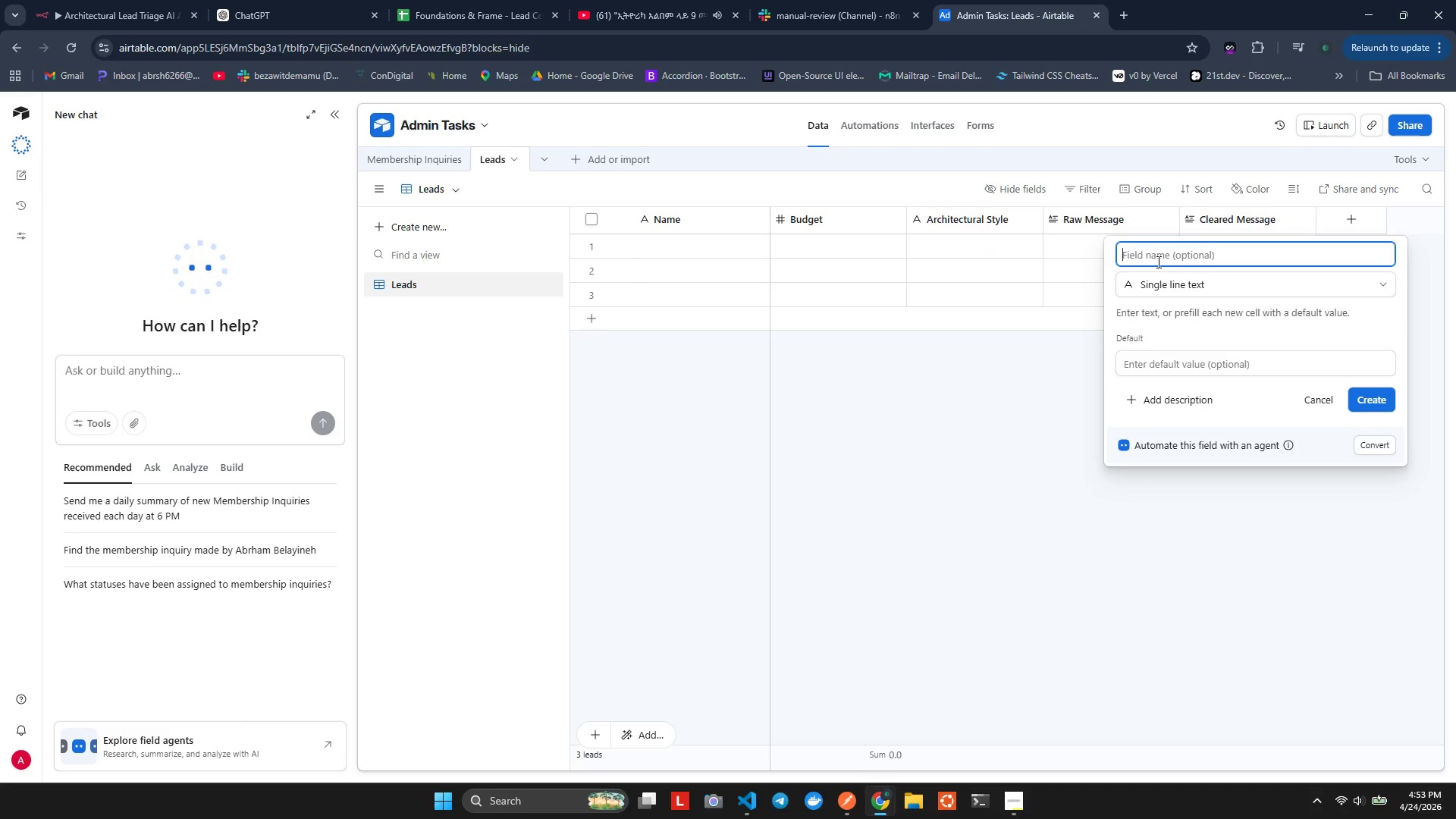 
type(Source)
 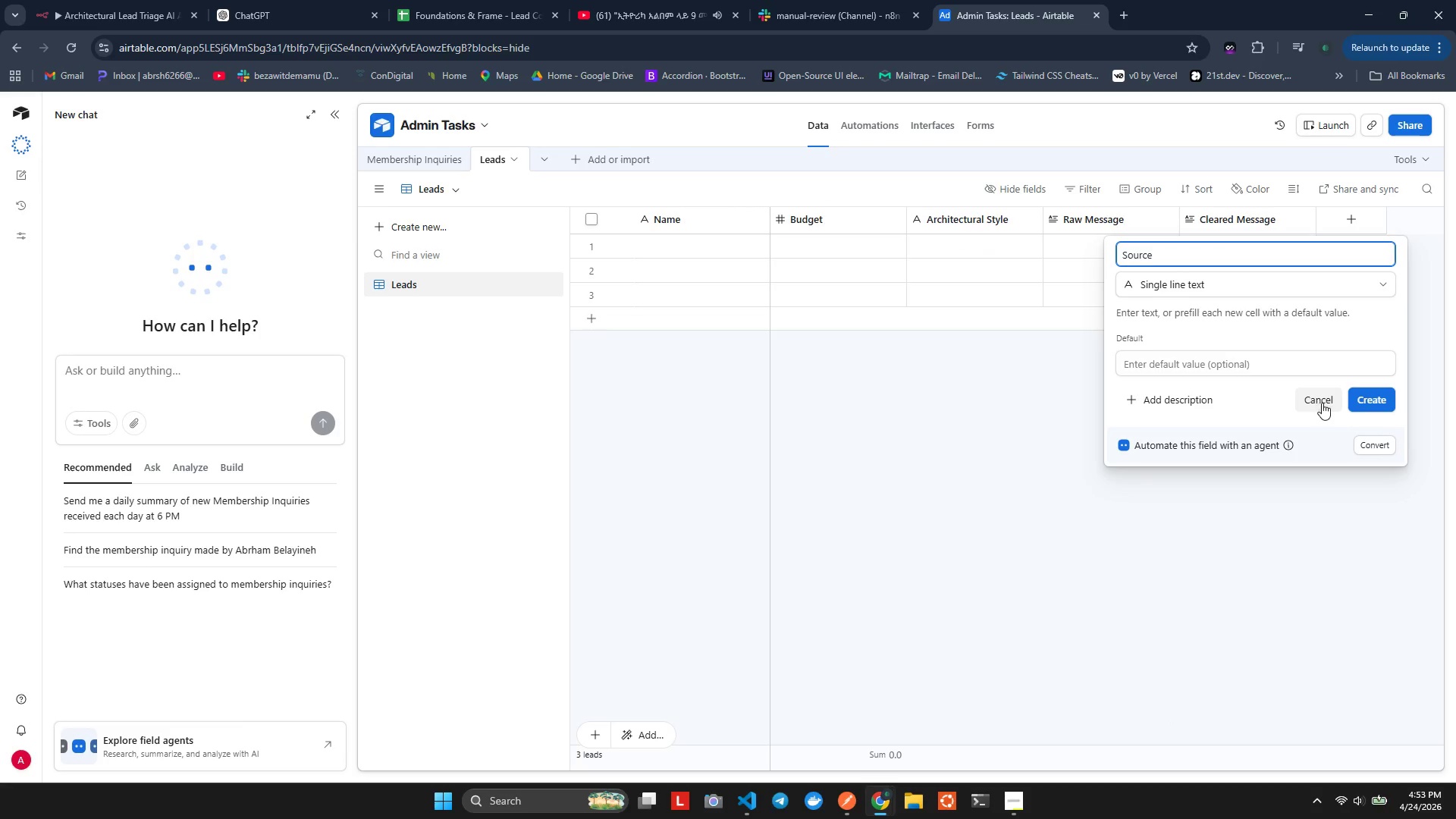 
left_click([1356, 402])
 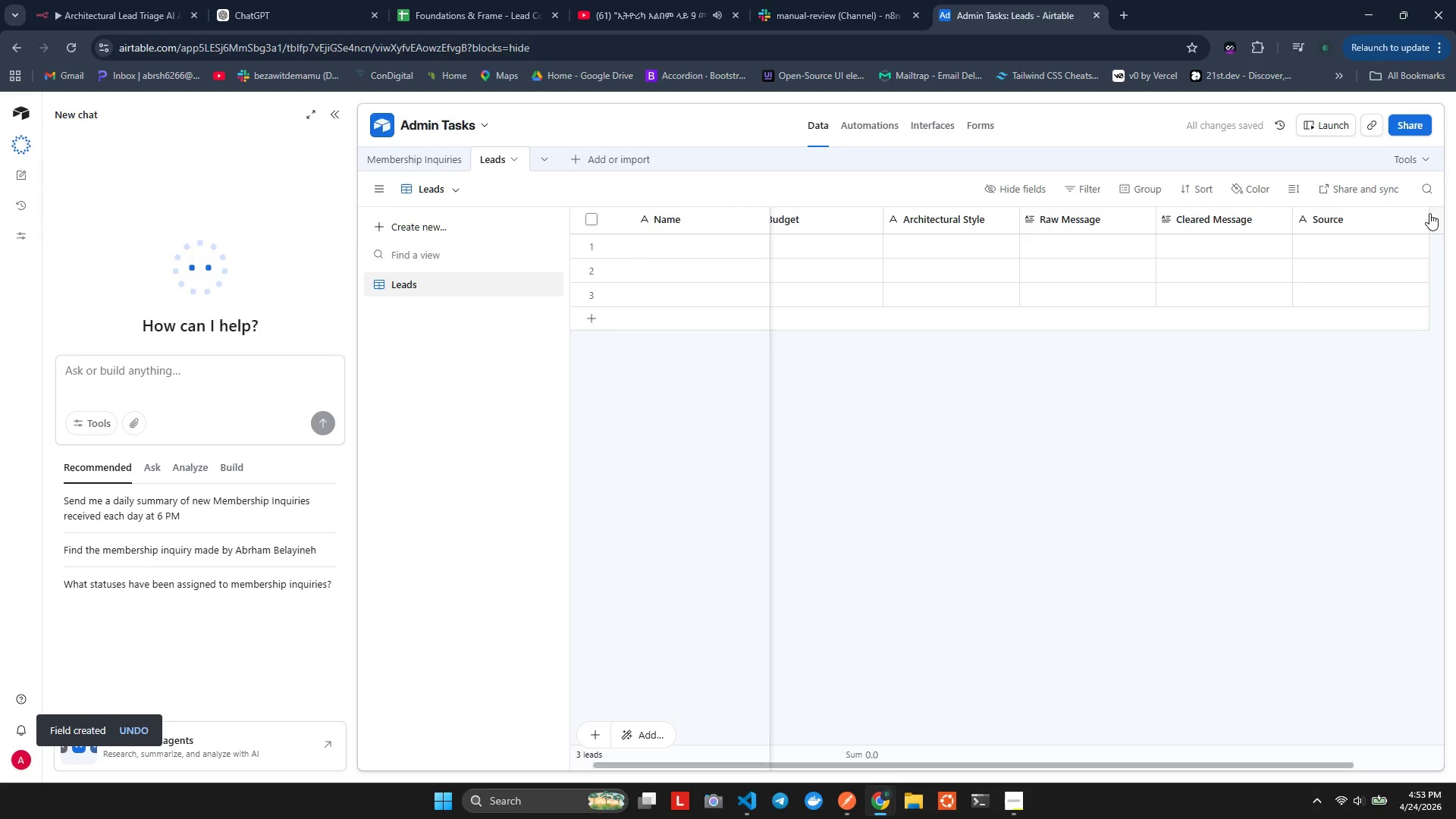 
hold_key(key=ShiftLeft, duration=0.64)
scroll: coordinate [1240, 262], scroll_direction: down, amount: 2.0
 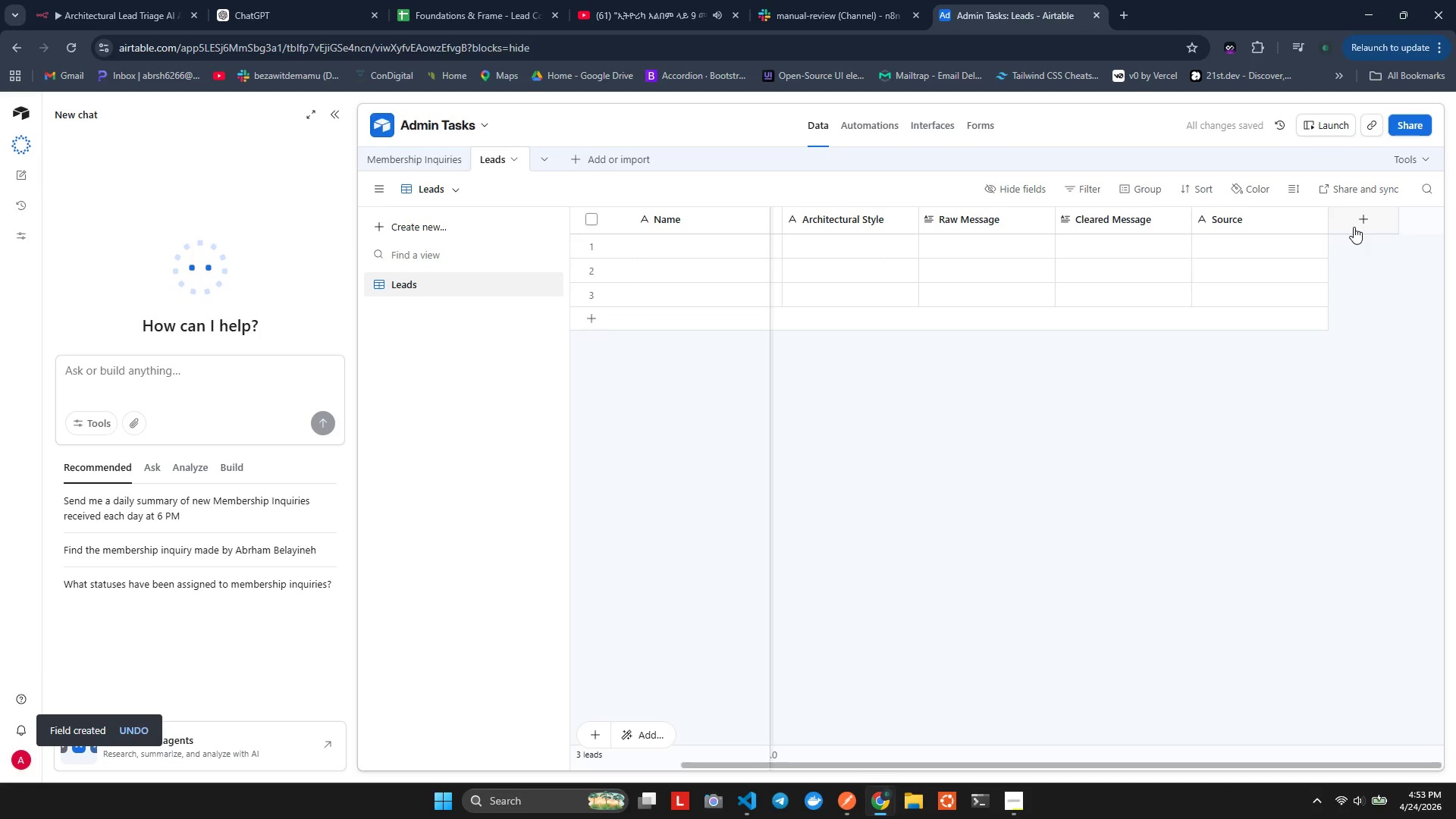 
left_click([1354, 227])
 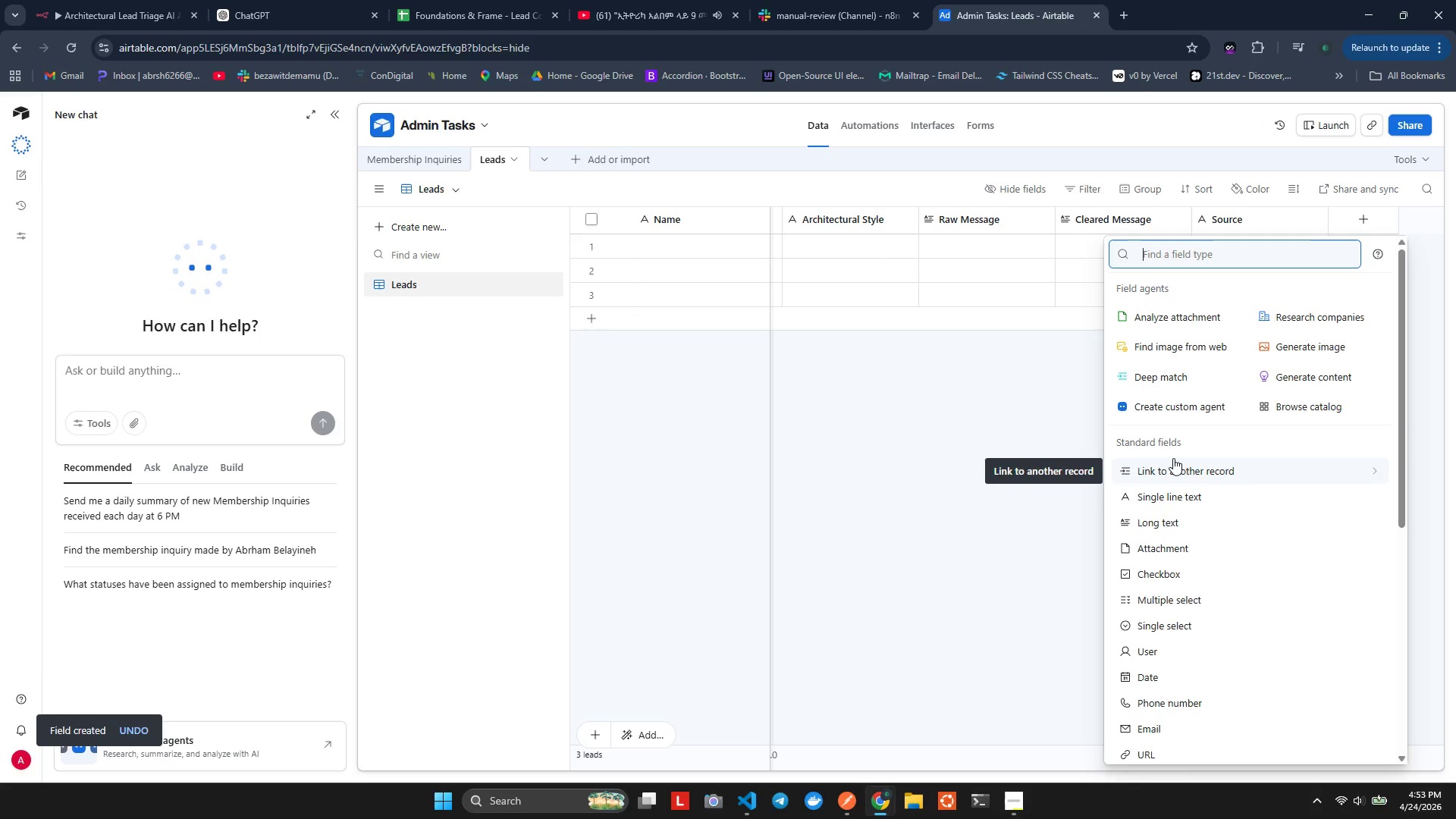 
wait(5.56)
 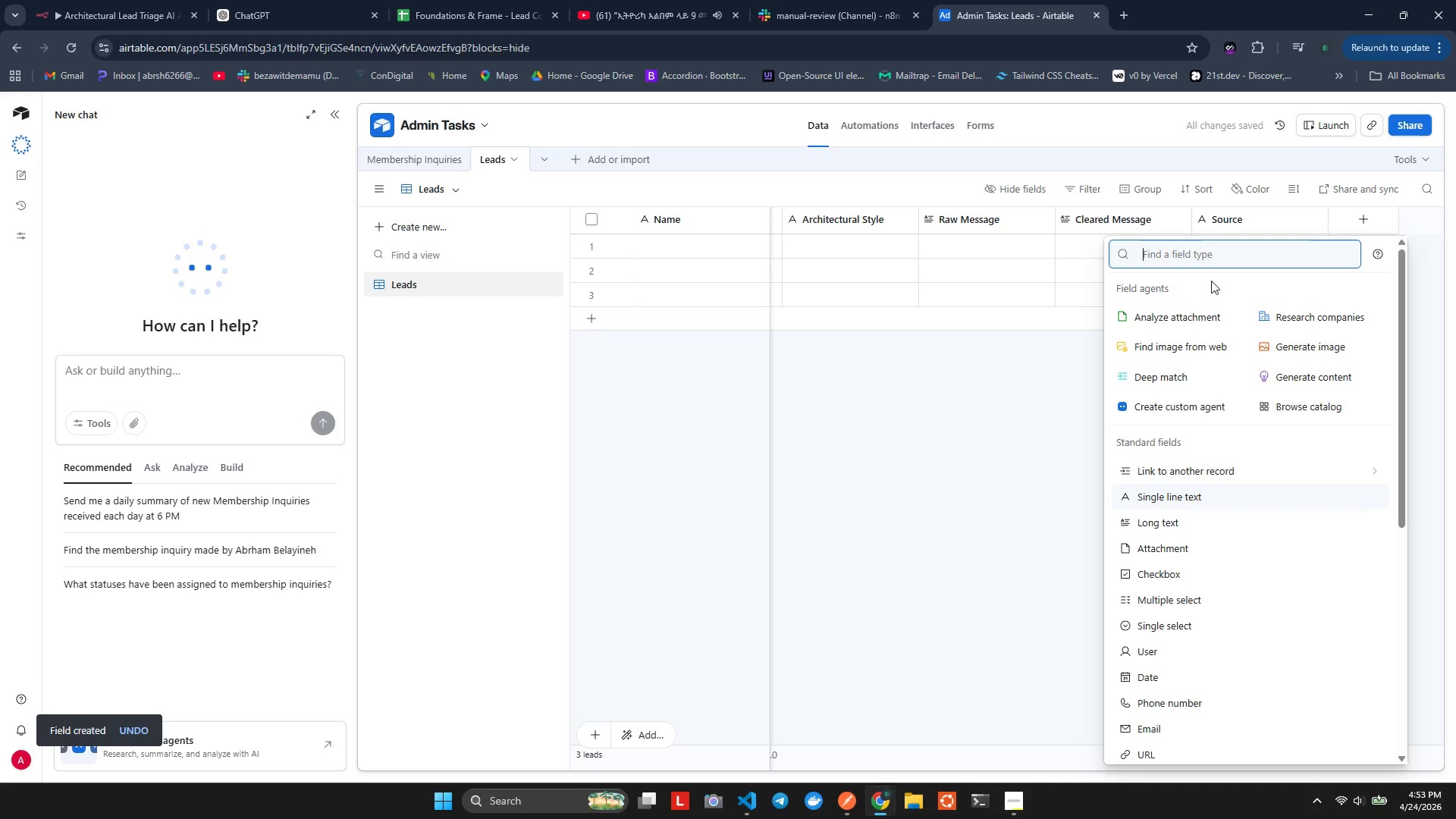 
hold_key(key=ShiftLeft, duration=0.5)
 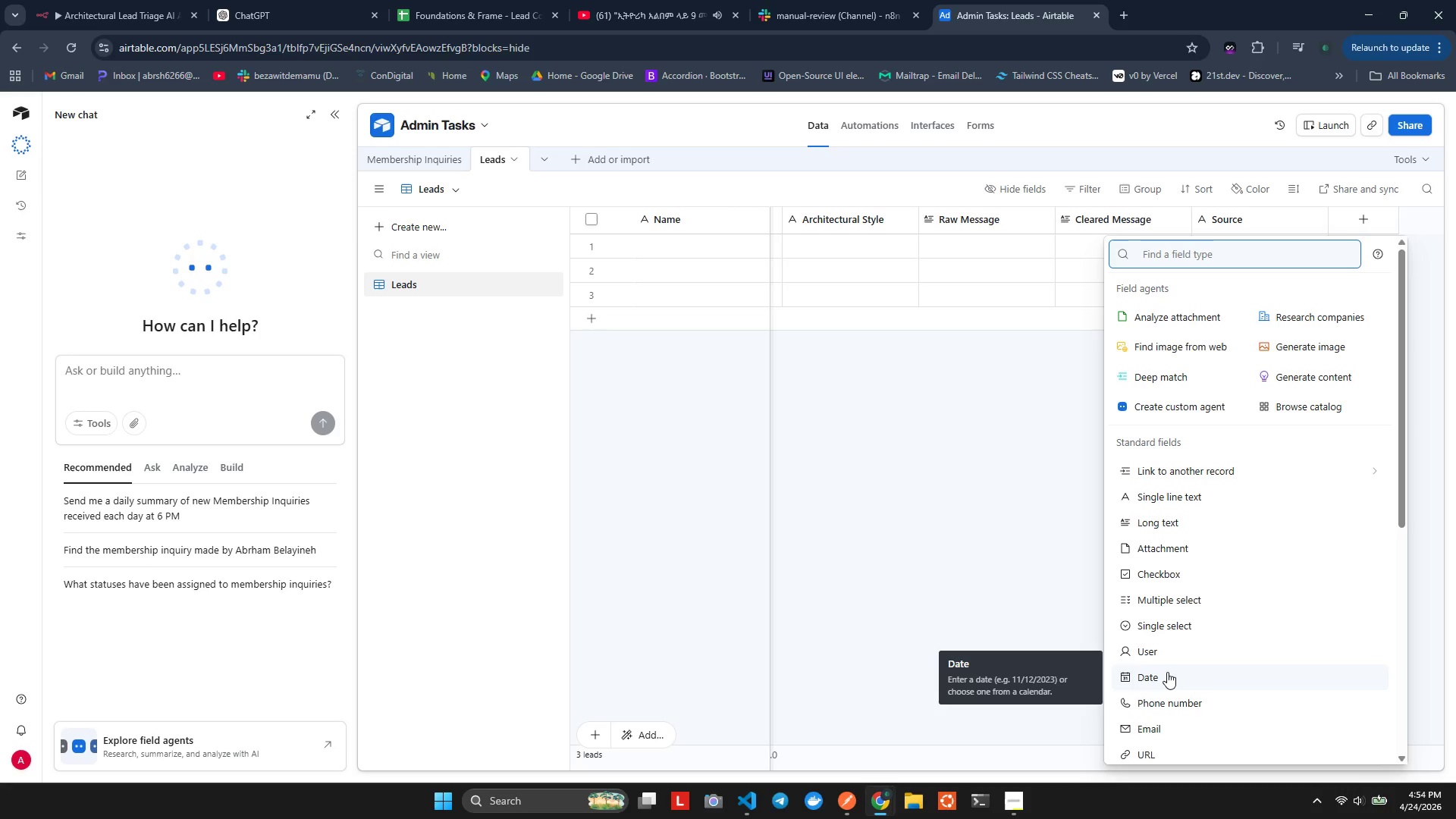 
wait(6.48)
 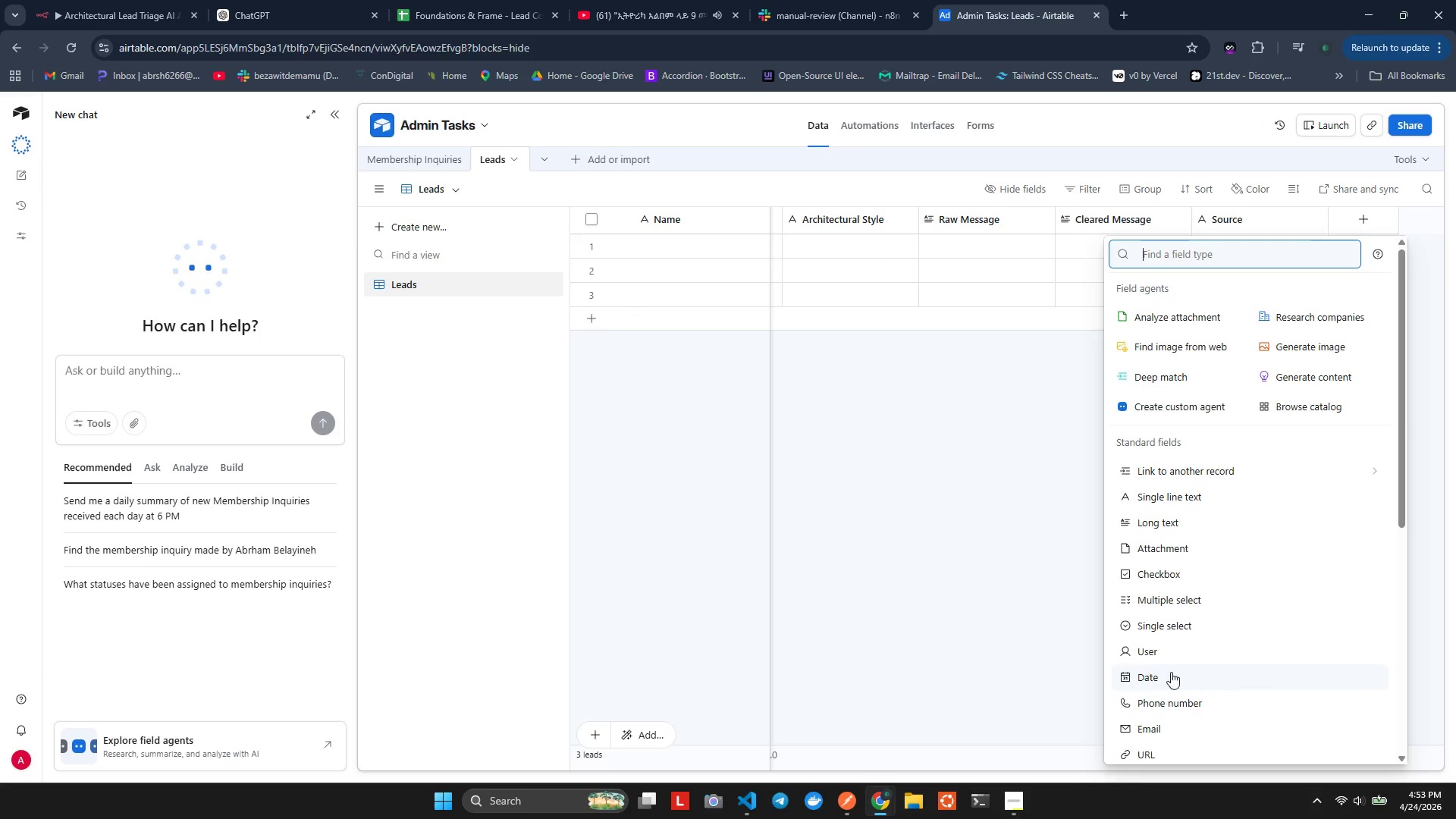 
scroll: coordinate [1160, 657], scroll_direction: down, amount: 6.0
 